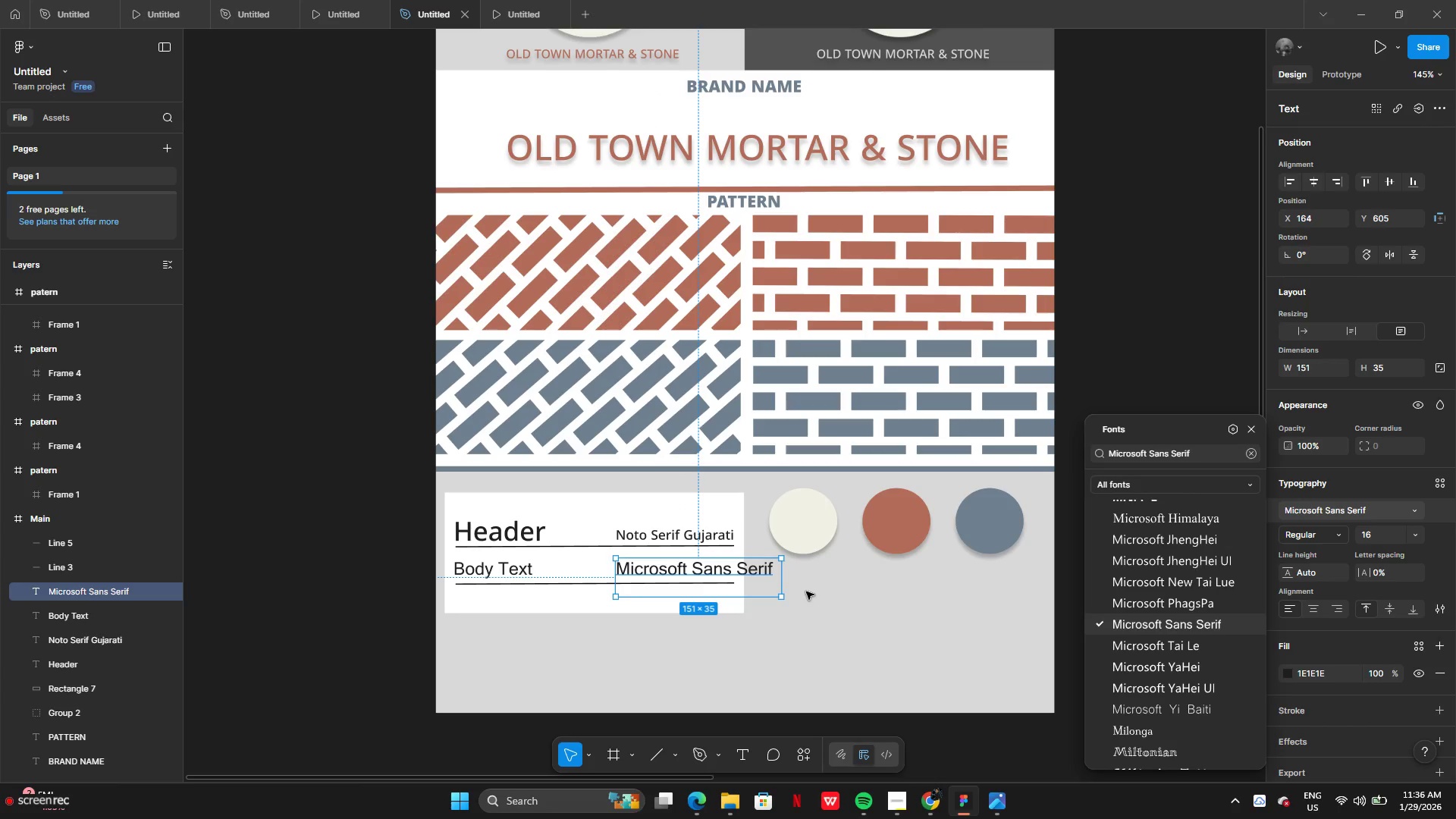 
left_click([806, 592])
 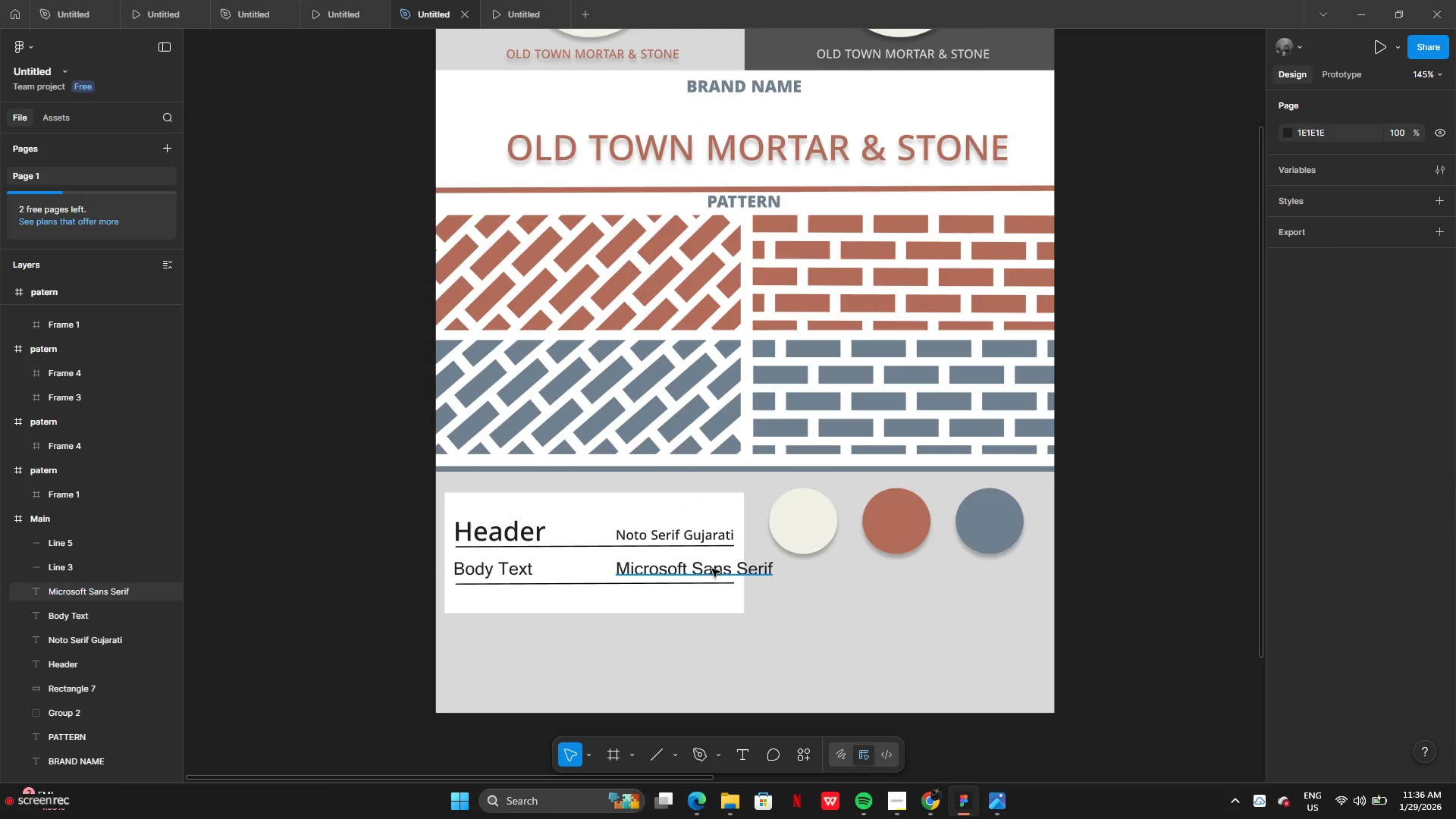 
left_click([711, 568])
 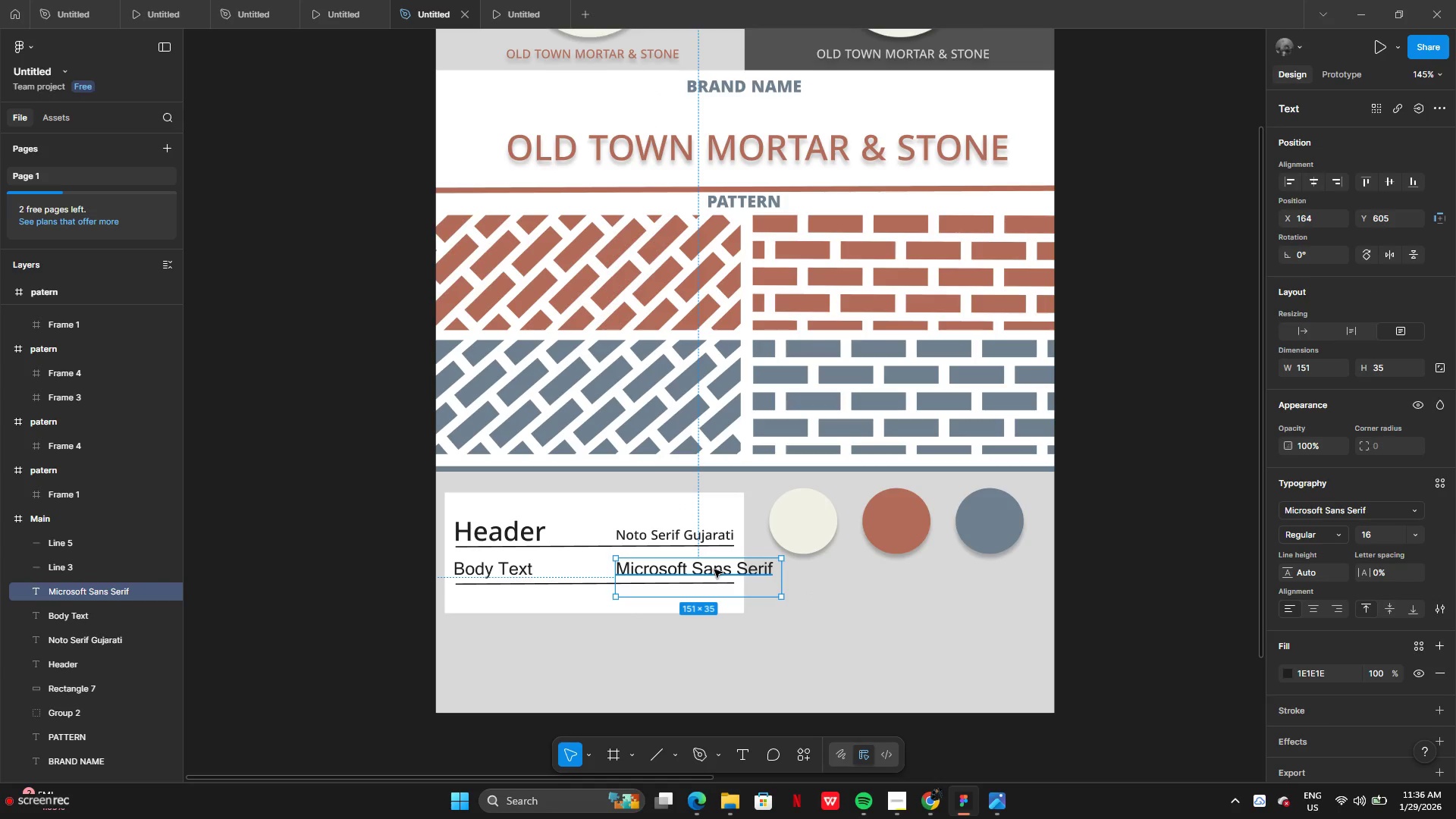 
left_click_drag(start_coordinate=[714, 570], to_coordinate=[676, 570])
 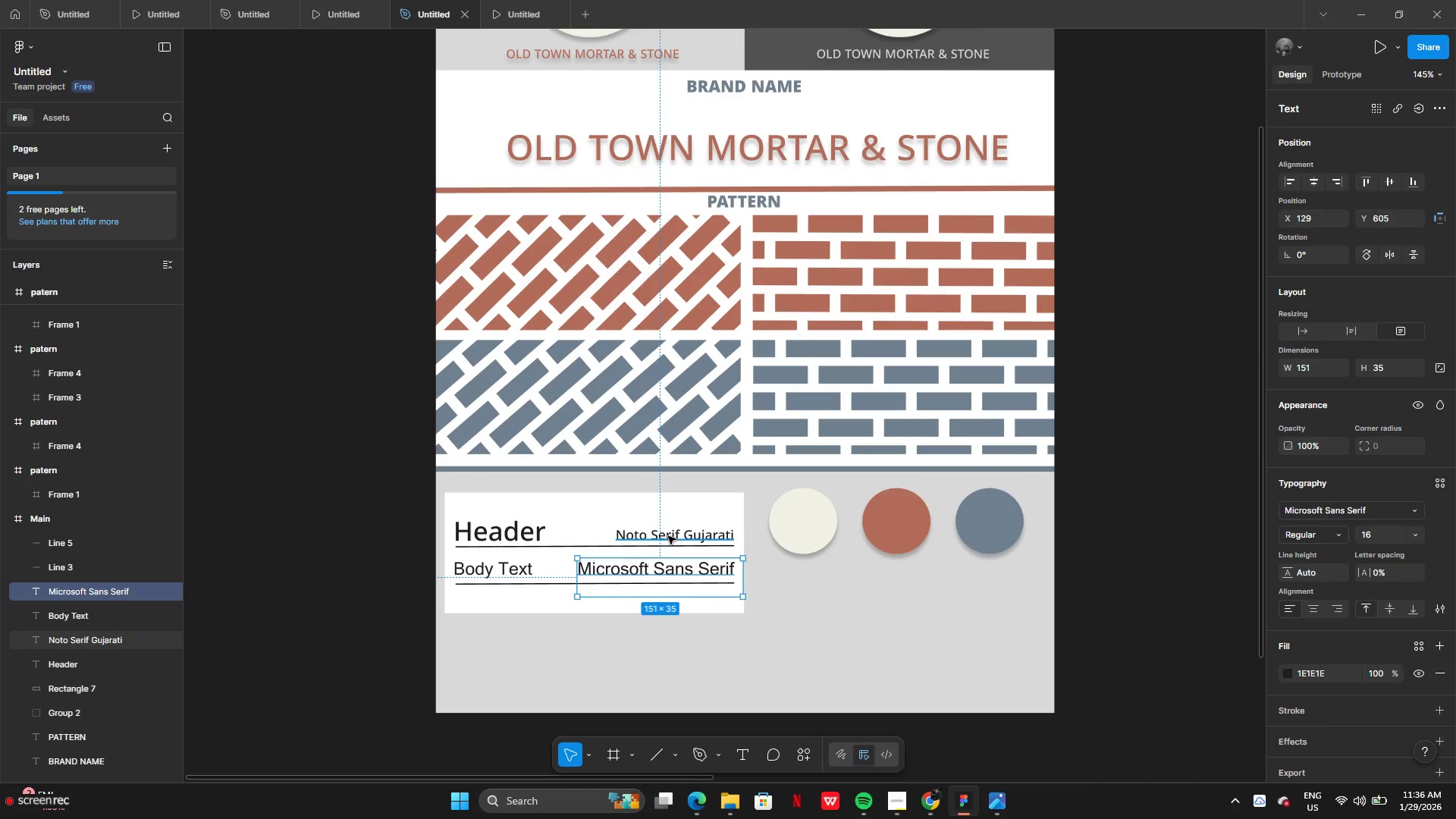 
left_click([668, 536])
 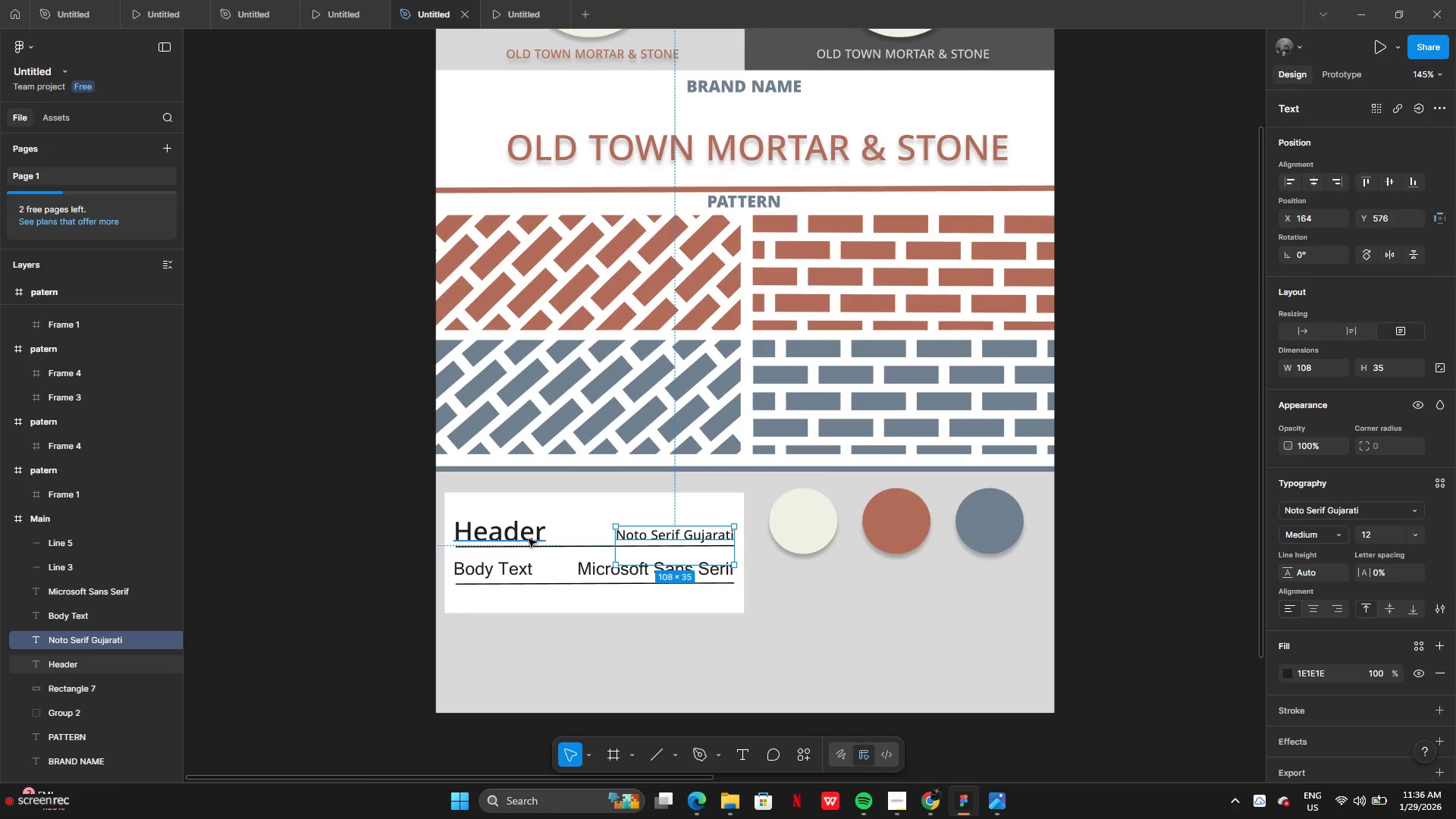 
left_click([525, 538])
 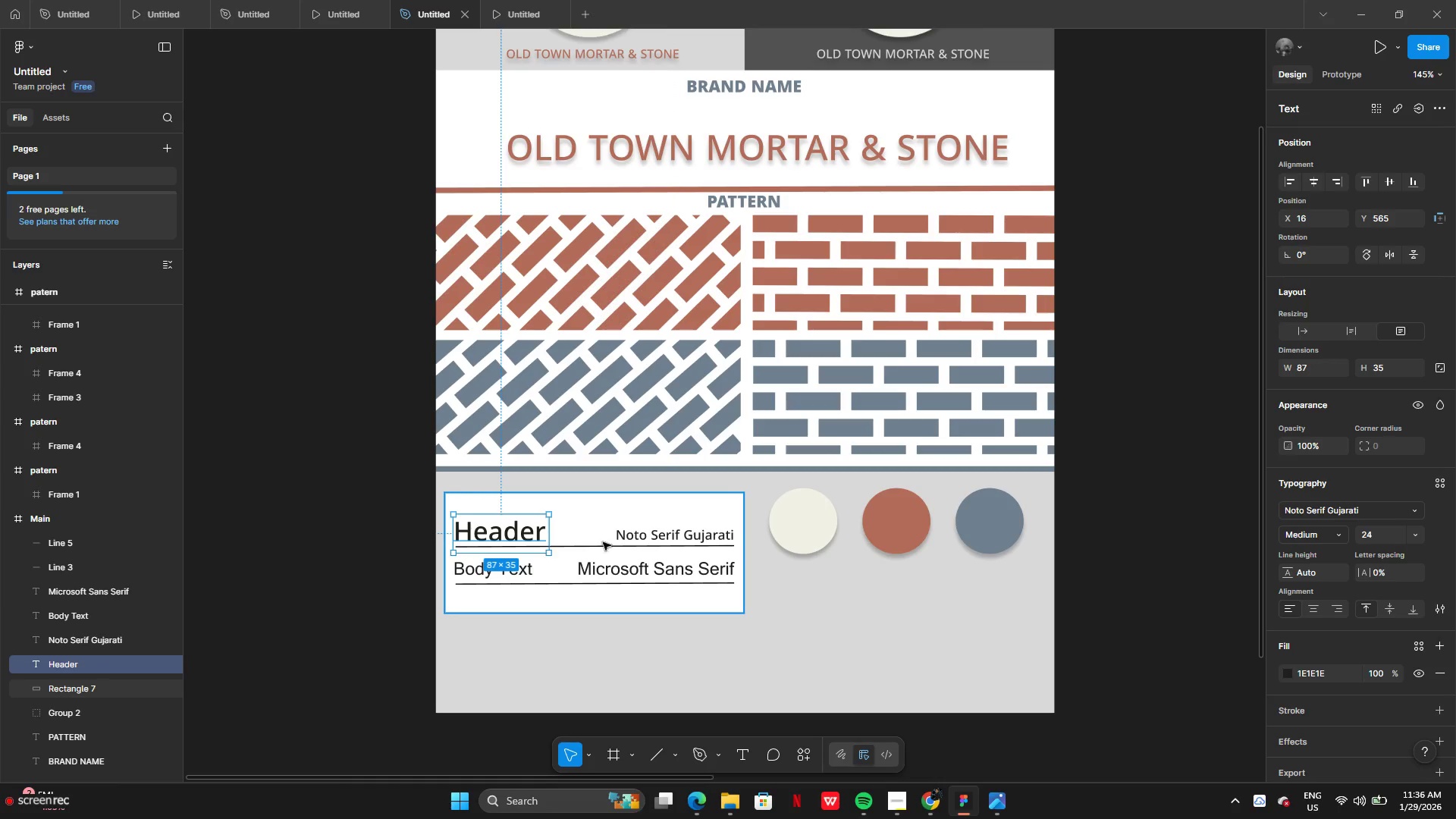 
left_click([647, 536])
 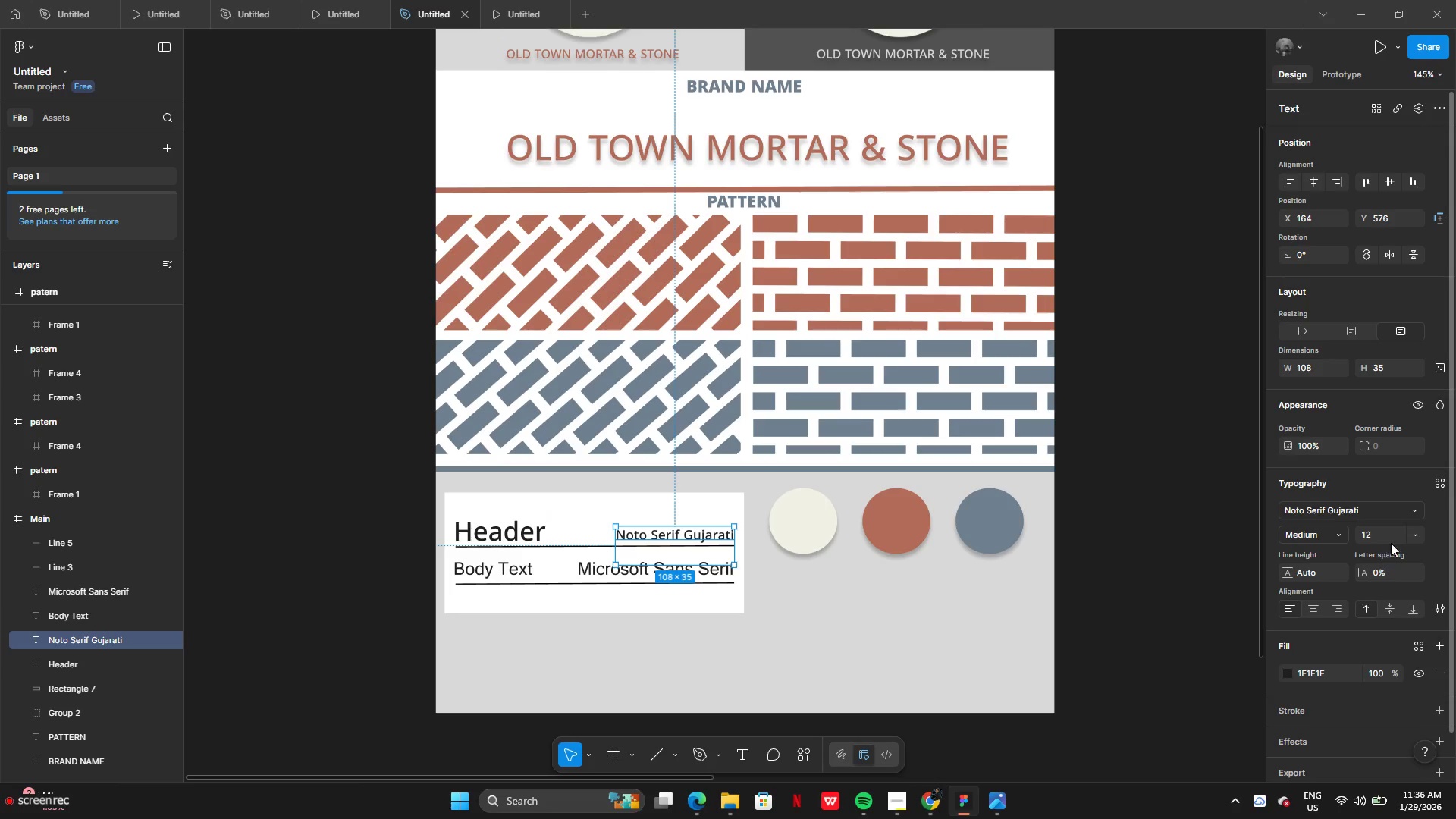 
left_click([1413, 538])
 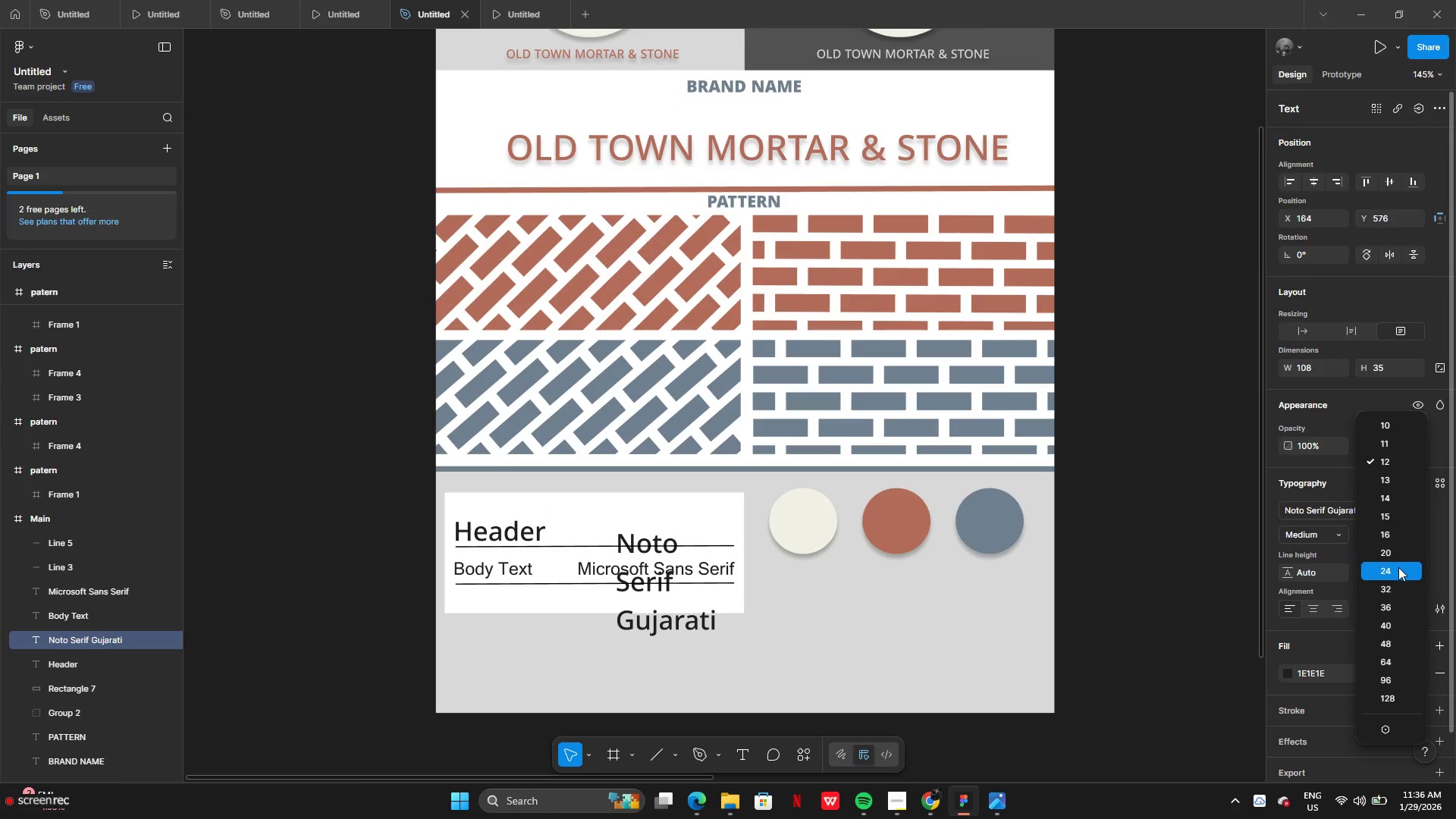 
left_click([1398, 567])
 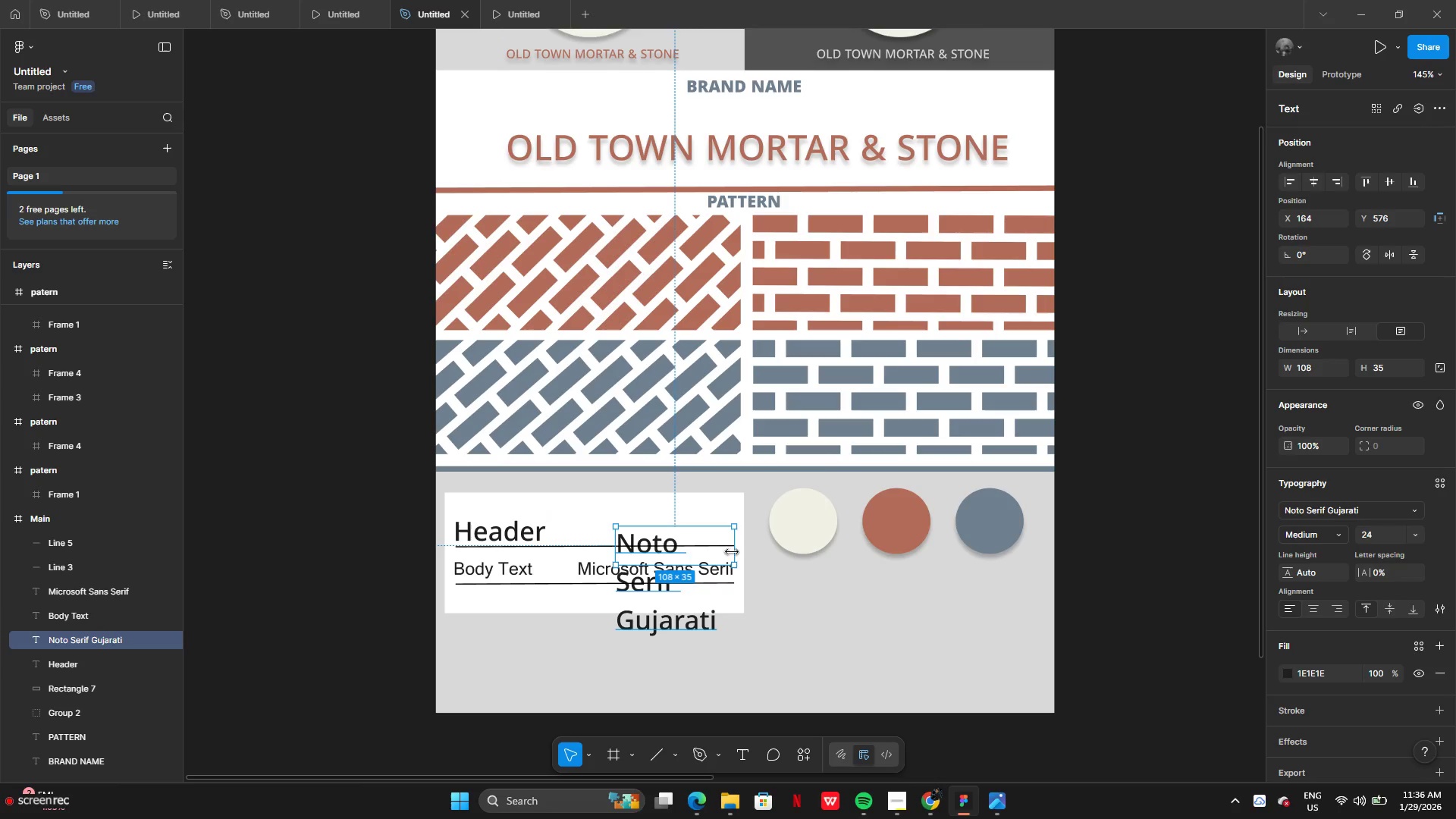 
left_click_drag(start_coordinate=[737, 548], to_coordinate=[888, 542])
 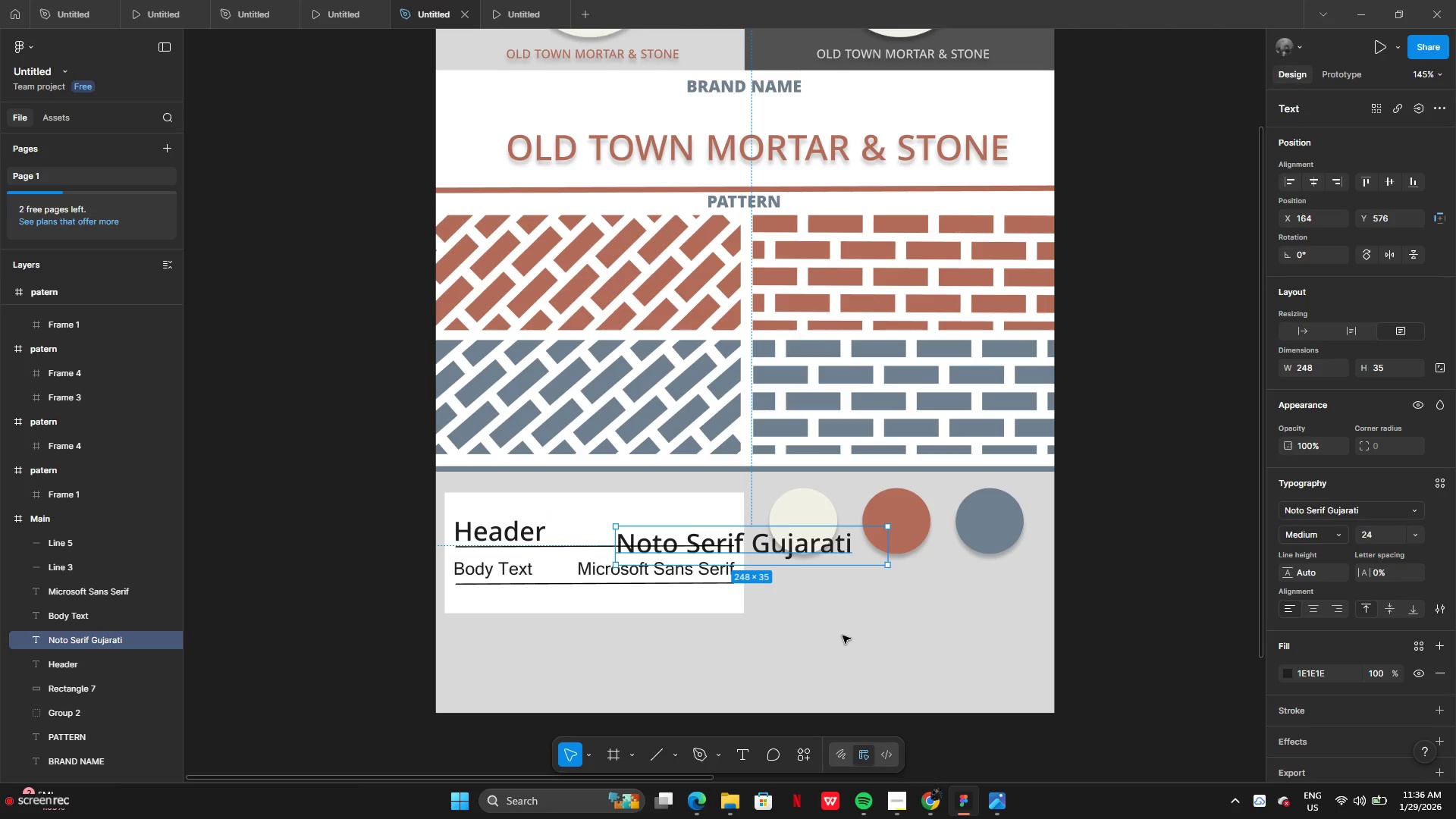 
left_click([843, 635])
 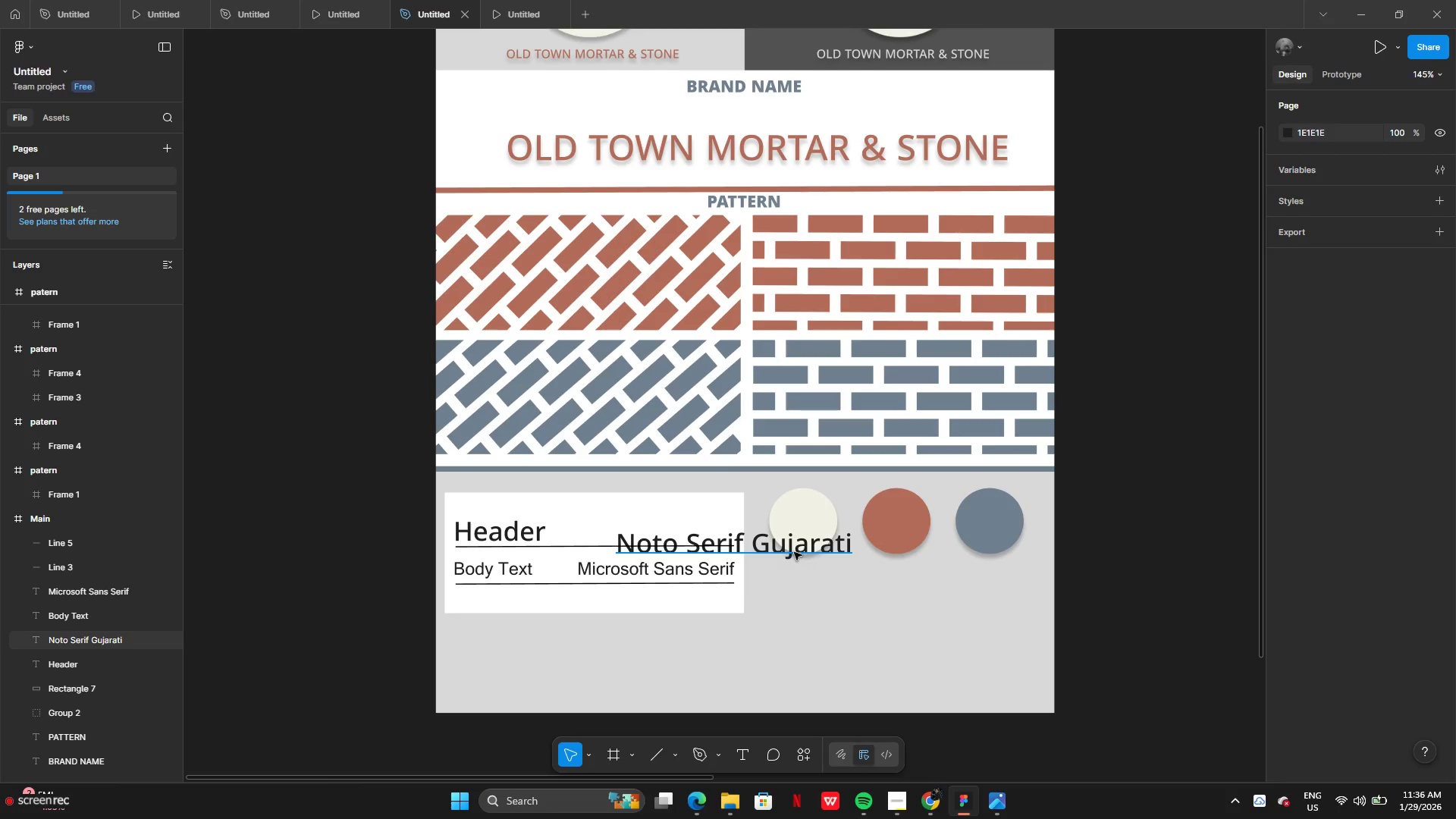 
left_click([793, 549])
 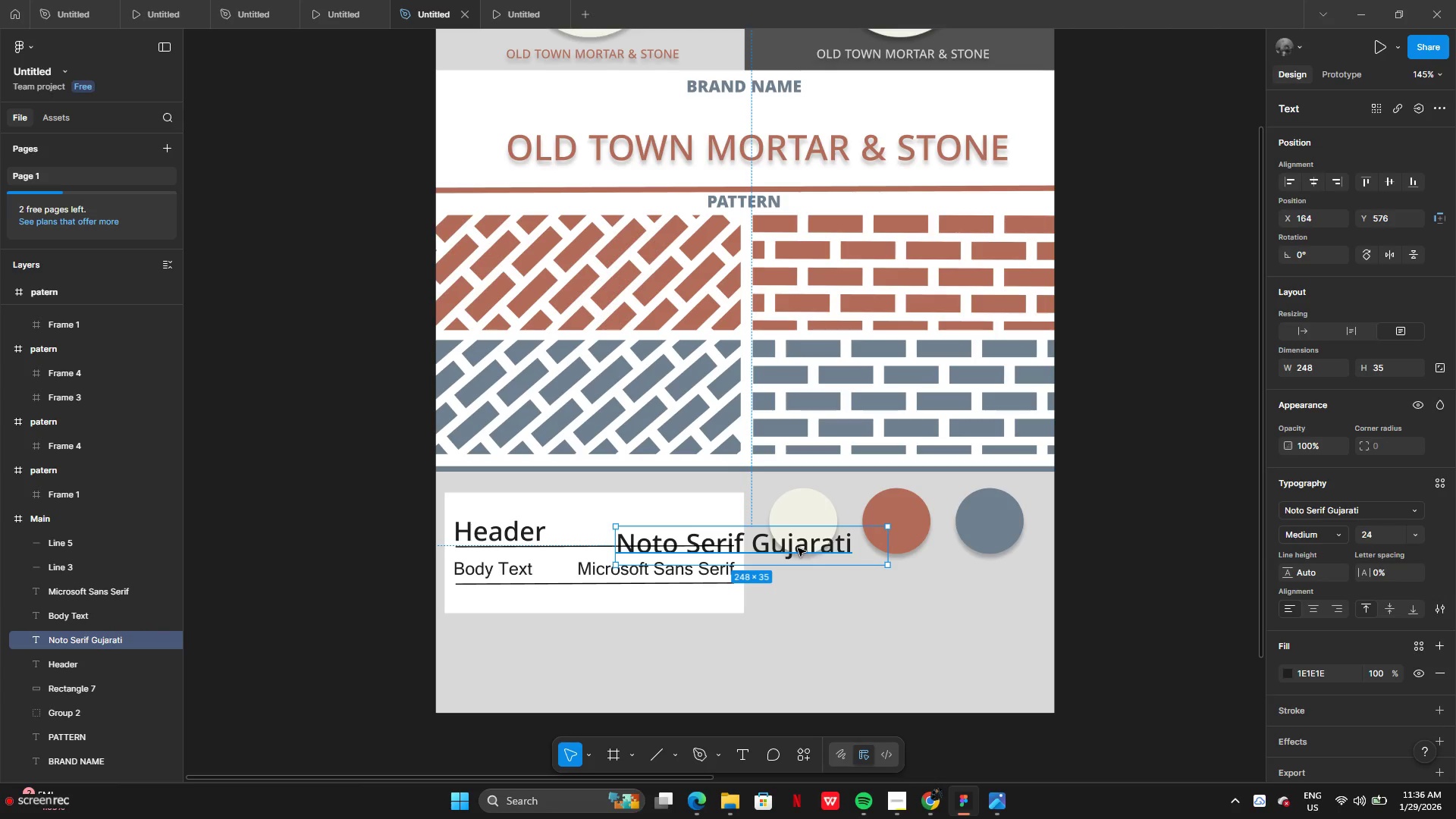 
left_click_drag(start_coordinate=[798, 548], to_coordinate=[745, 534])
 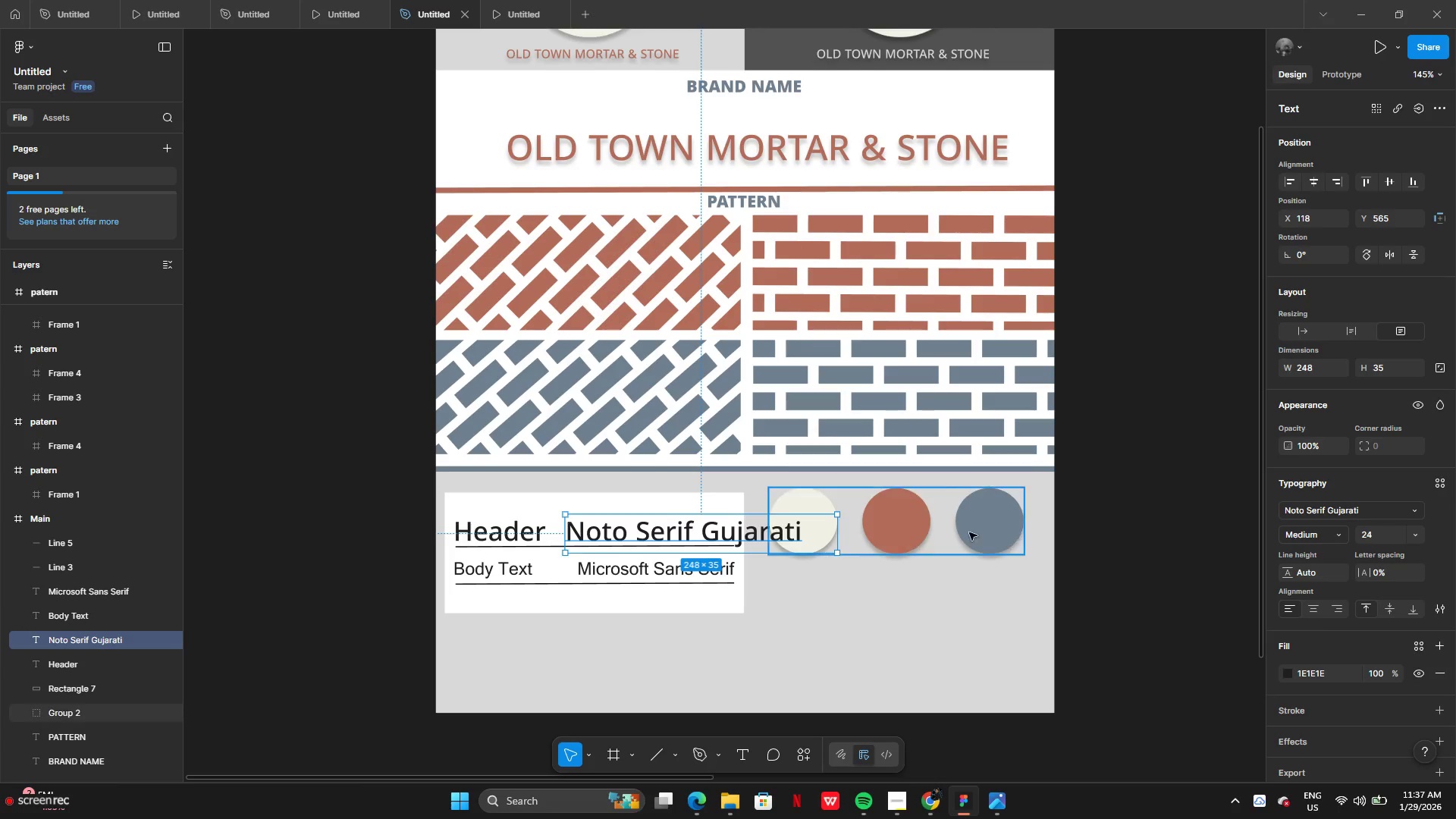 
left_click_drag(start_coordinate=[946, 539], to_coordinate=[939, 600])
 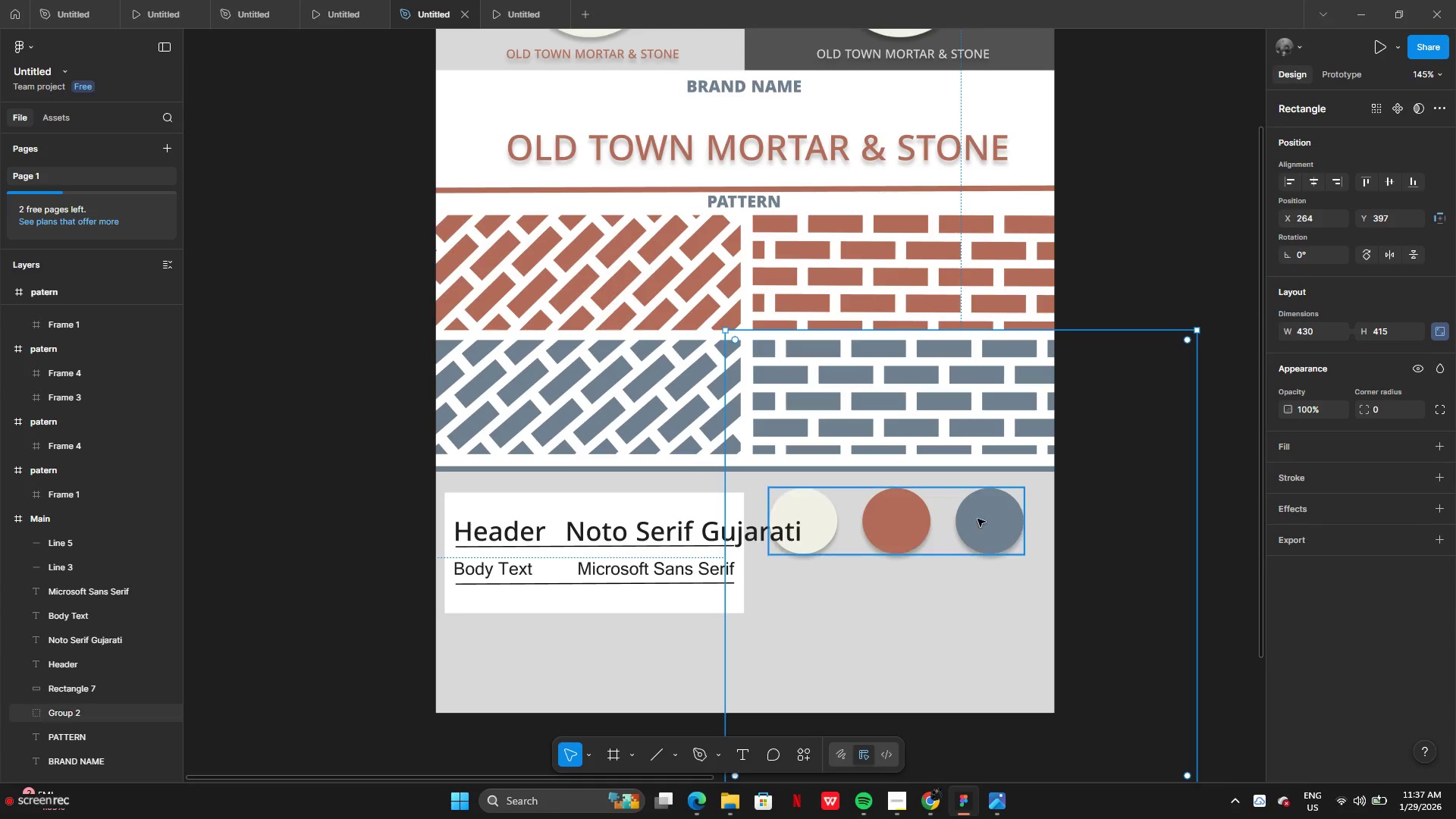 
left_click([977, 519])
 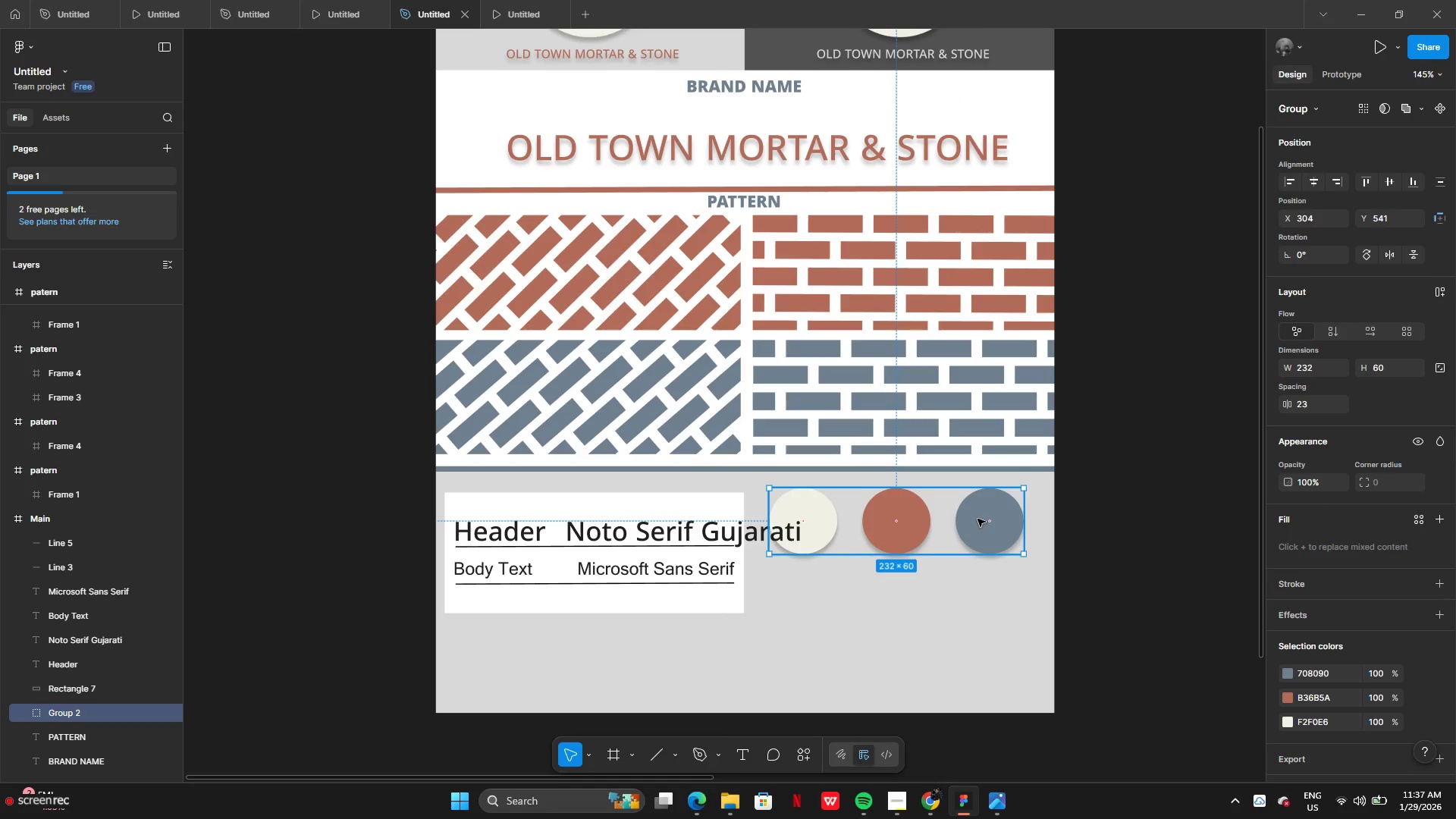 
left_click_drag(start_coordinate=[977, 519], to_coordinate=[958, 667])
 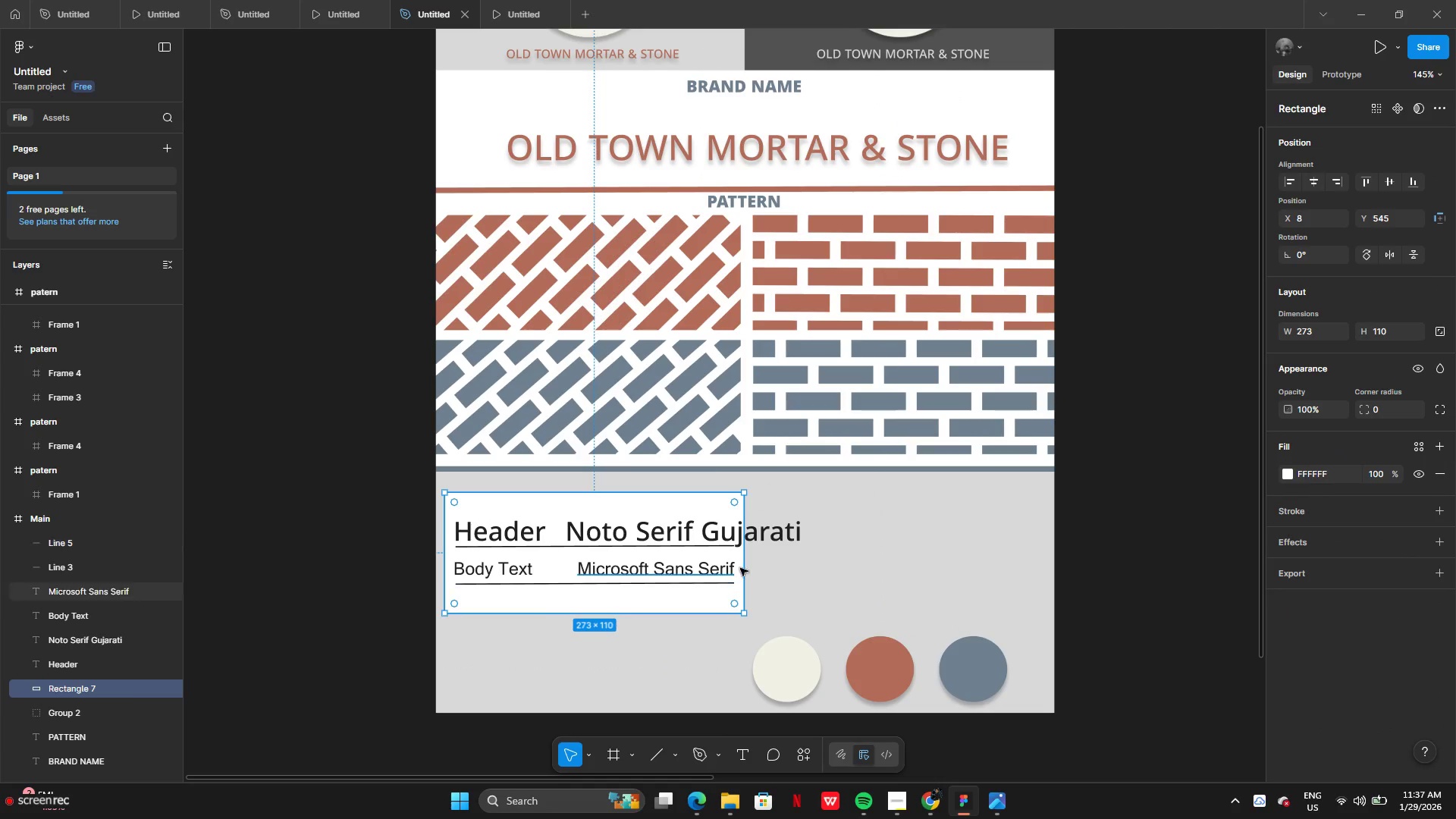 
left_click_drag(start_coordinate=[745, 566], to_coordinate=[845, 564])
 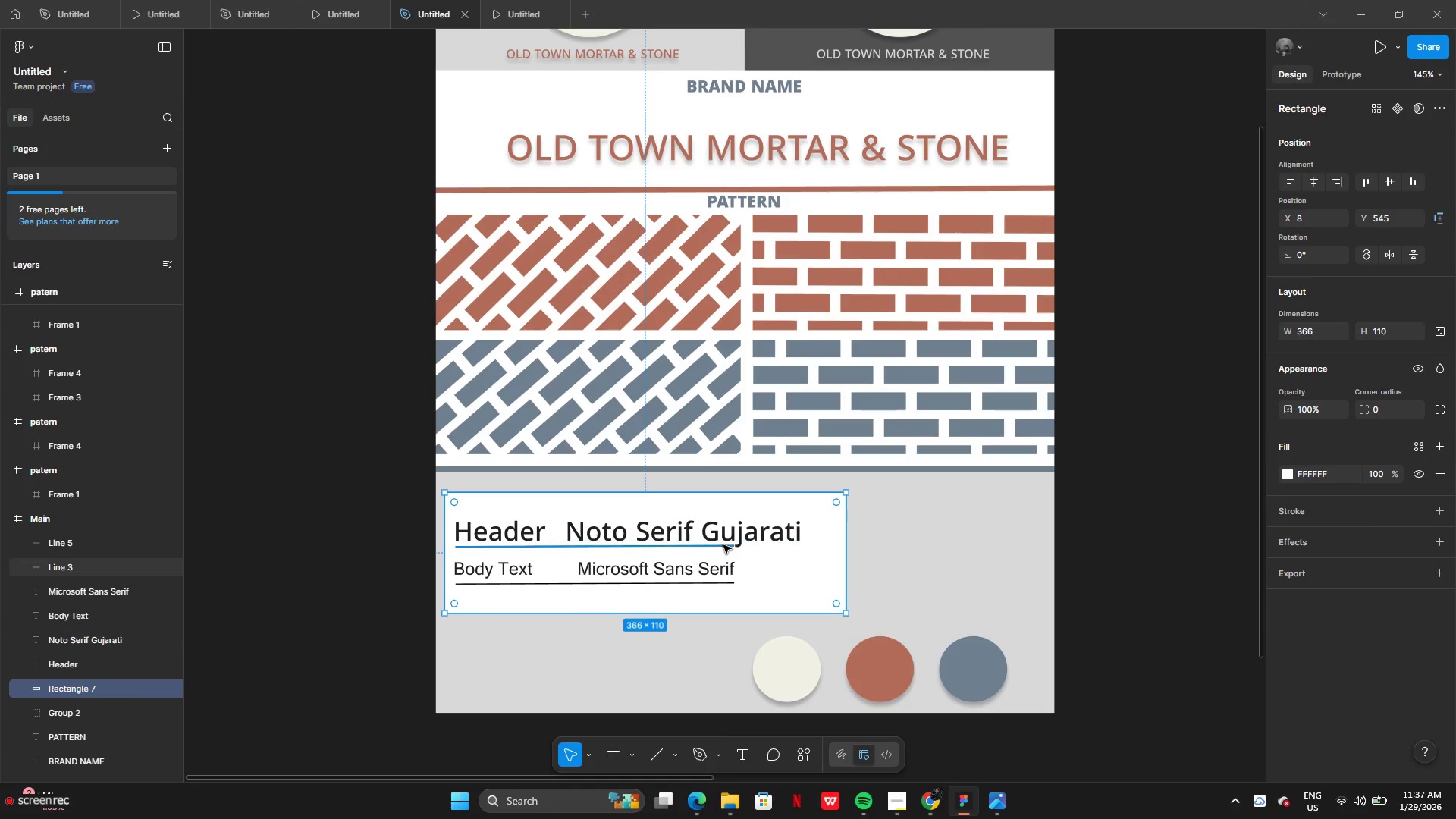 
left_click([723, 546])
 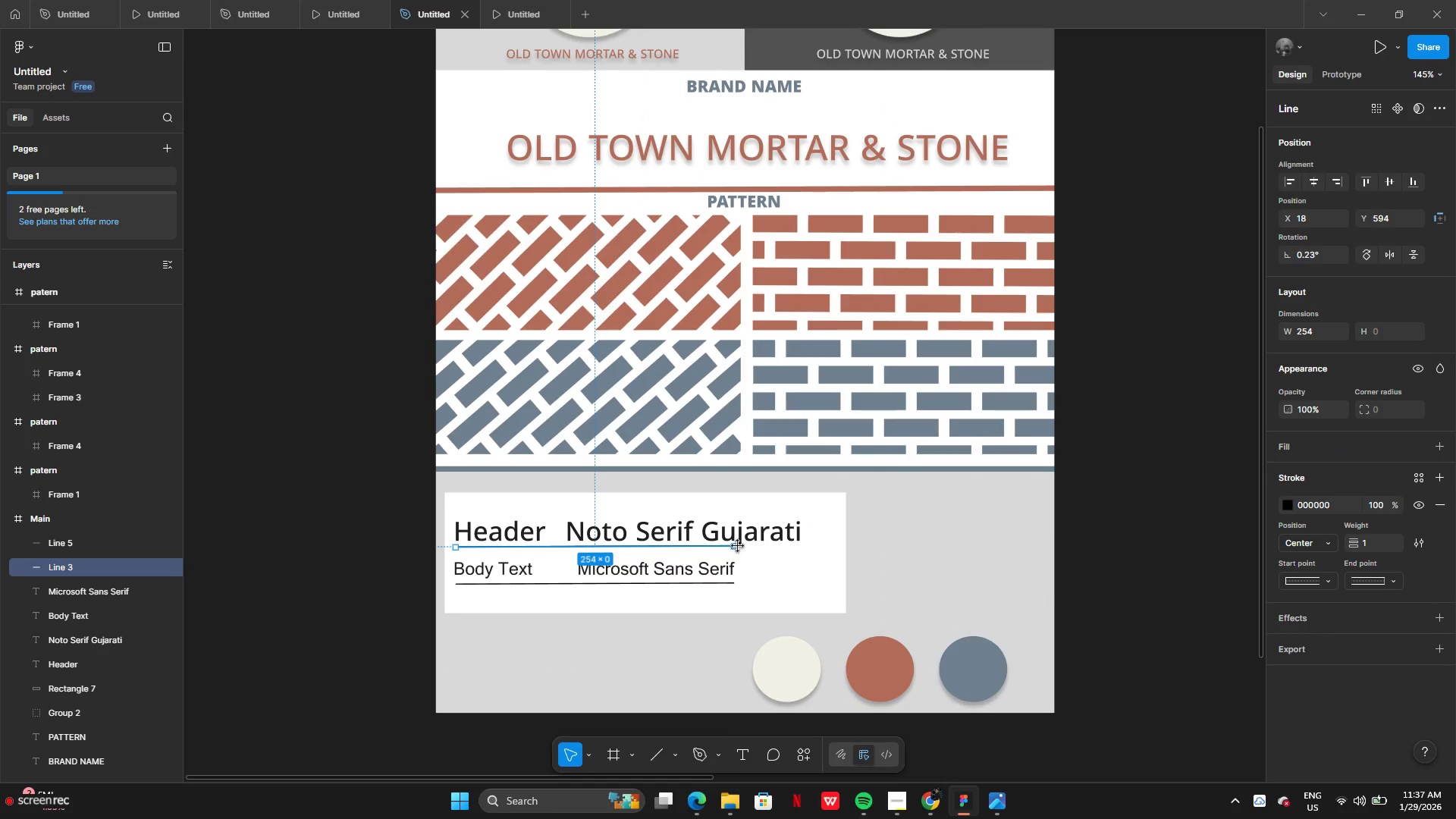 
left_click_drag(start_coordinate=[736, 546], to_coordinate=[799, 546])
 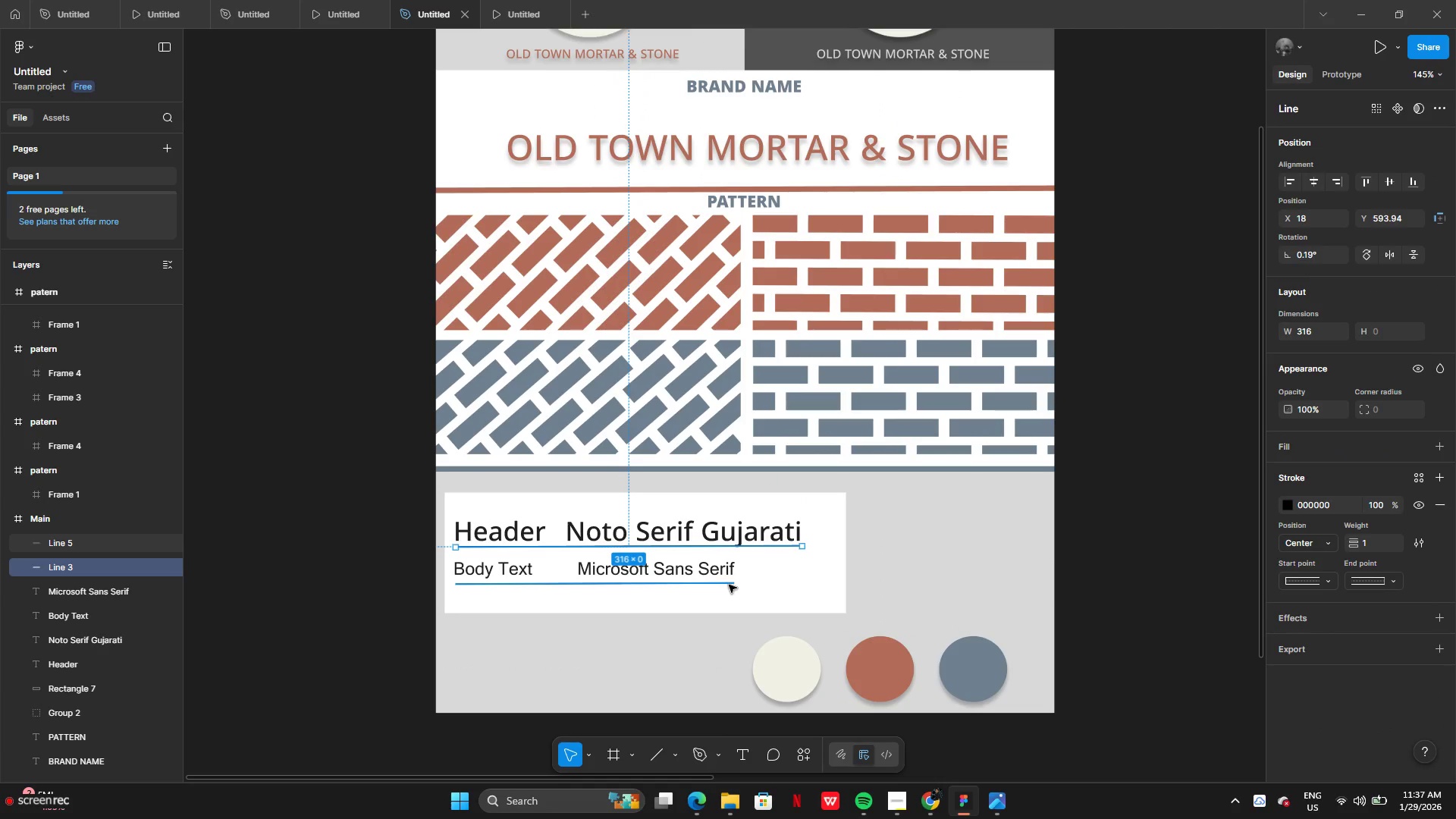 
left_click([729, 584])
 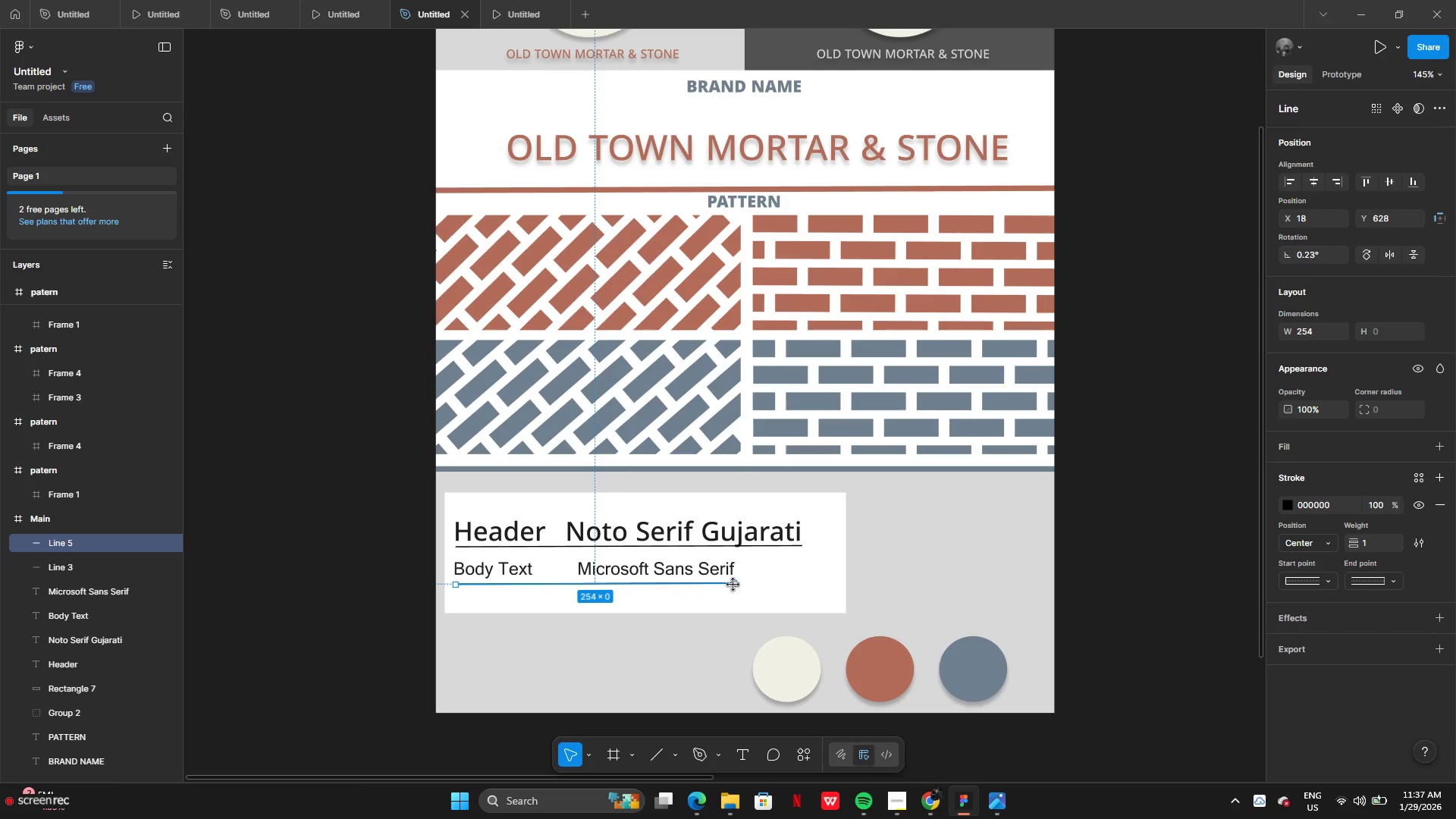 
left_click_drag(start_coordinate=[734, 584], to_coordinate=[801, 583])
 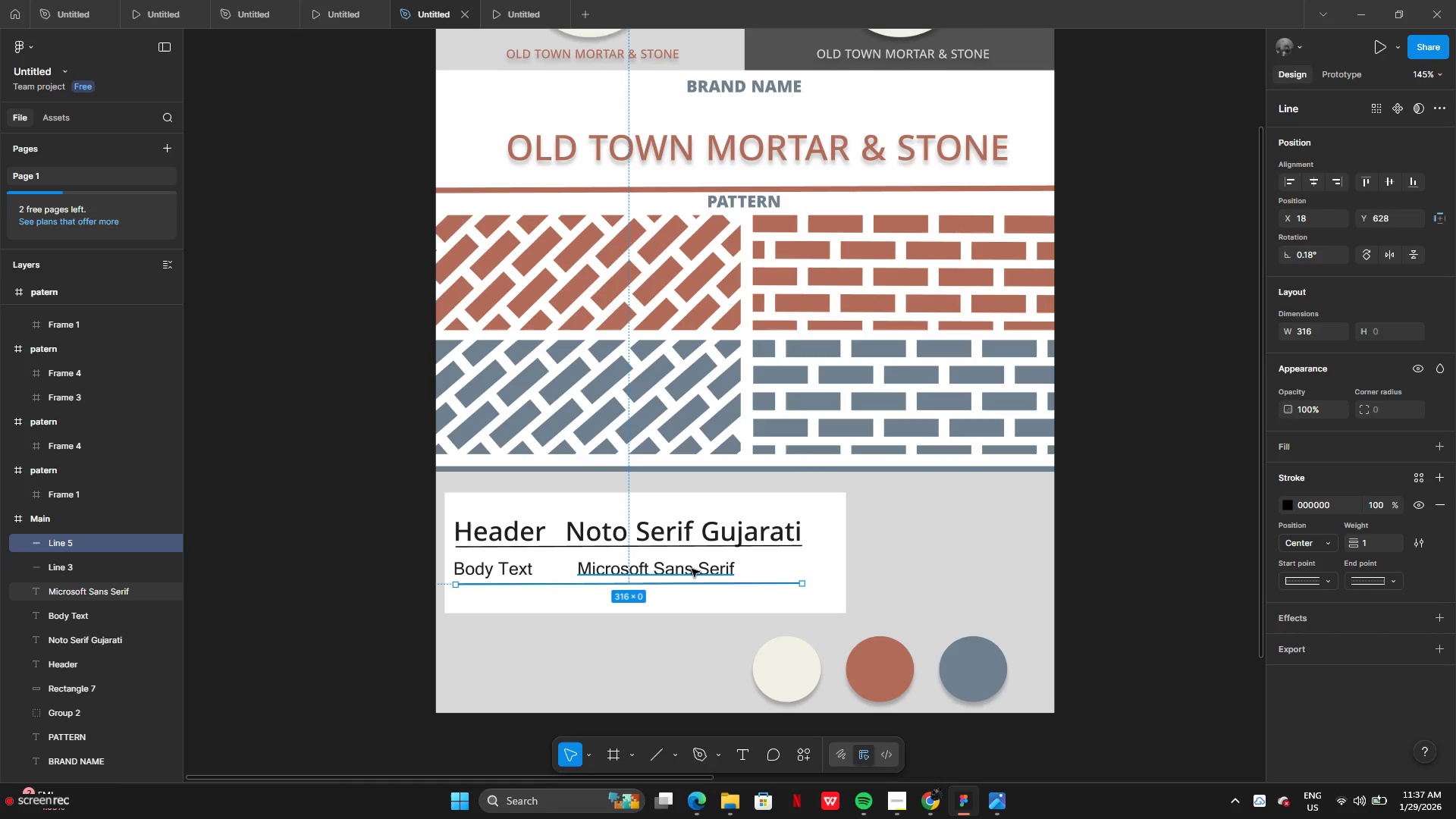 
left_click([692, 568])
 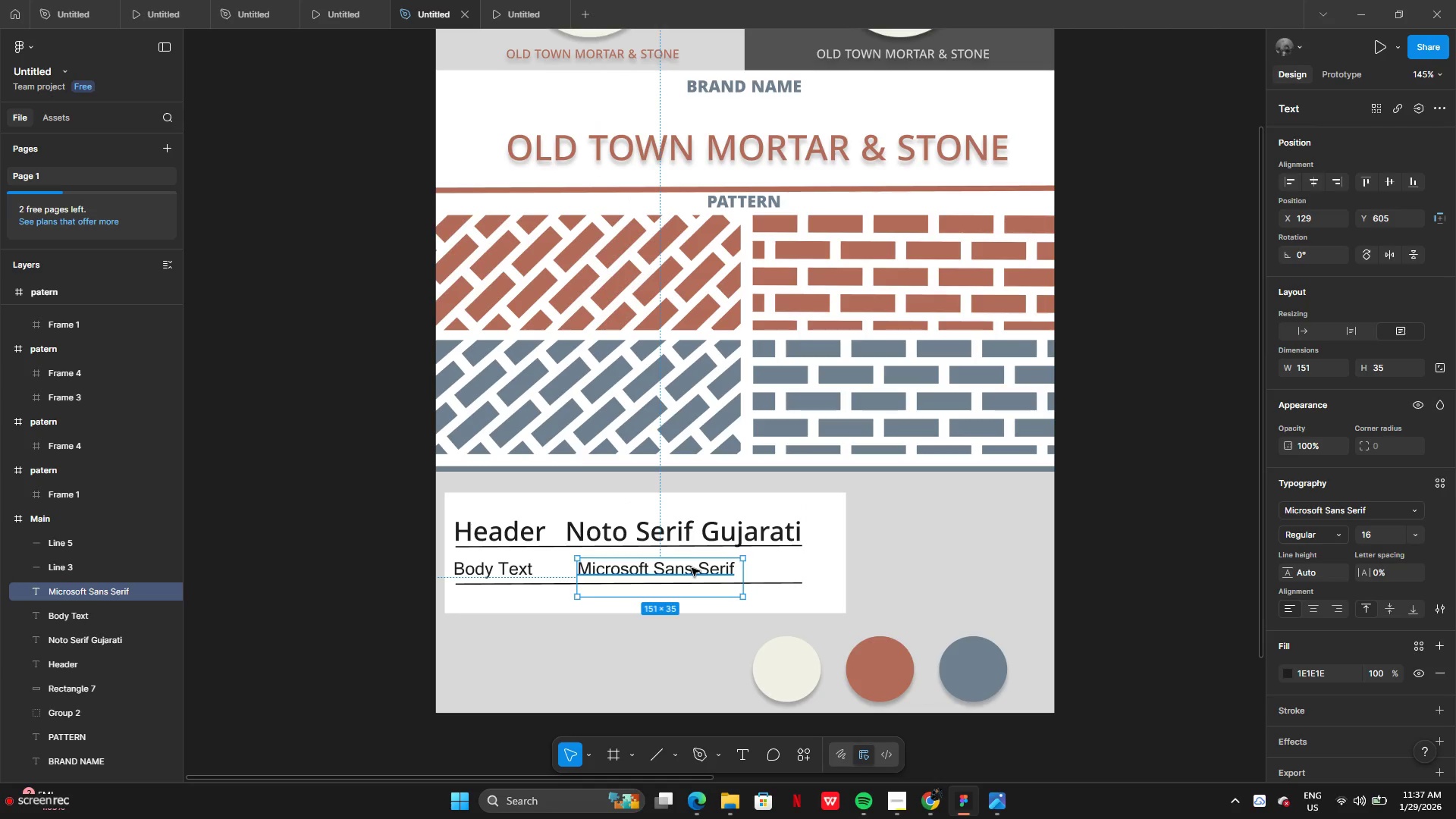 
left_click_drag(start_coordinate=[692, 568], to_coordinate=[757, 568])
 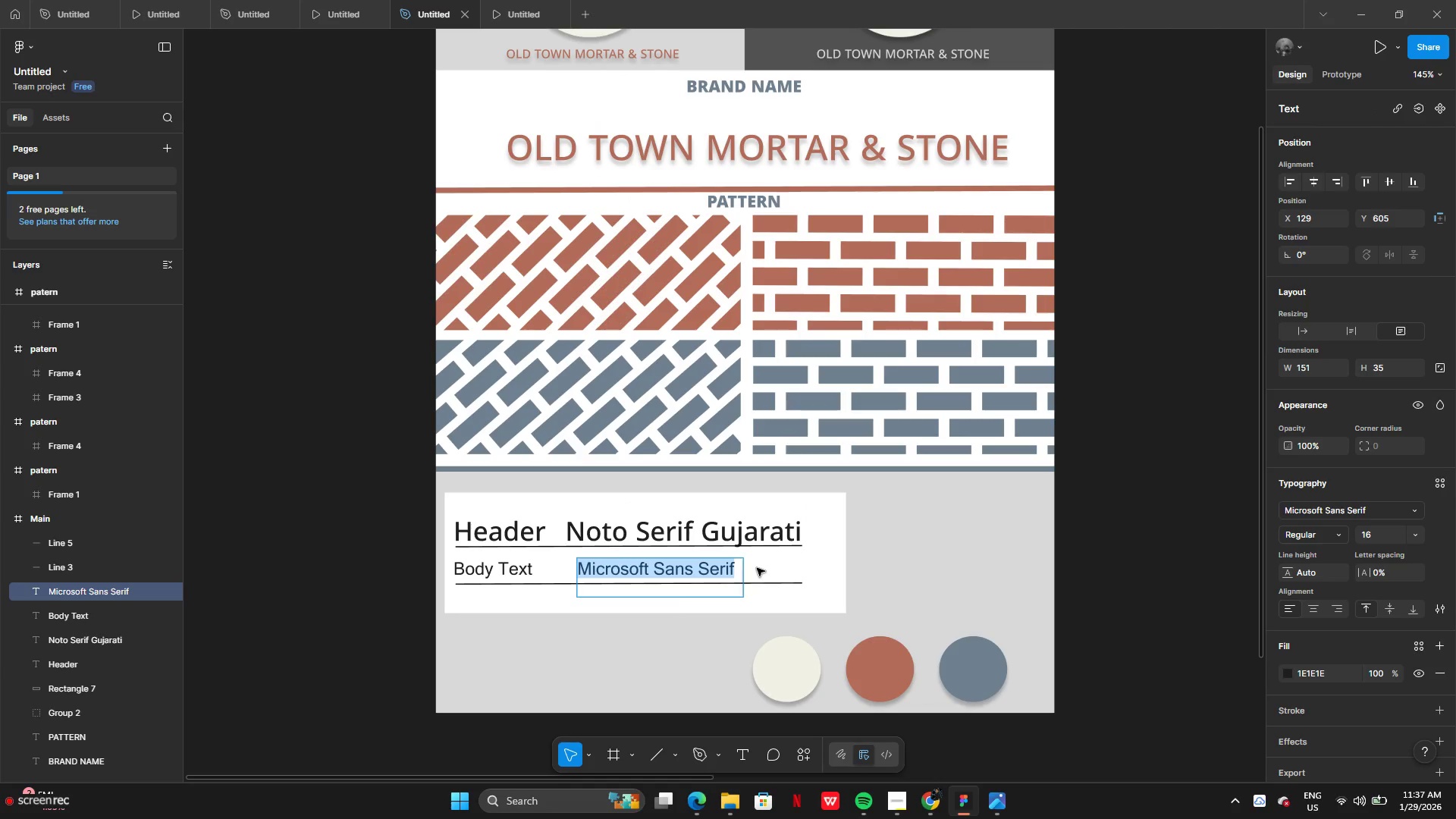 
left_click([757, 568])
 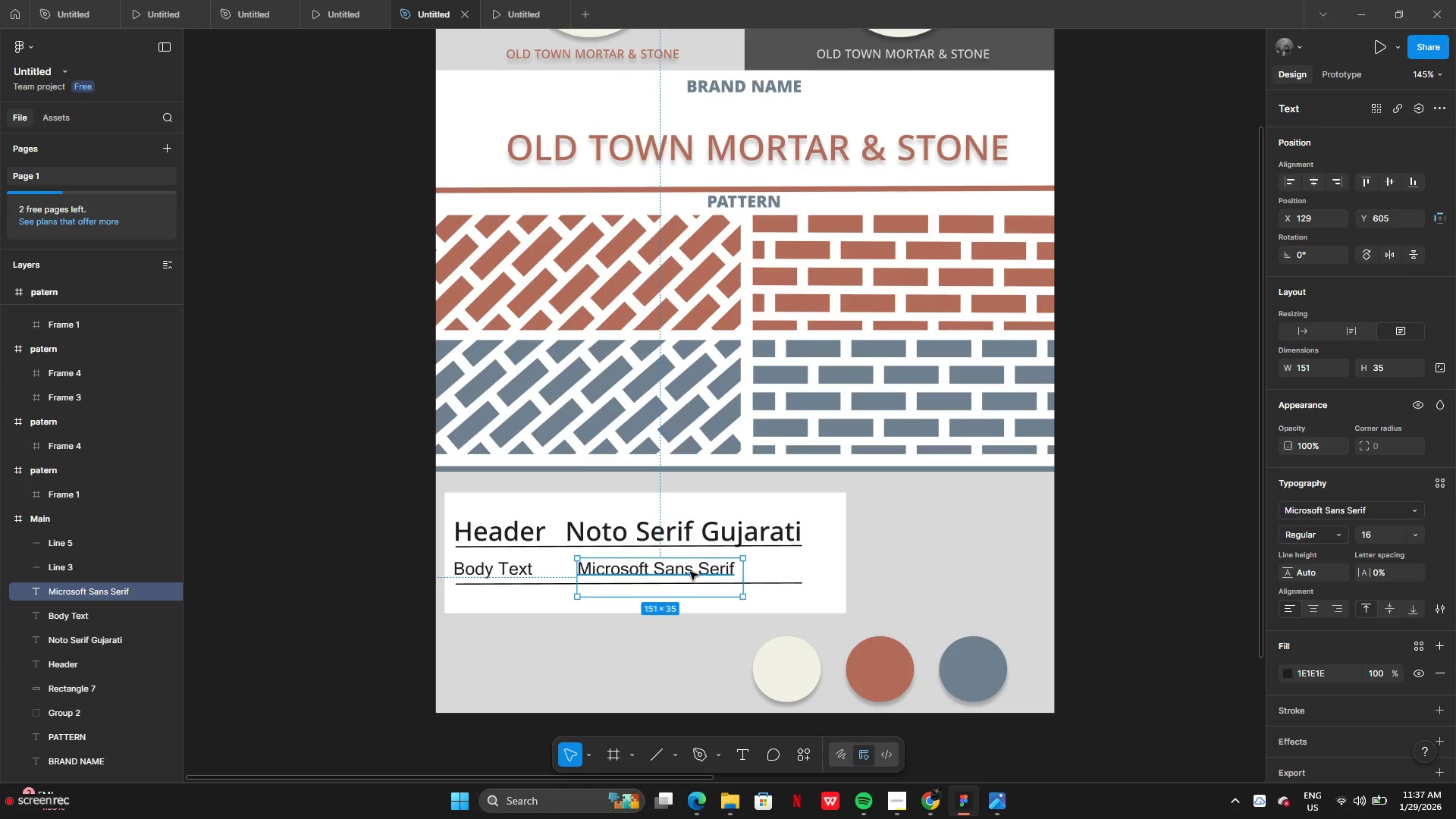 
left_click_drag(start_coordinate=[690, 572], to_coordinate=[758, 573])
 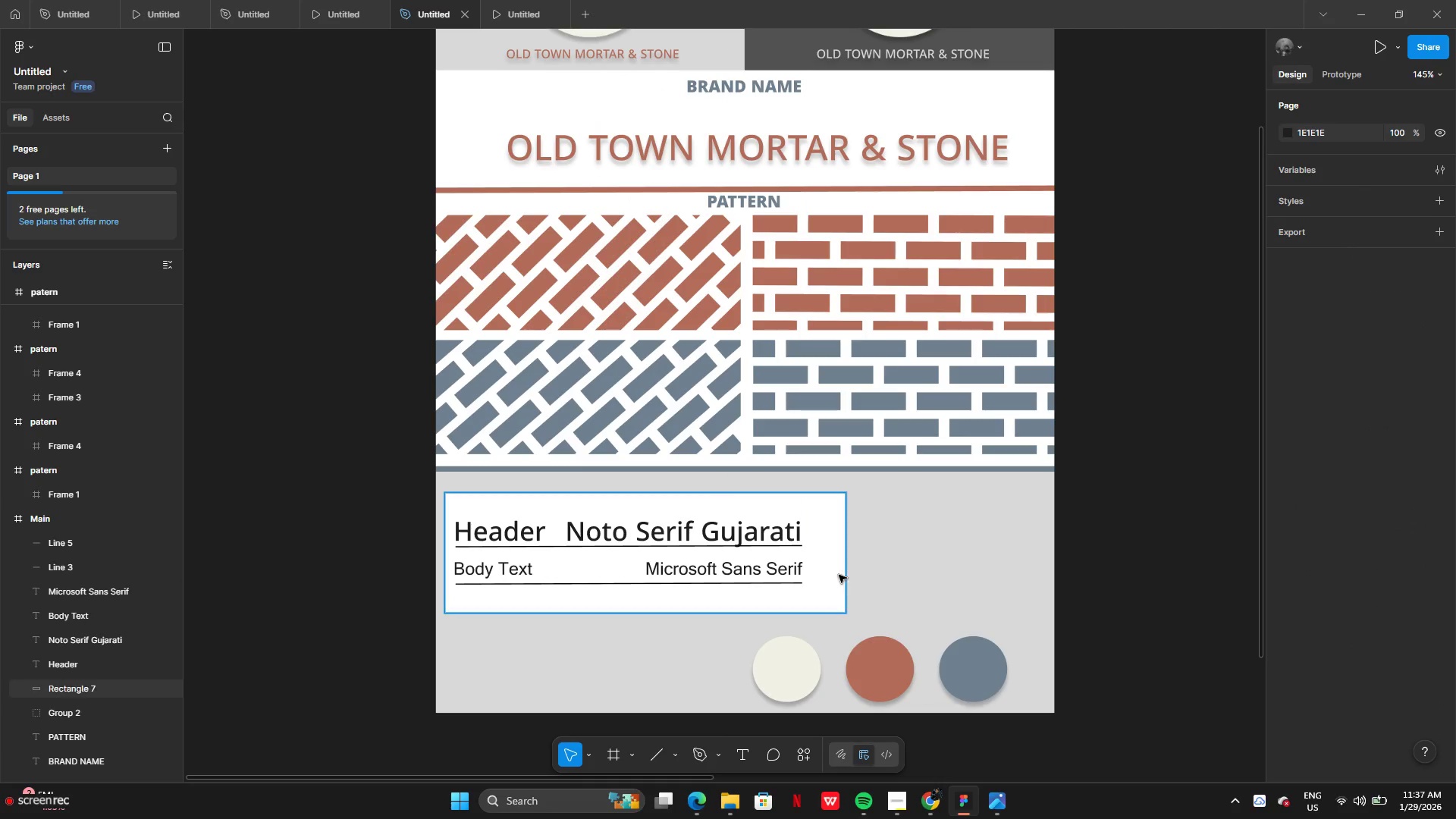 
double_click([838, 575])
 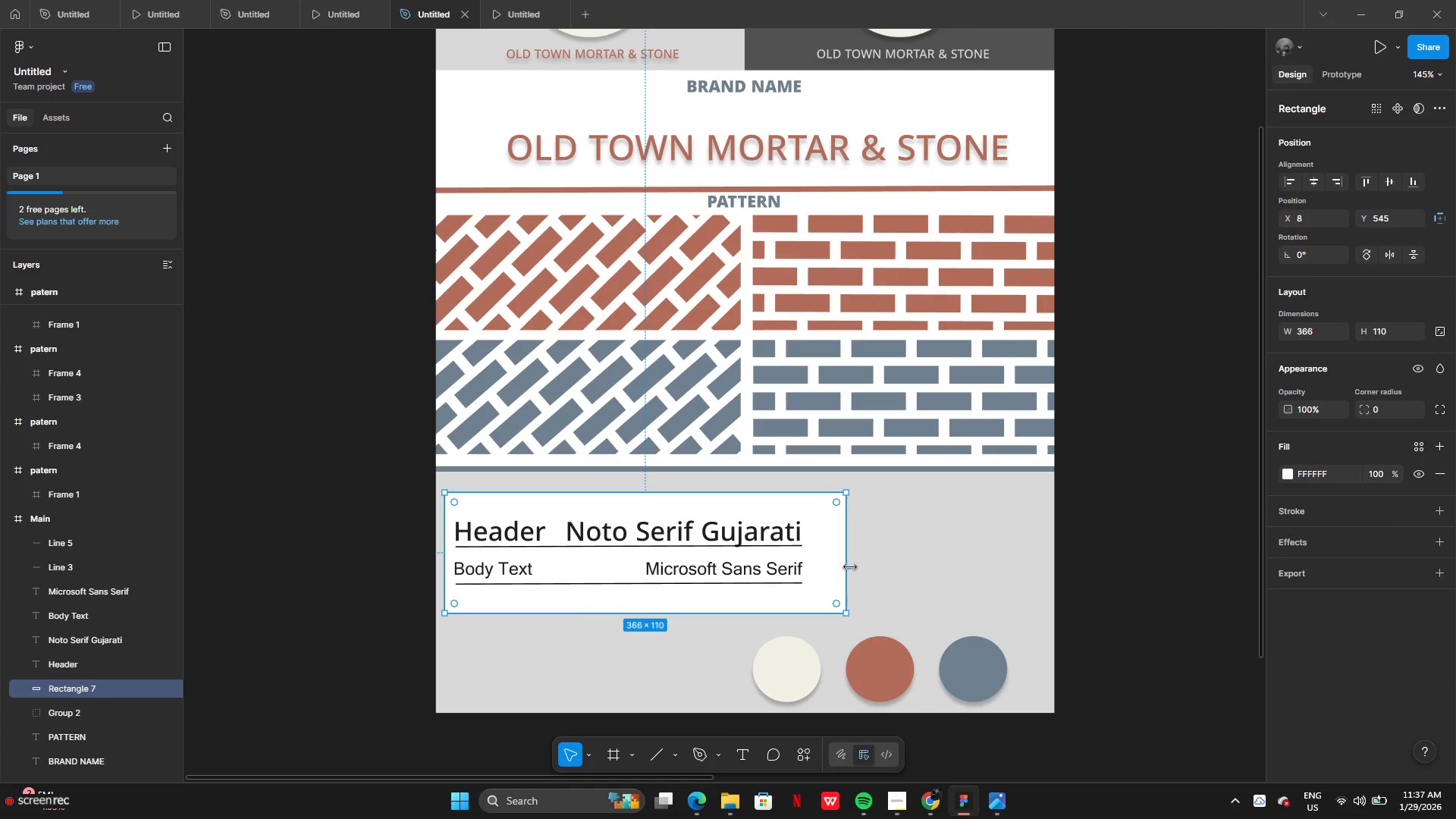 
left_click_drag(start_coordinate=[850, 567], to_coordinate=[811, 563])
 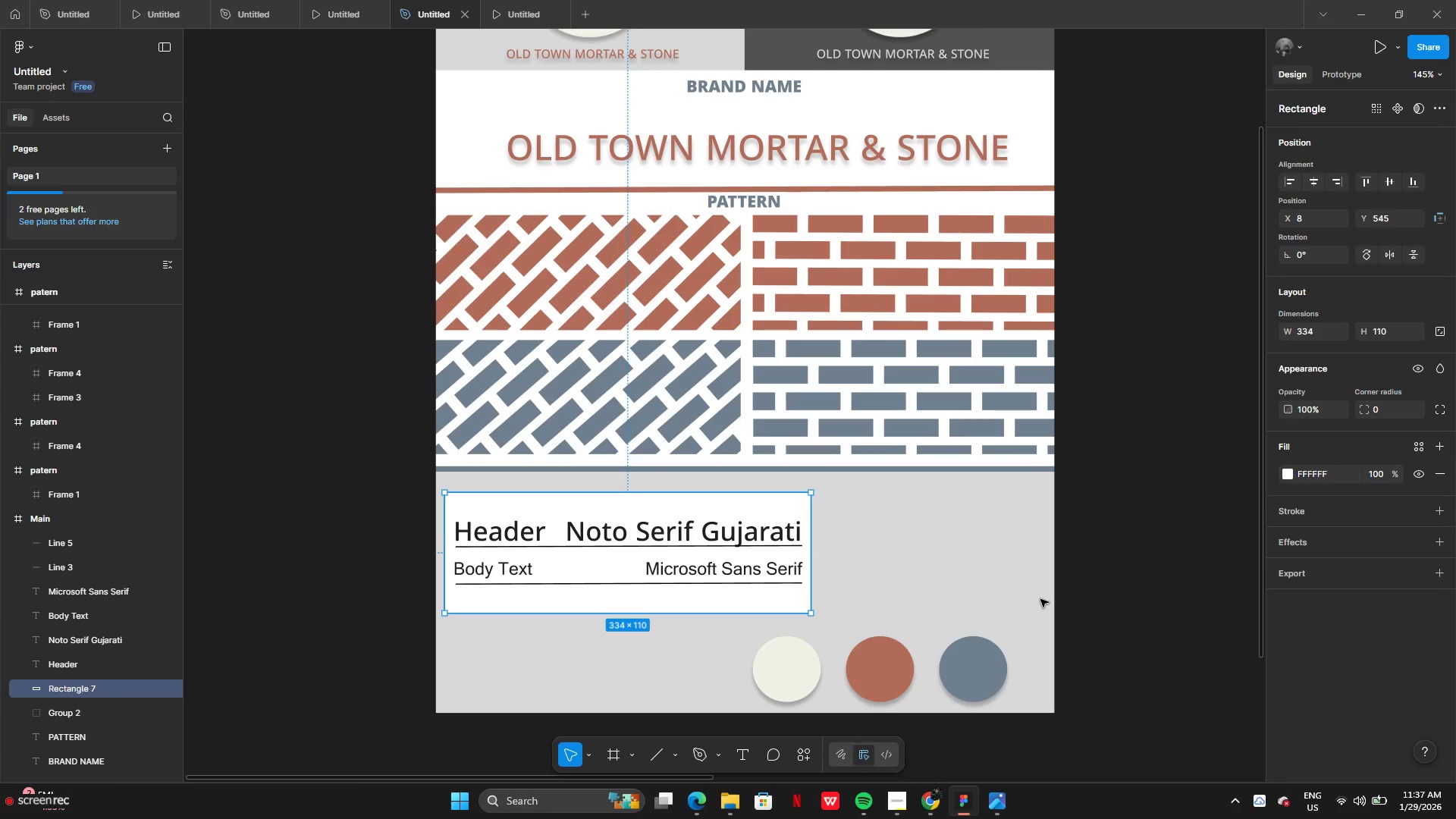 
left_click([1040, 599])
 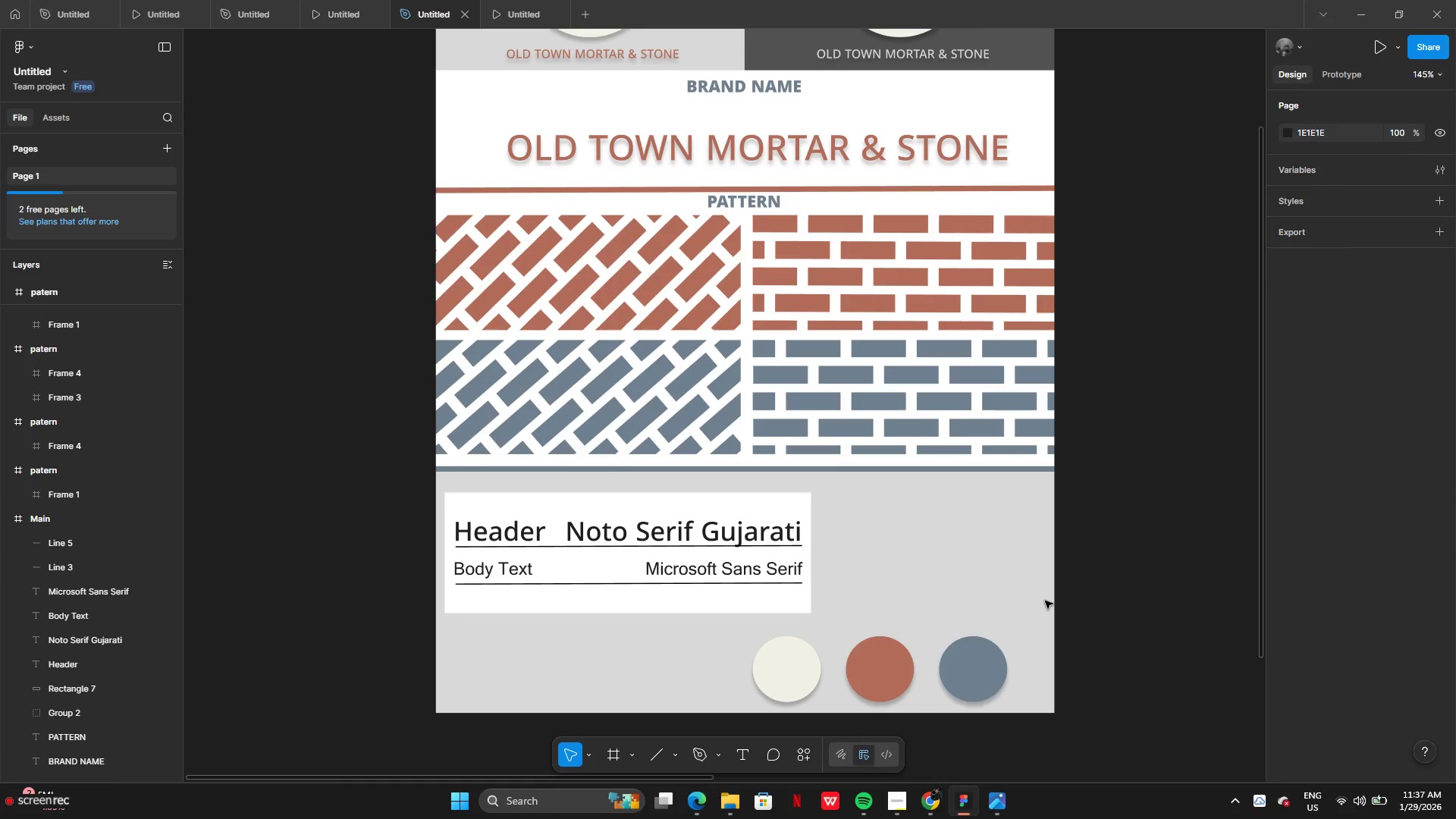 
scroll: coordinate [1045, 601], scroll_direction: up, amount: 3.0
 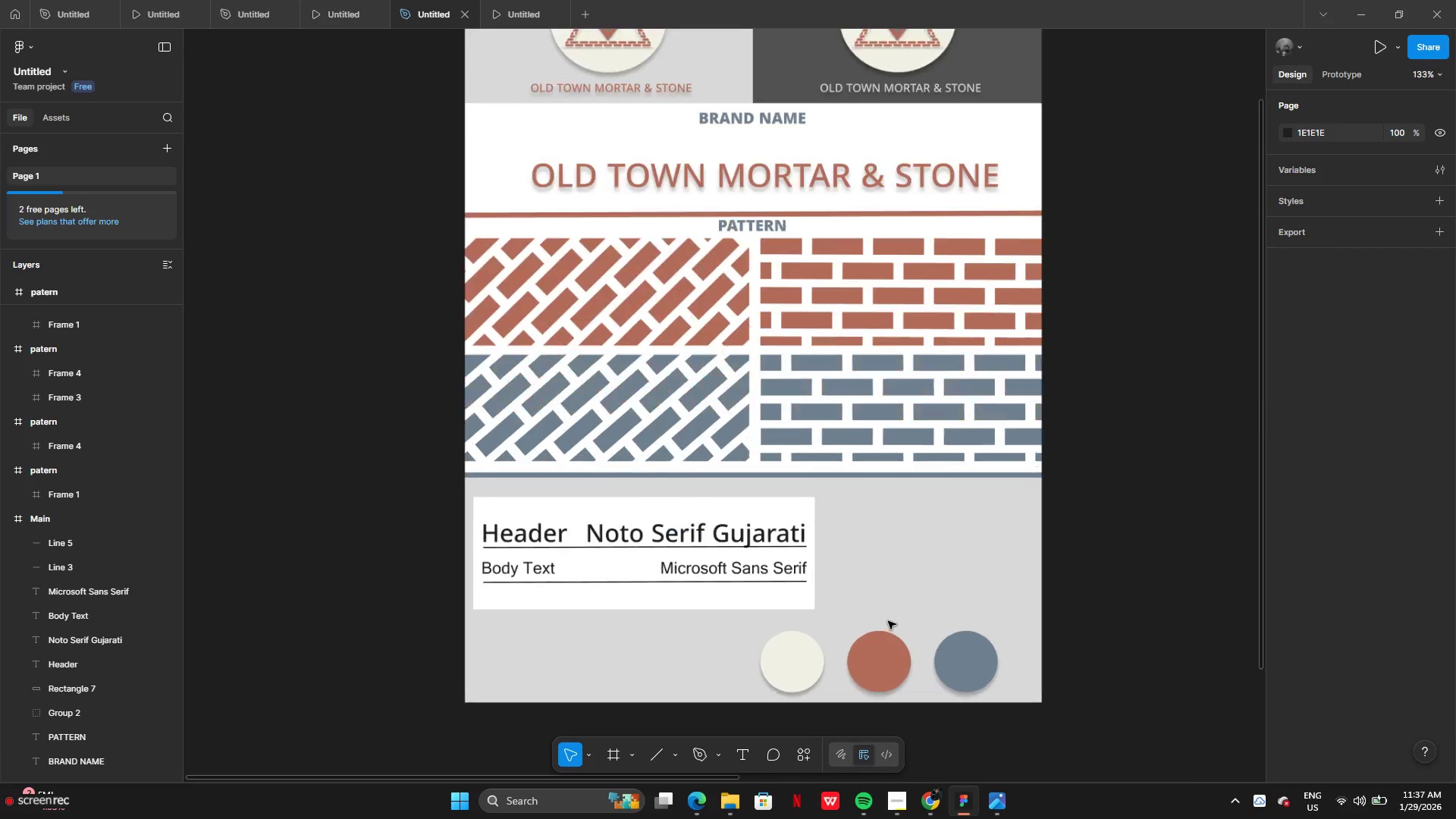 
left_click([540, 528])
 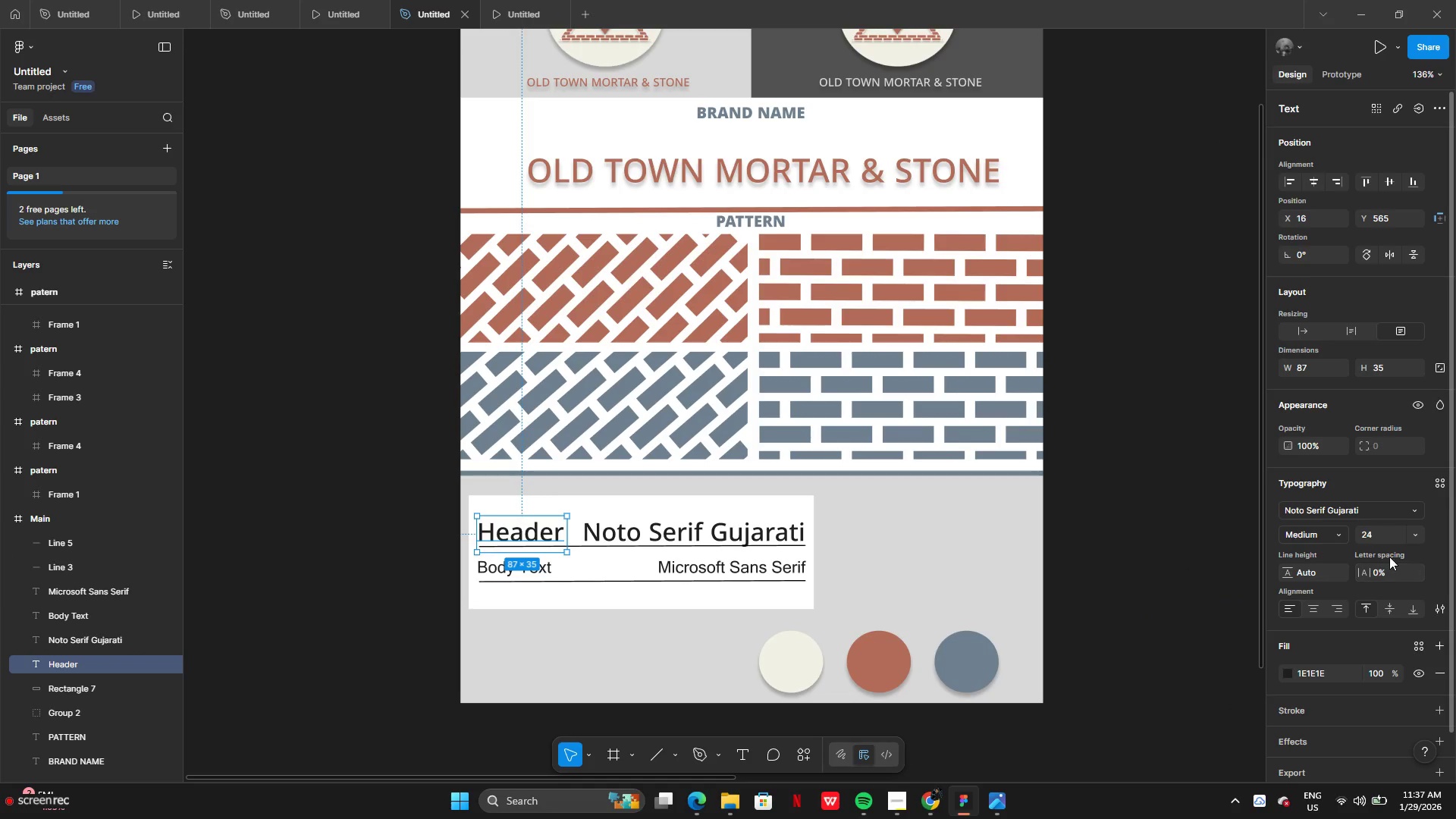 
left_click([1410, 538])
 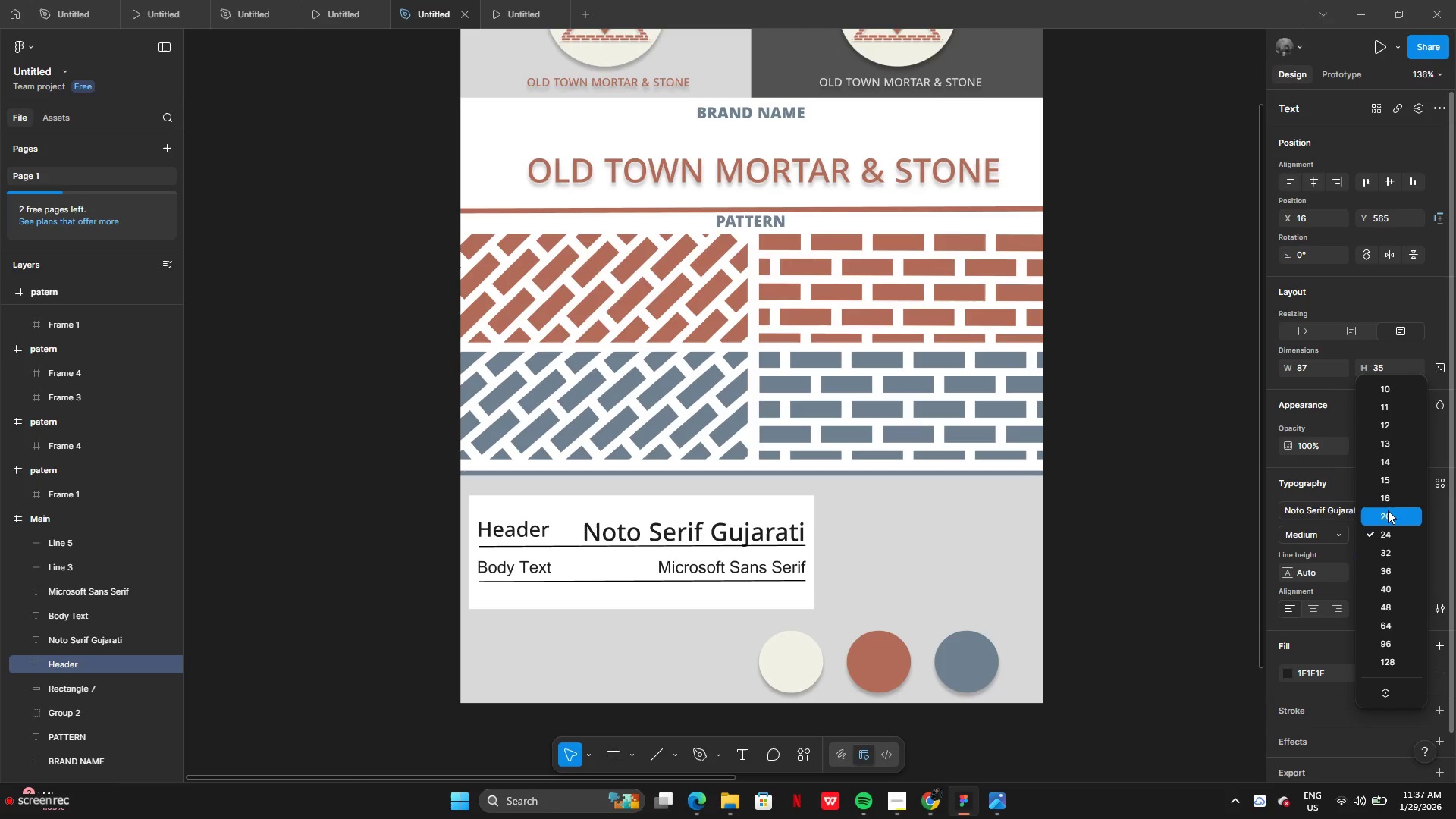 
left_click([1388, 510])
 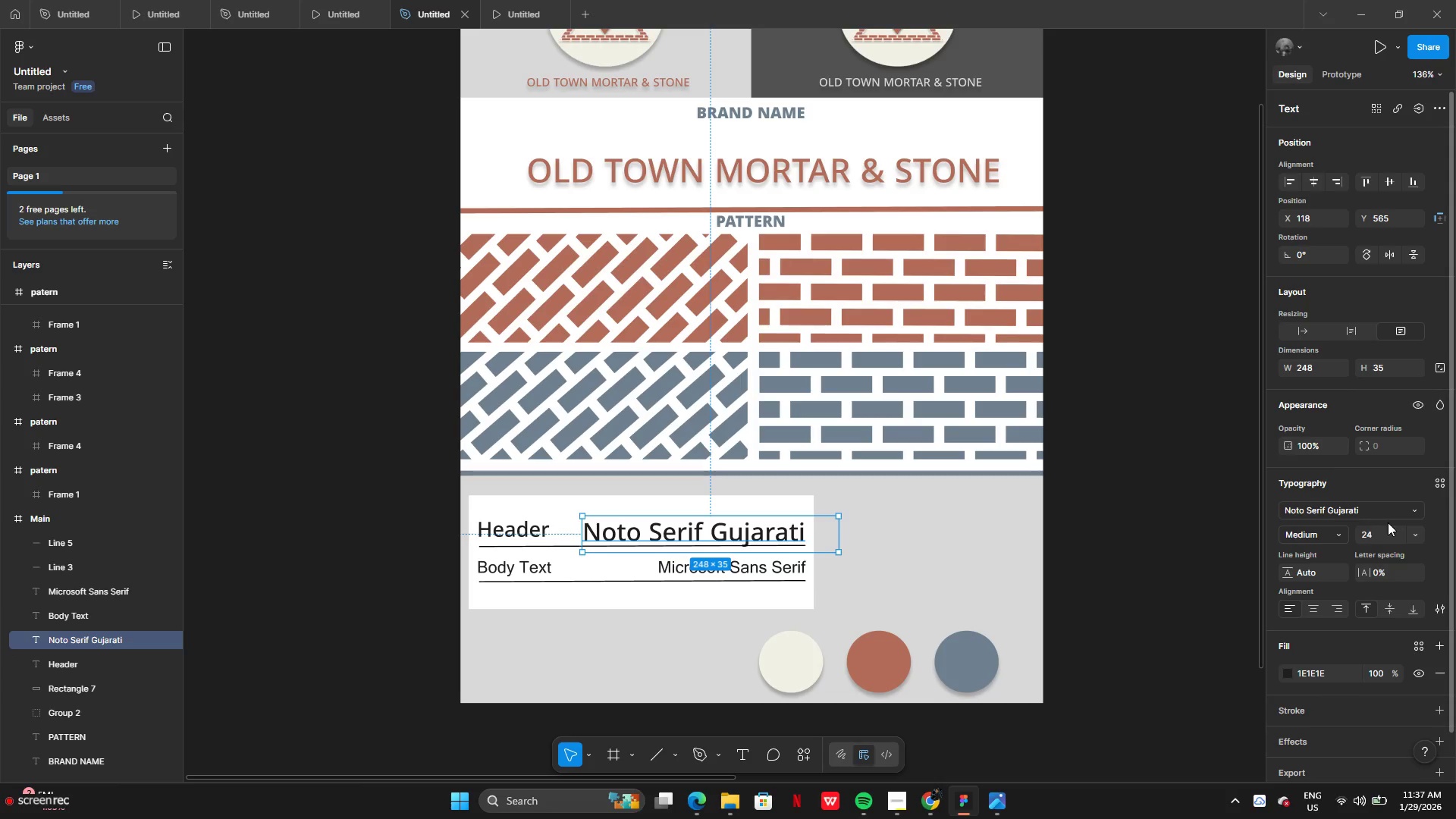 
left_click([1413, 536])
 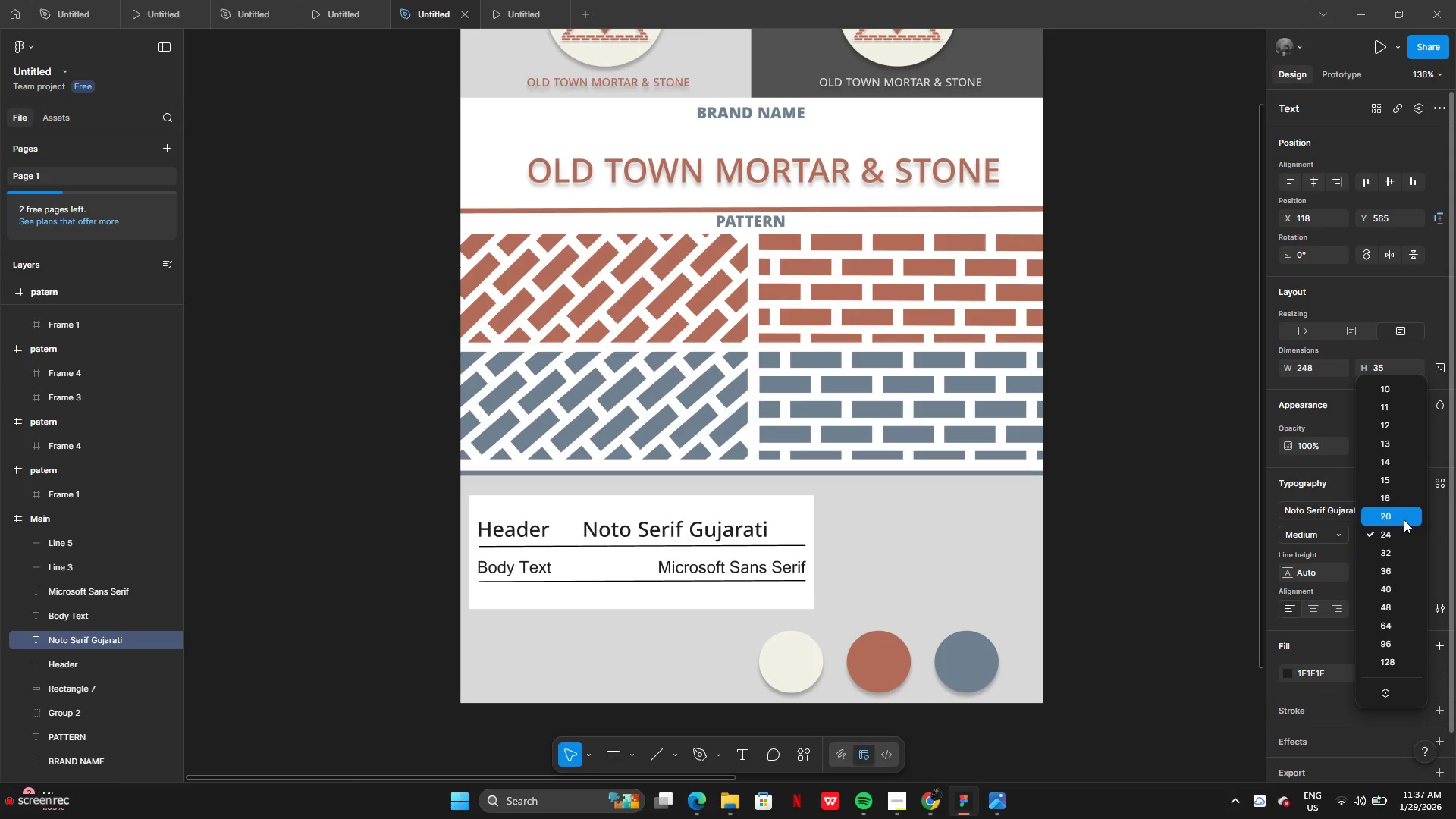 
left_click([1404, 519])
 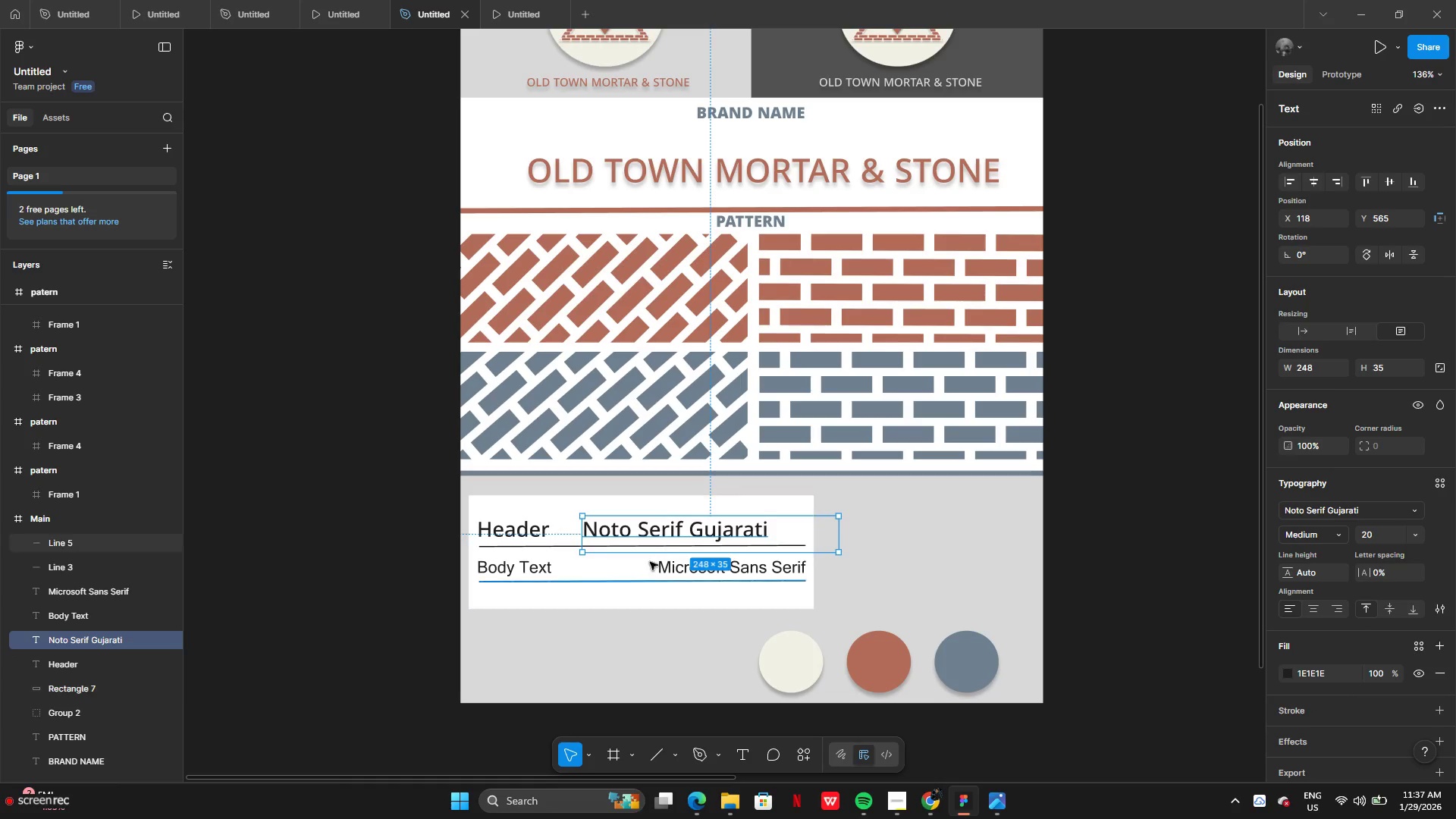 
left_click([688, 536])
 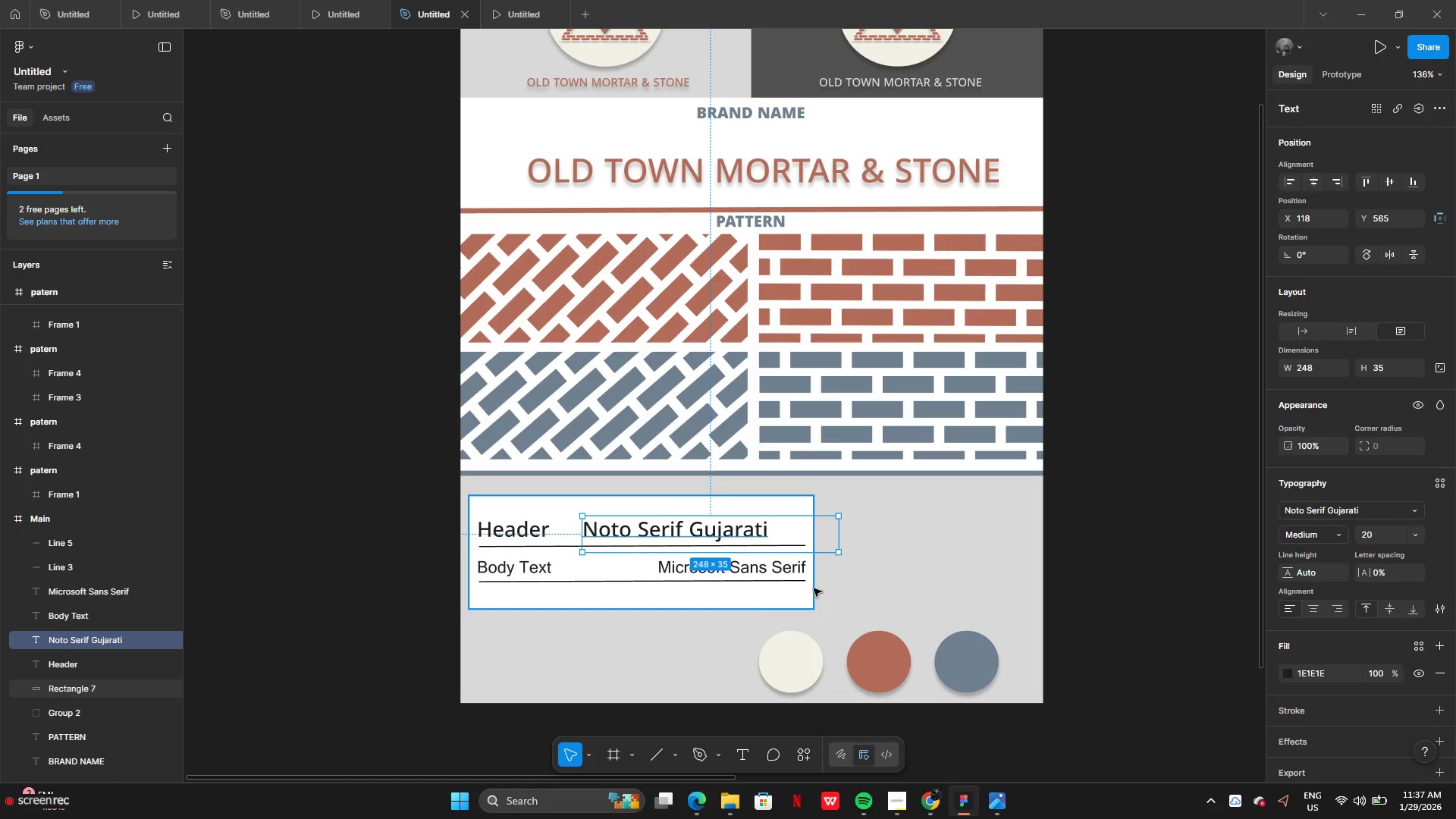 
left_click([794, 545])
 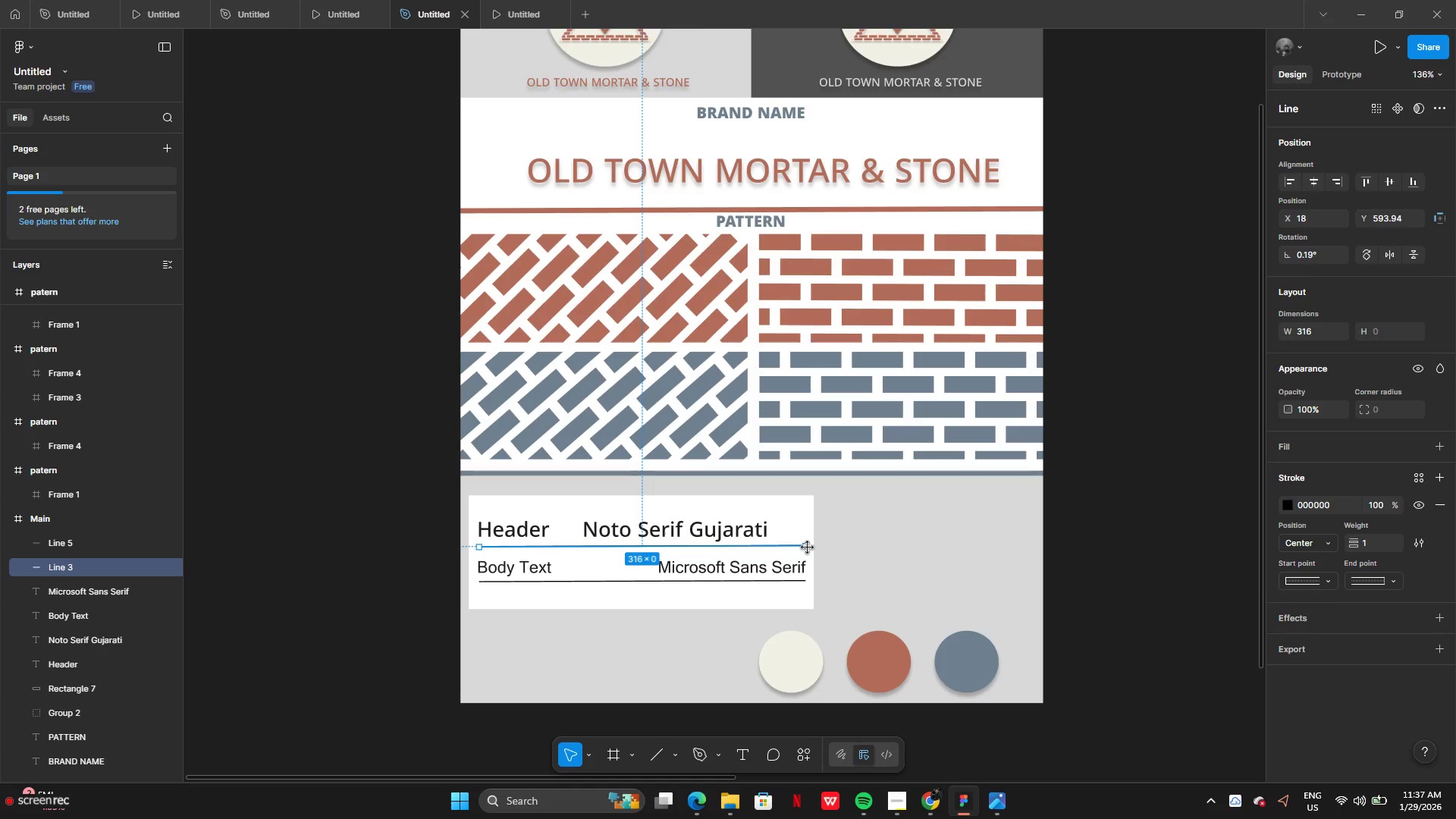 
left_click_drag(start_coordinate=[808, 548], to_coordinate=[770, 544])
 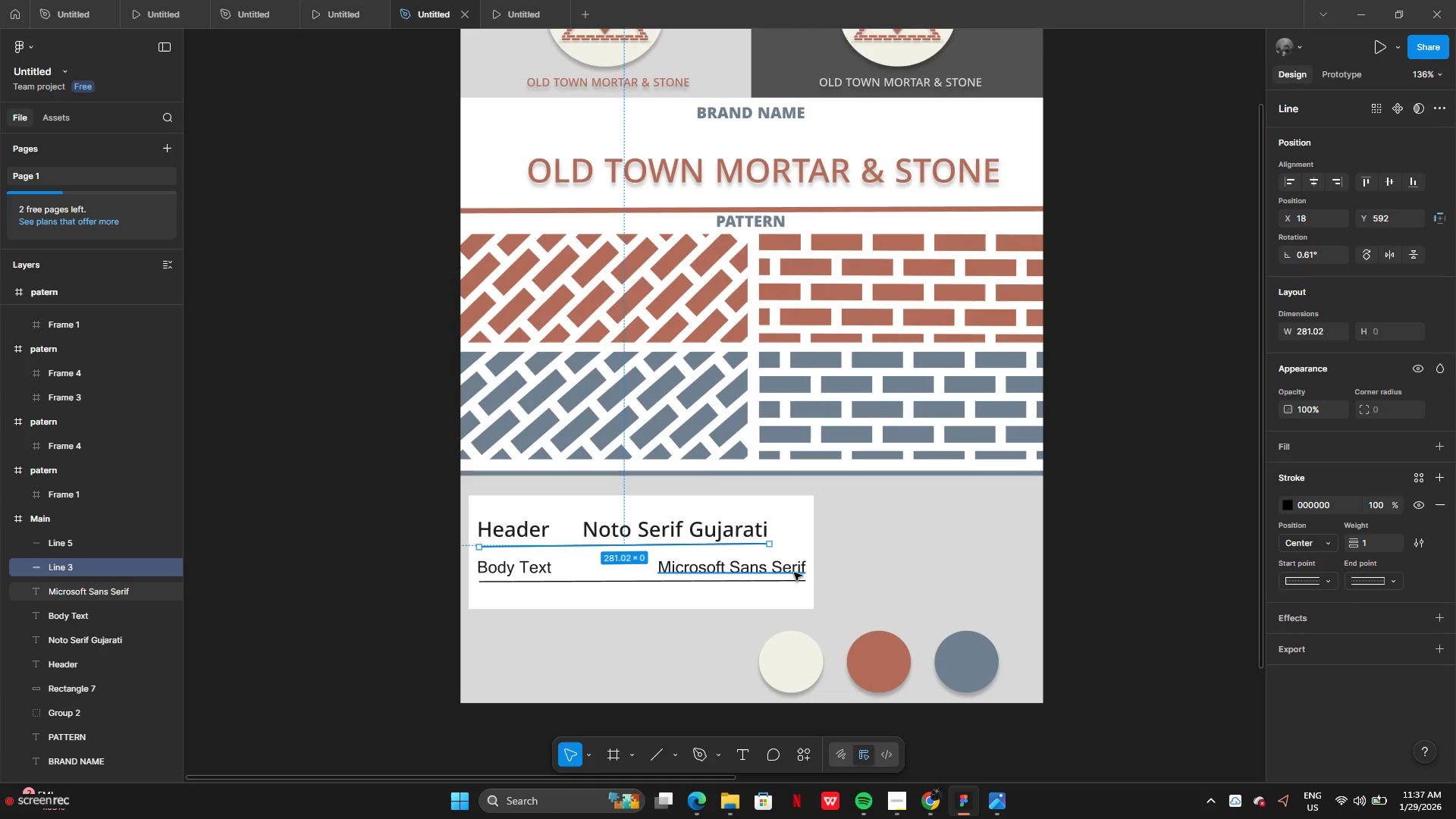 
left_click([794, 573])
 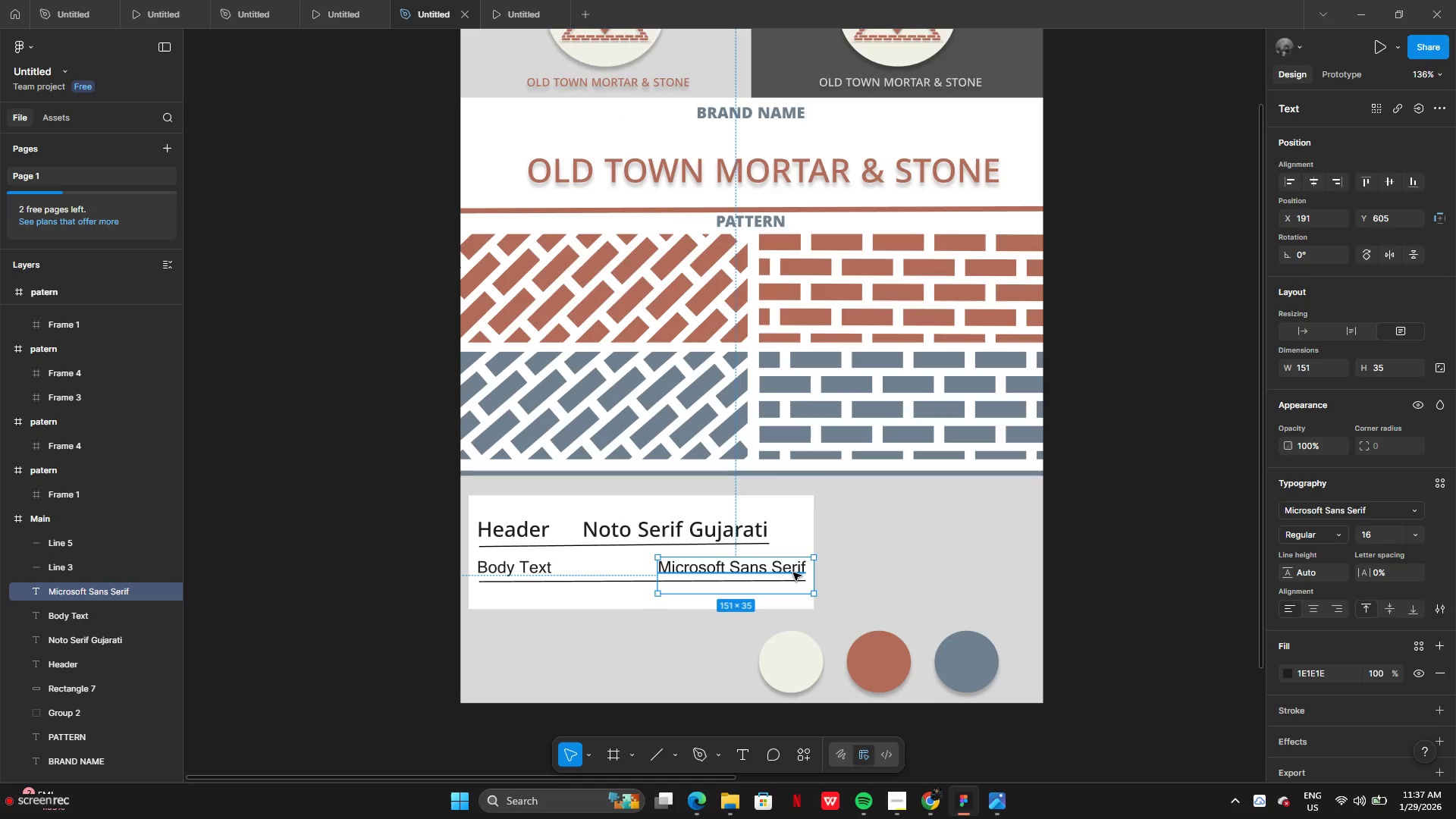 
left_click_drag(start_coordinate=[793, 573], to_coordinate=[754, 572])
 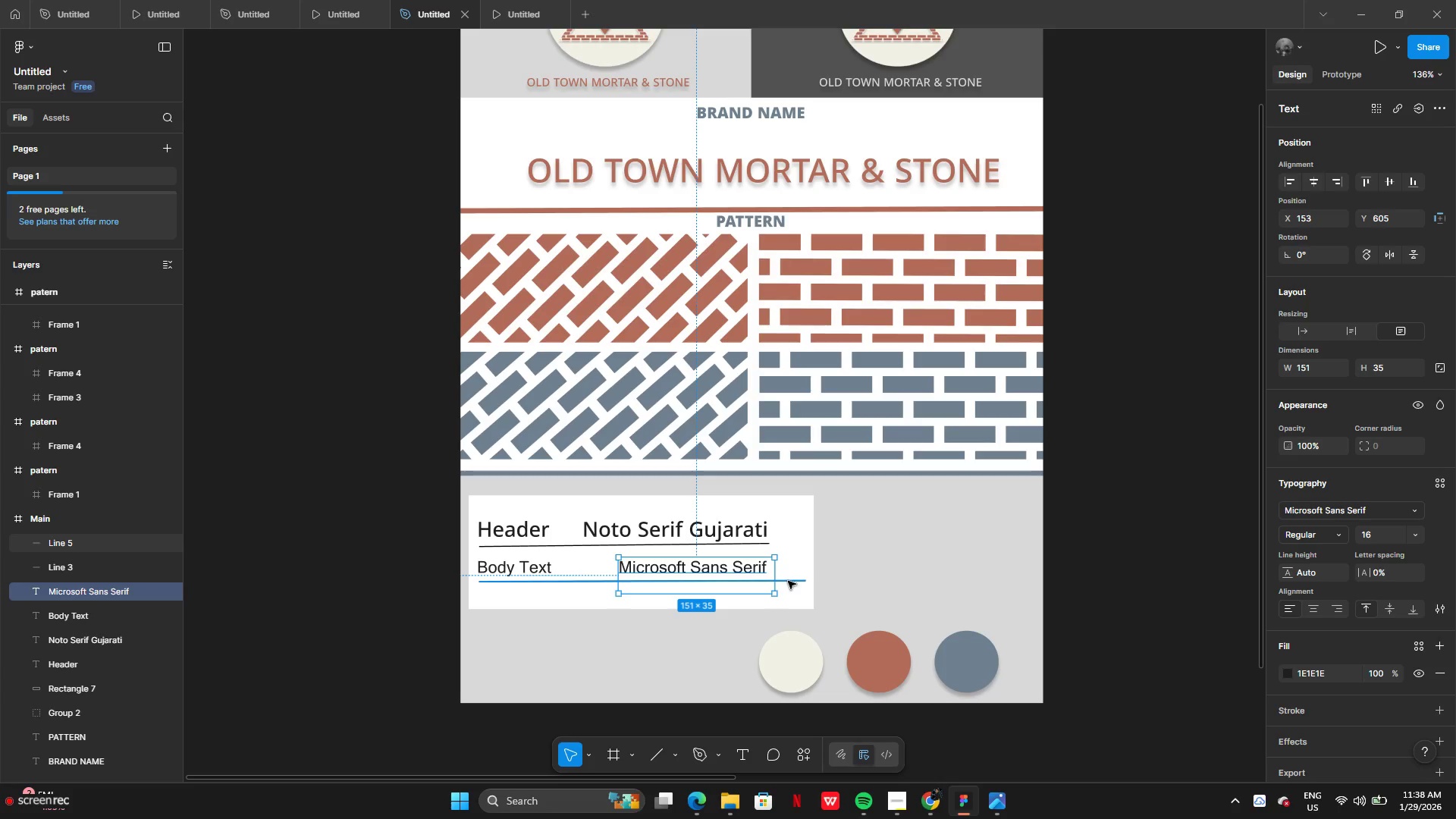 
left_click([788, 581])
 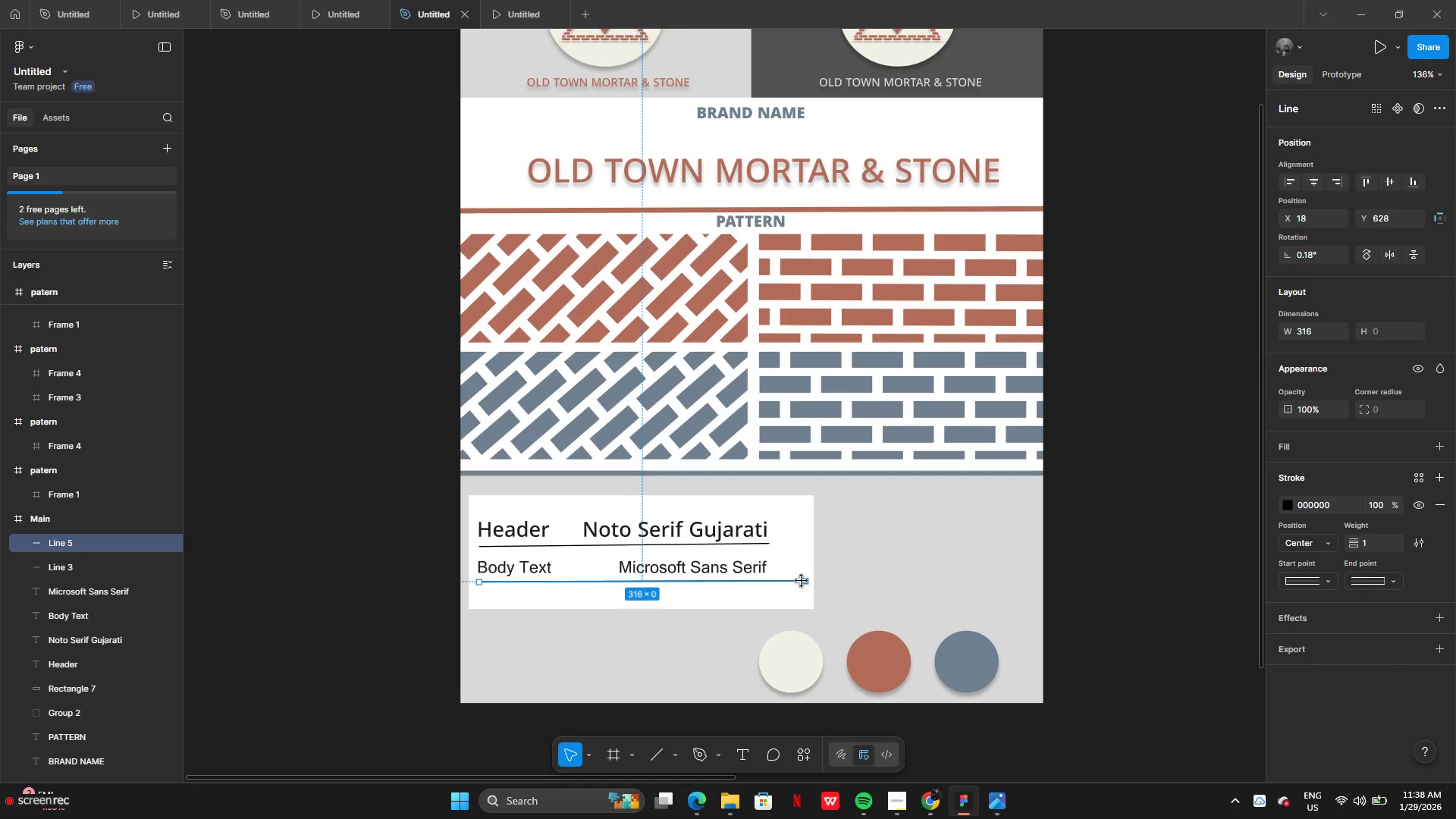 
left_click_drag(start_coordinate=[802, 581], to_coordinate=[767, 579])
 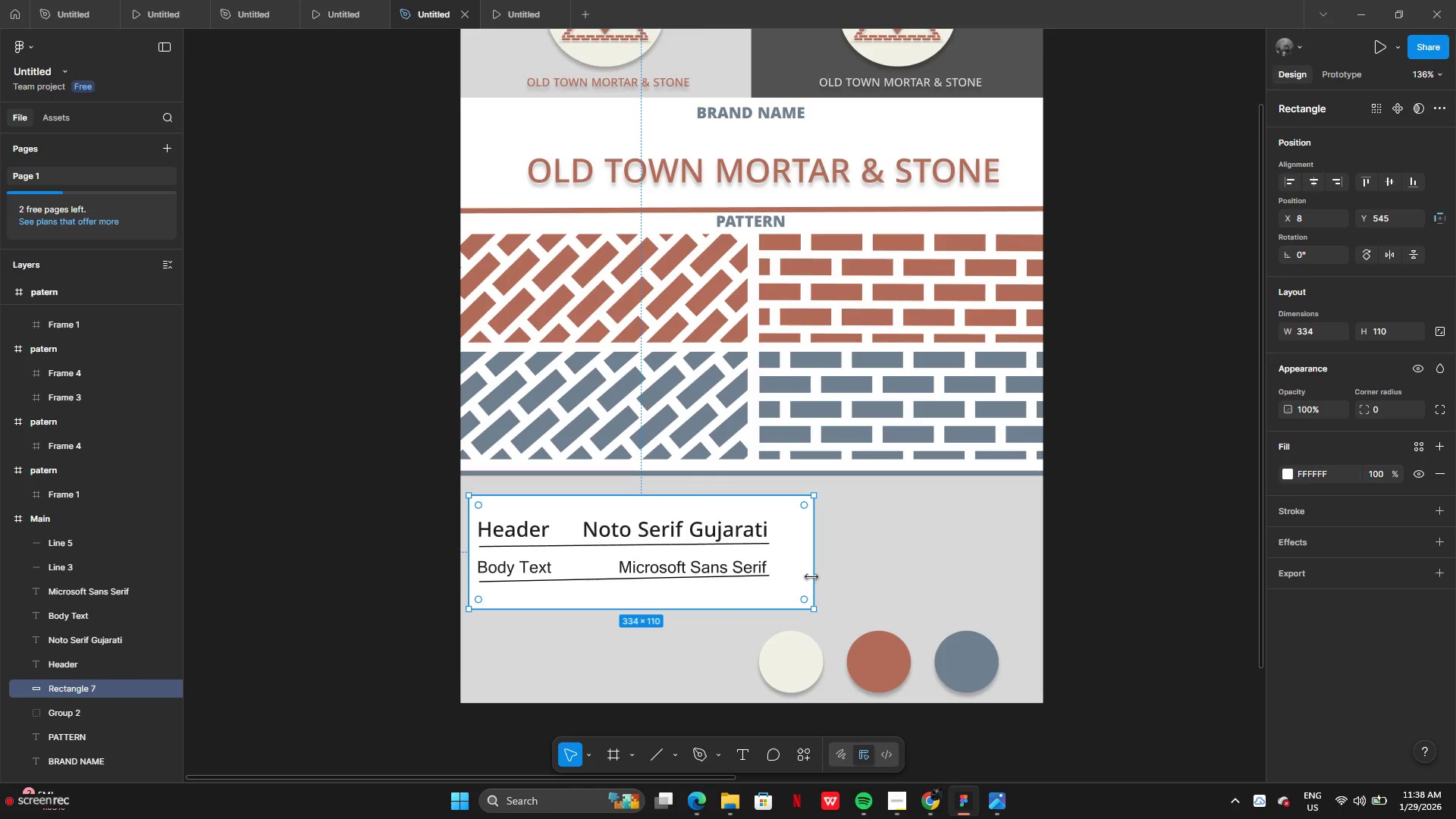 
left_click_drag(start_coordinate=[812, 576], to_coordinate=[794, 577])
 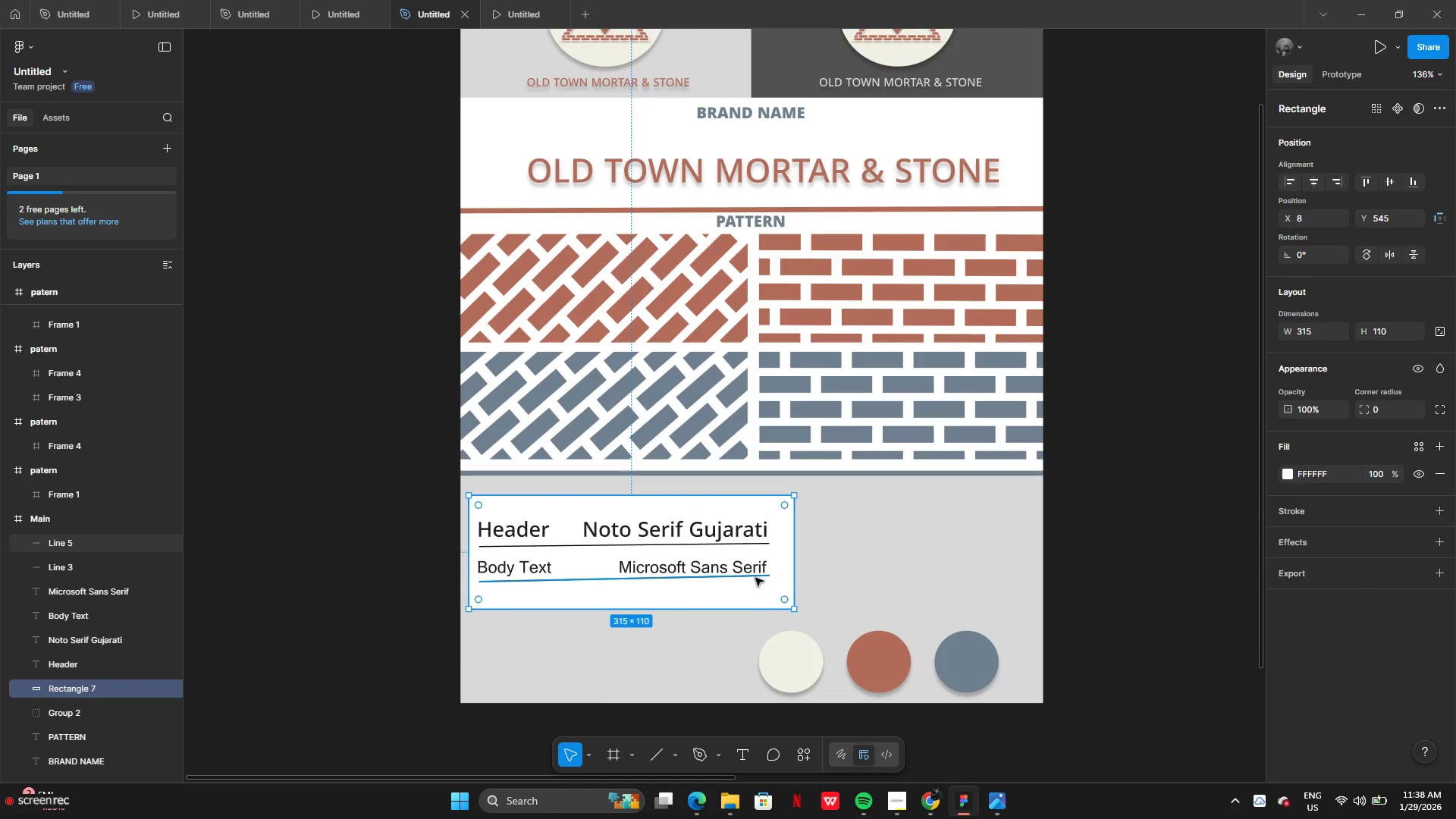 
left_click([755, 578])
 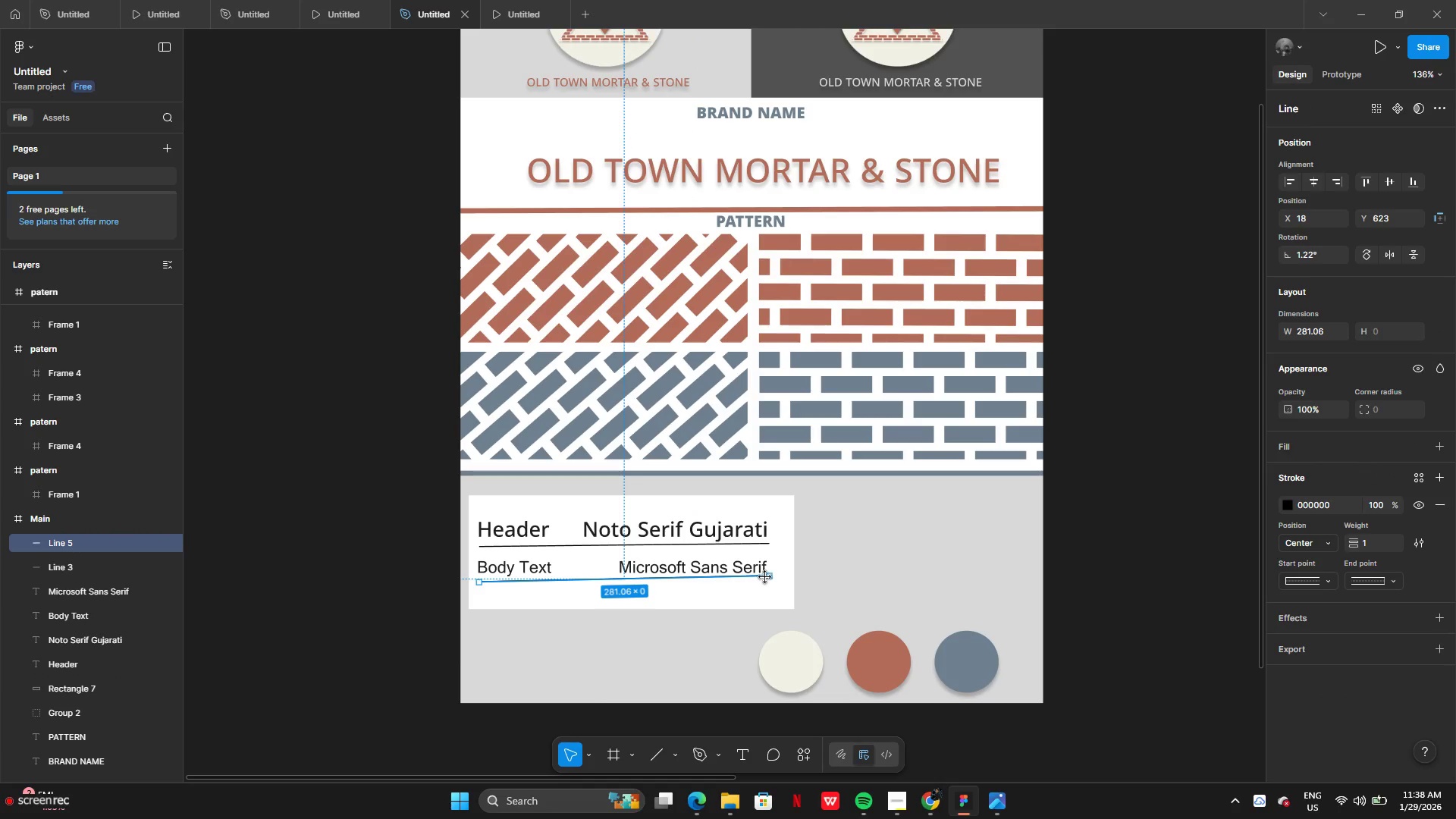 
left_click_drag(start_coordinate=[766, 576], to_coordinate=[766, 582])
 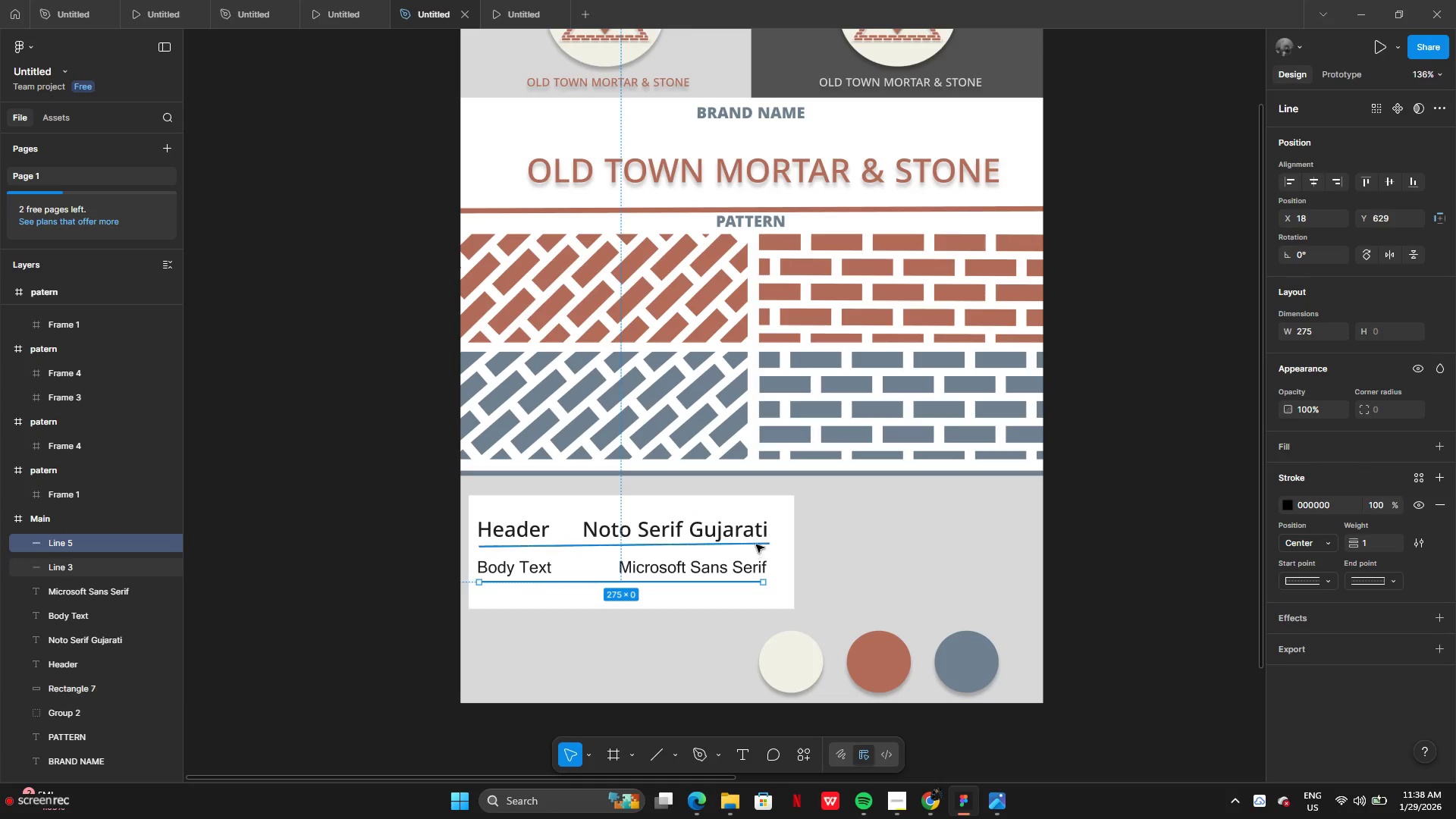 
left_click([756, 543])
 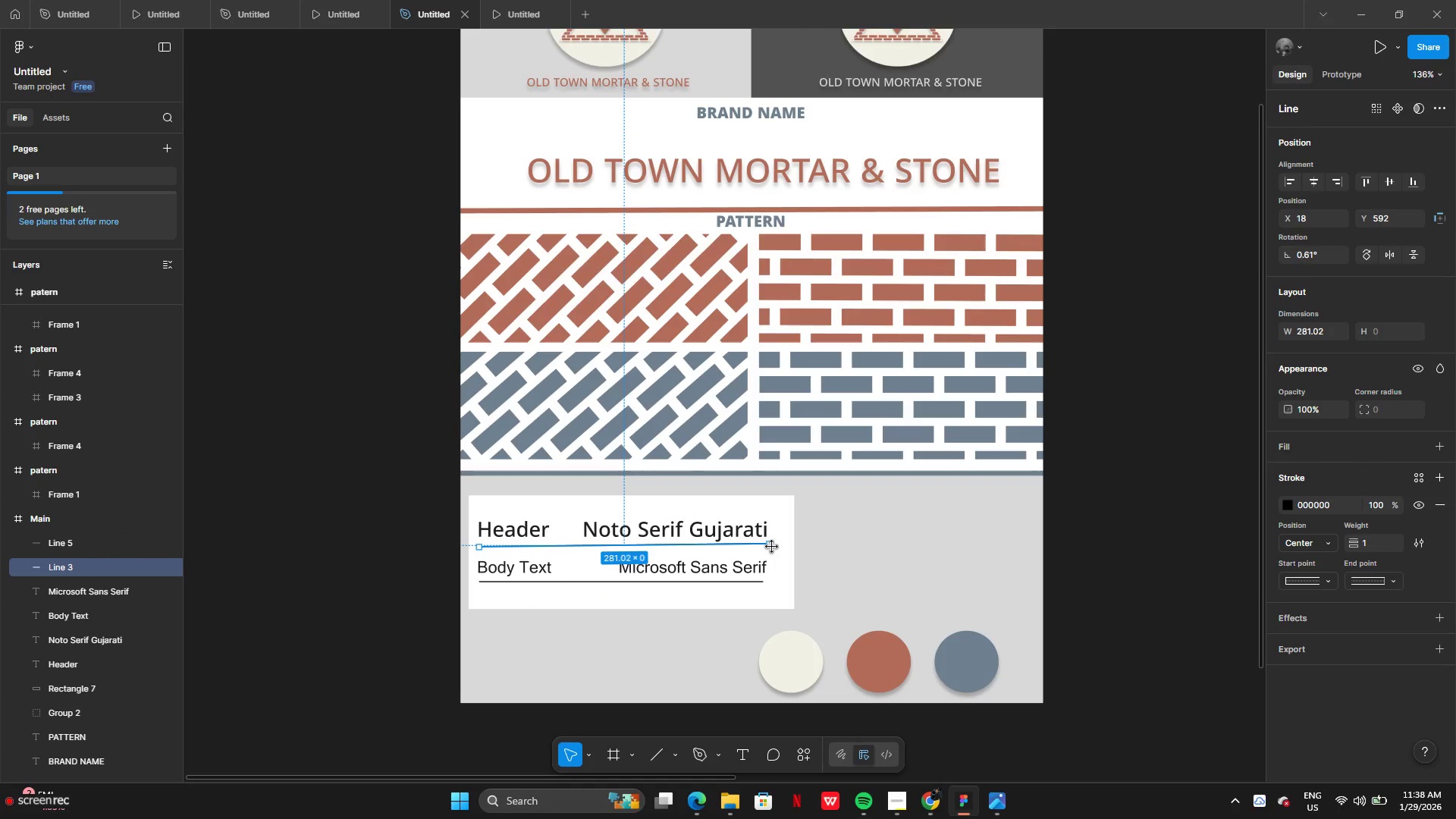 
left_click_drag(start_coordinate=[772, 547], to_coordinate=[767, 547])
 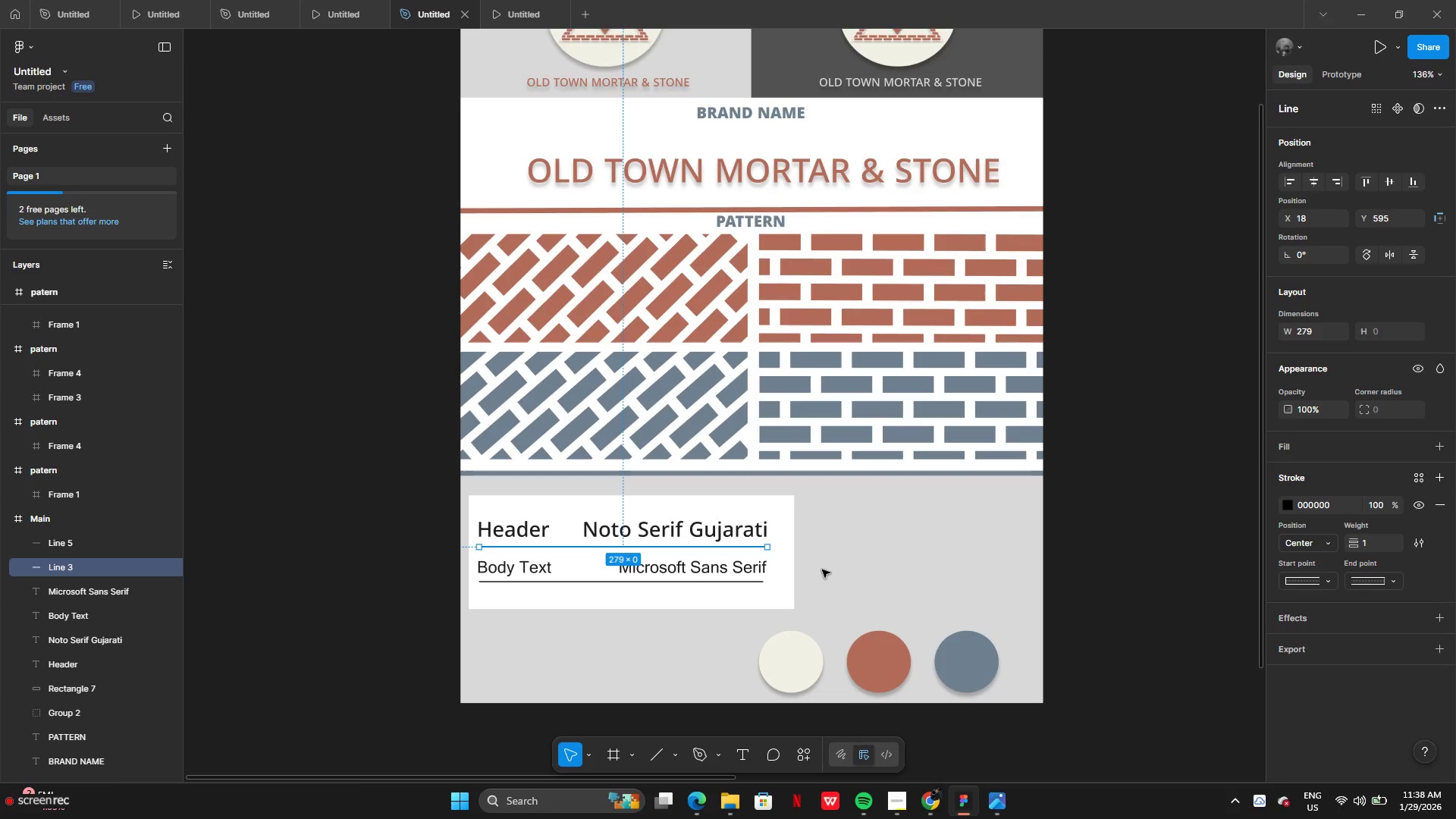 
left_click([822, 570])
 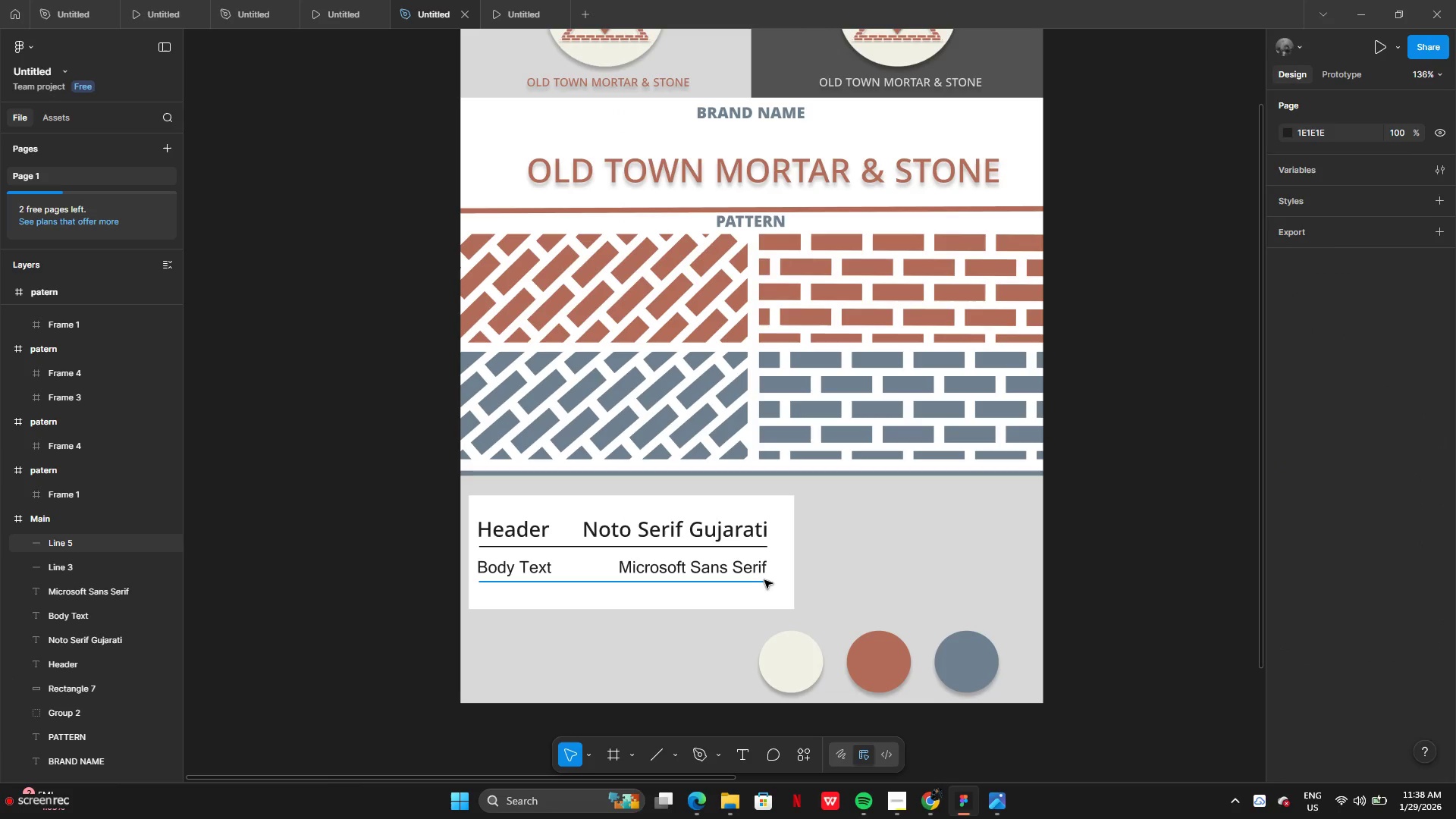 
left_click([764, 584])
 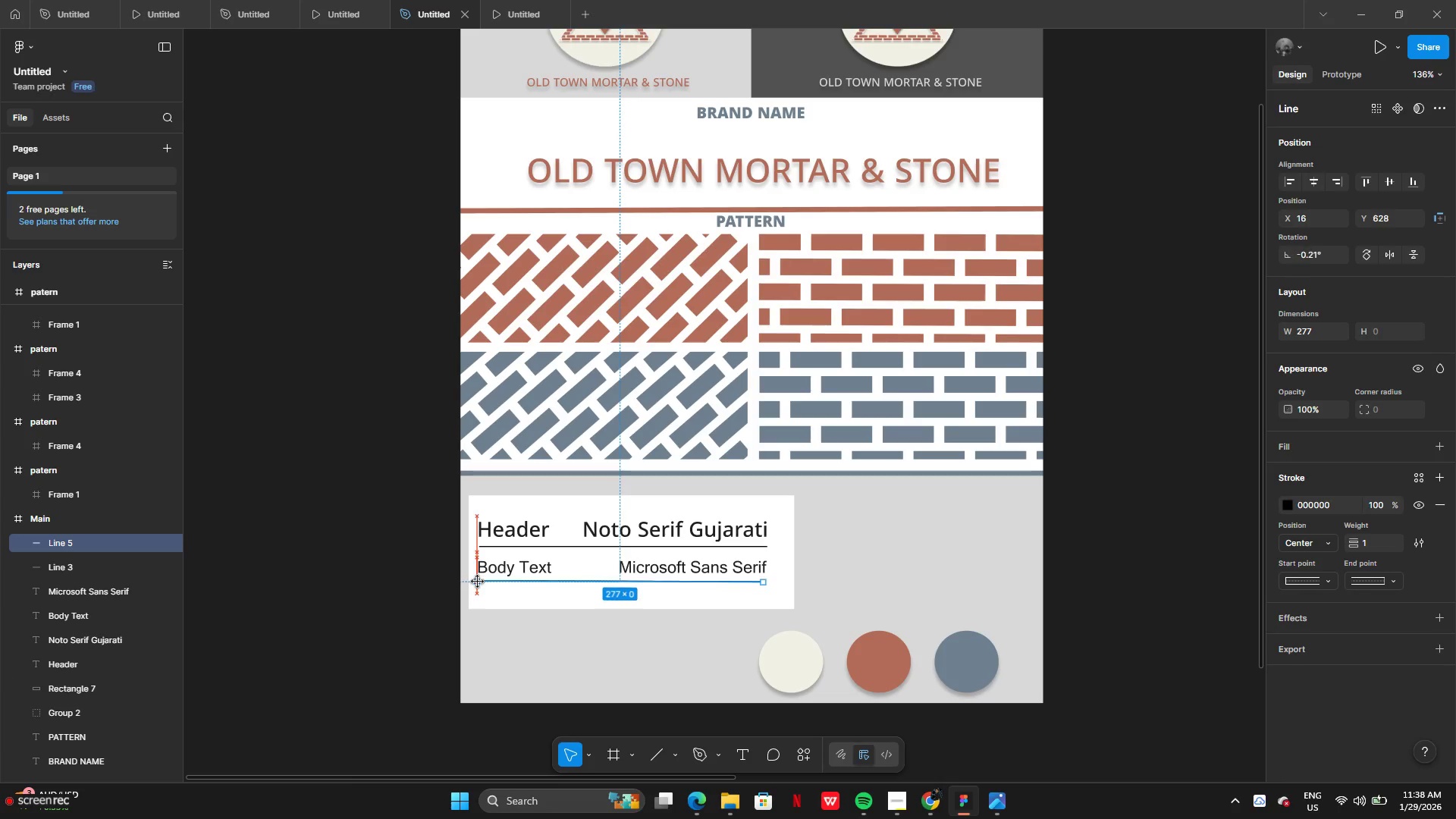 
wait(9.55)
 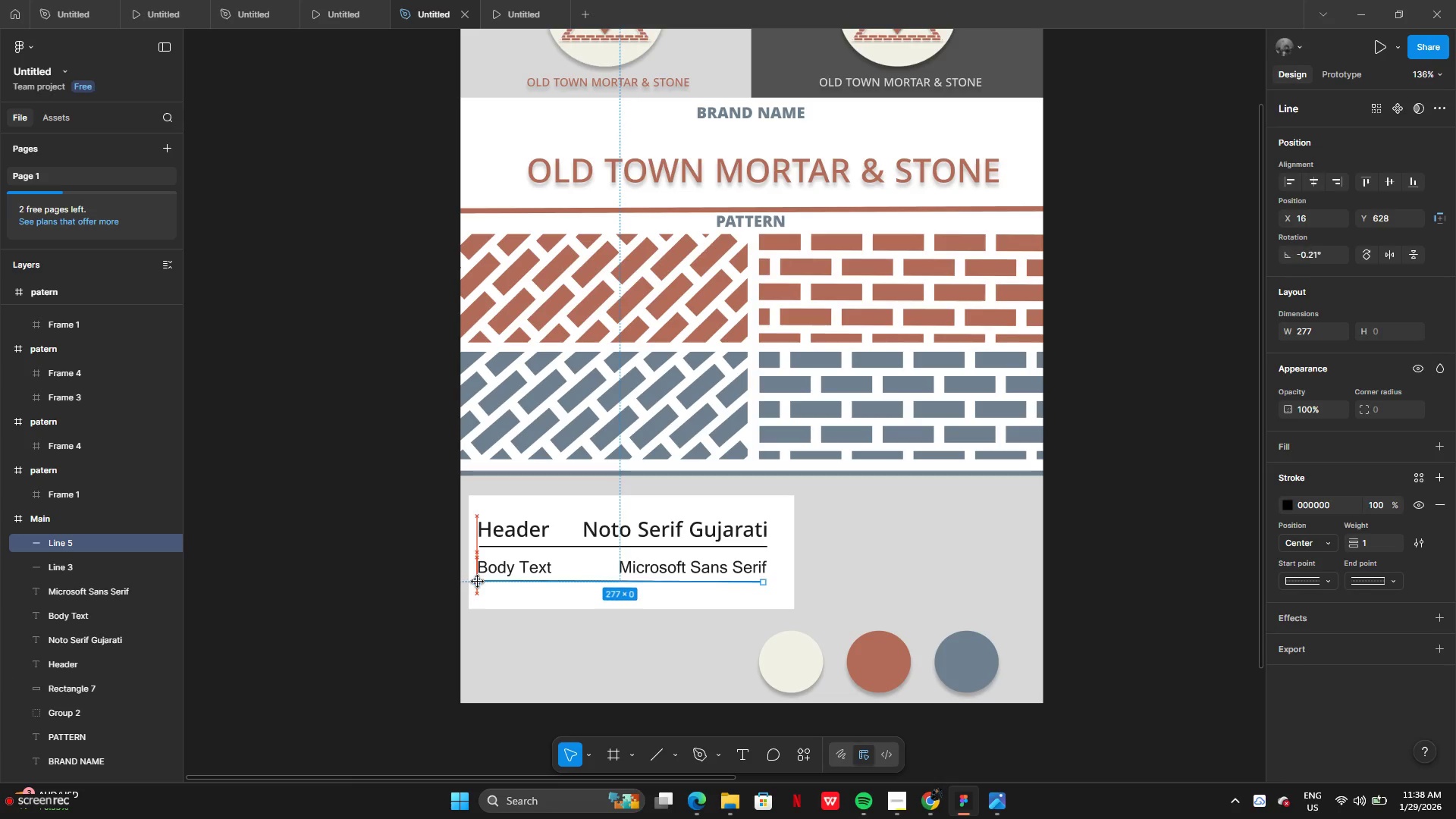 
left_click([790, 581])
 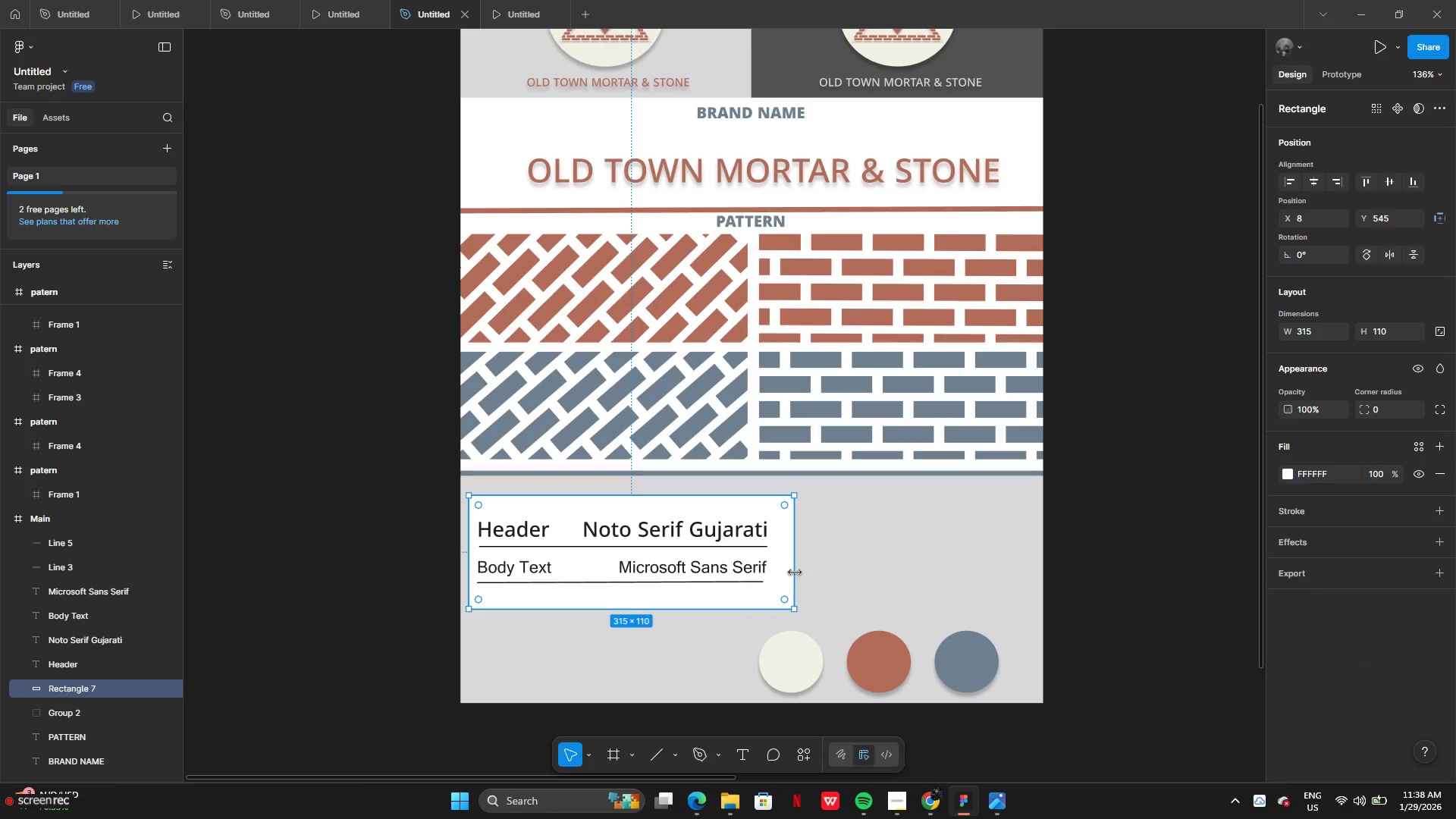 
left_click_drag(start_coordinate=[795, 573], to_coordinate=[781, 569])
 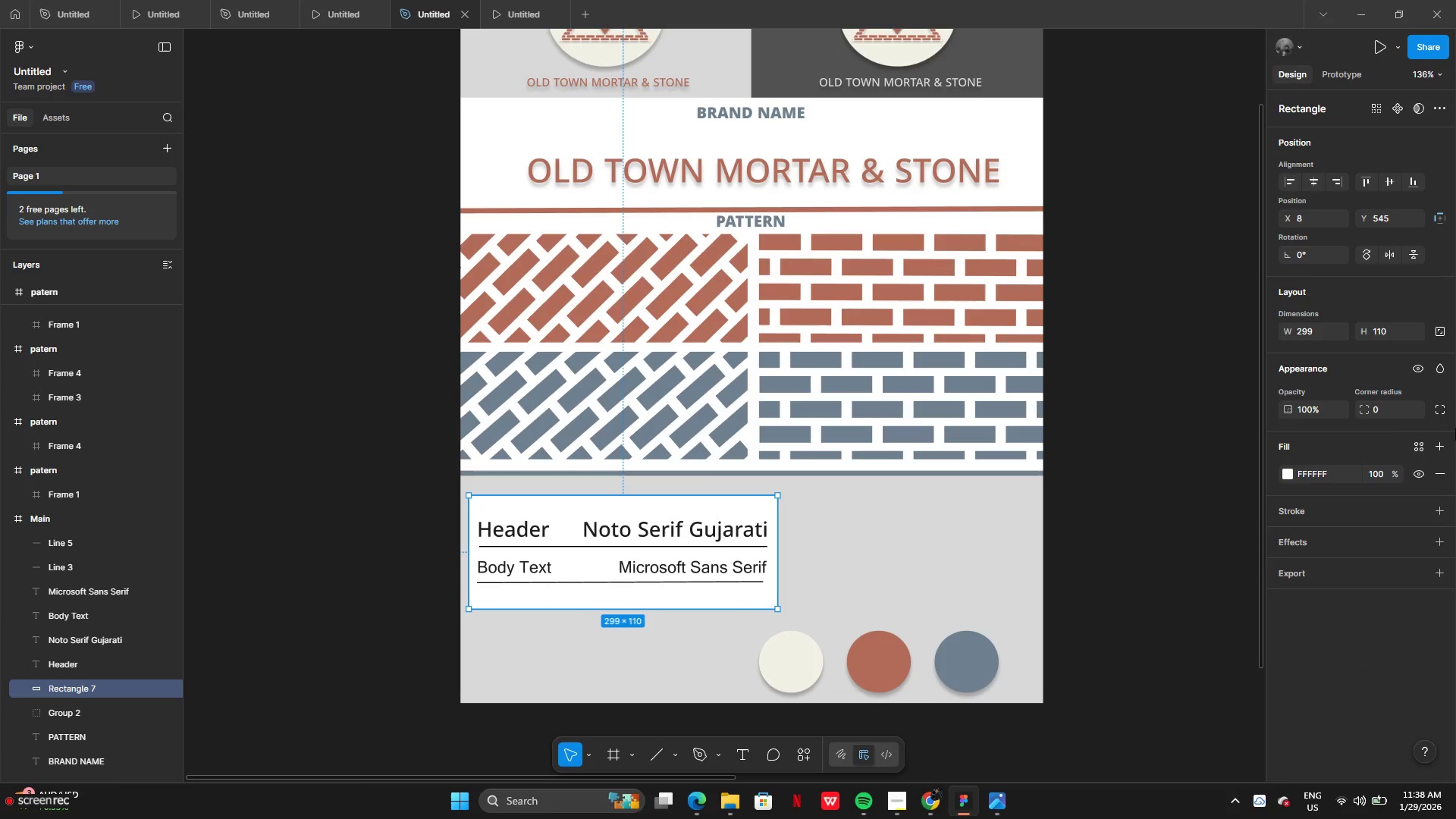 
left_click([1392, 413])
 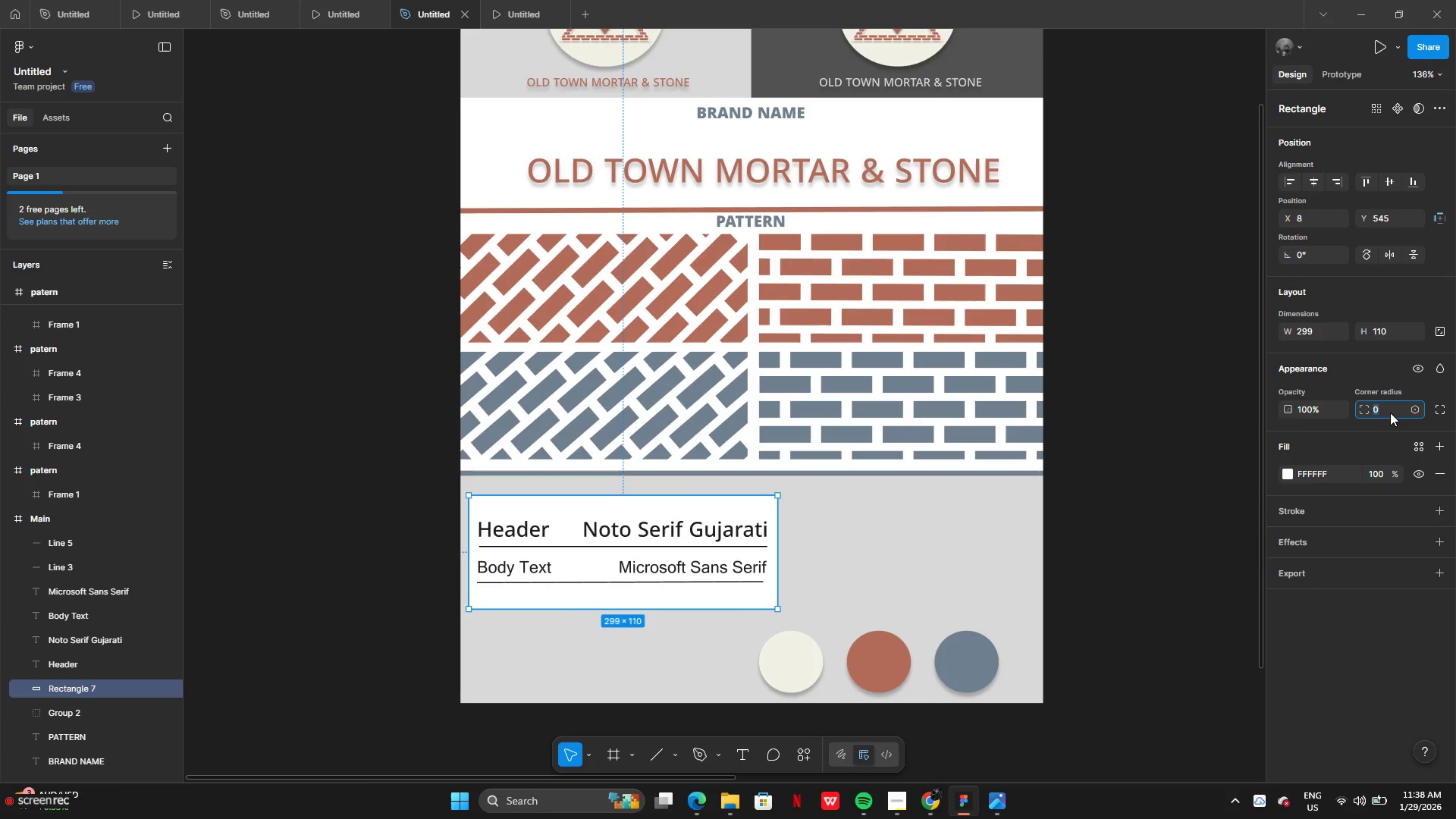 
type(15)
 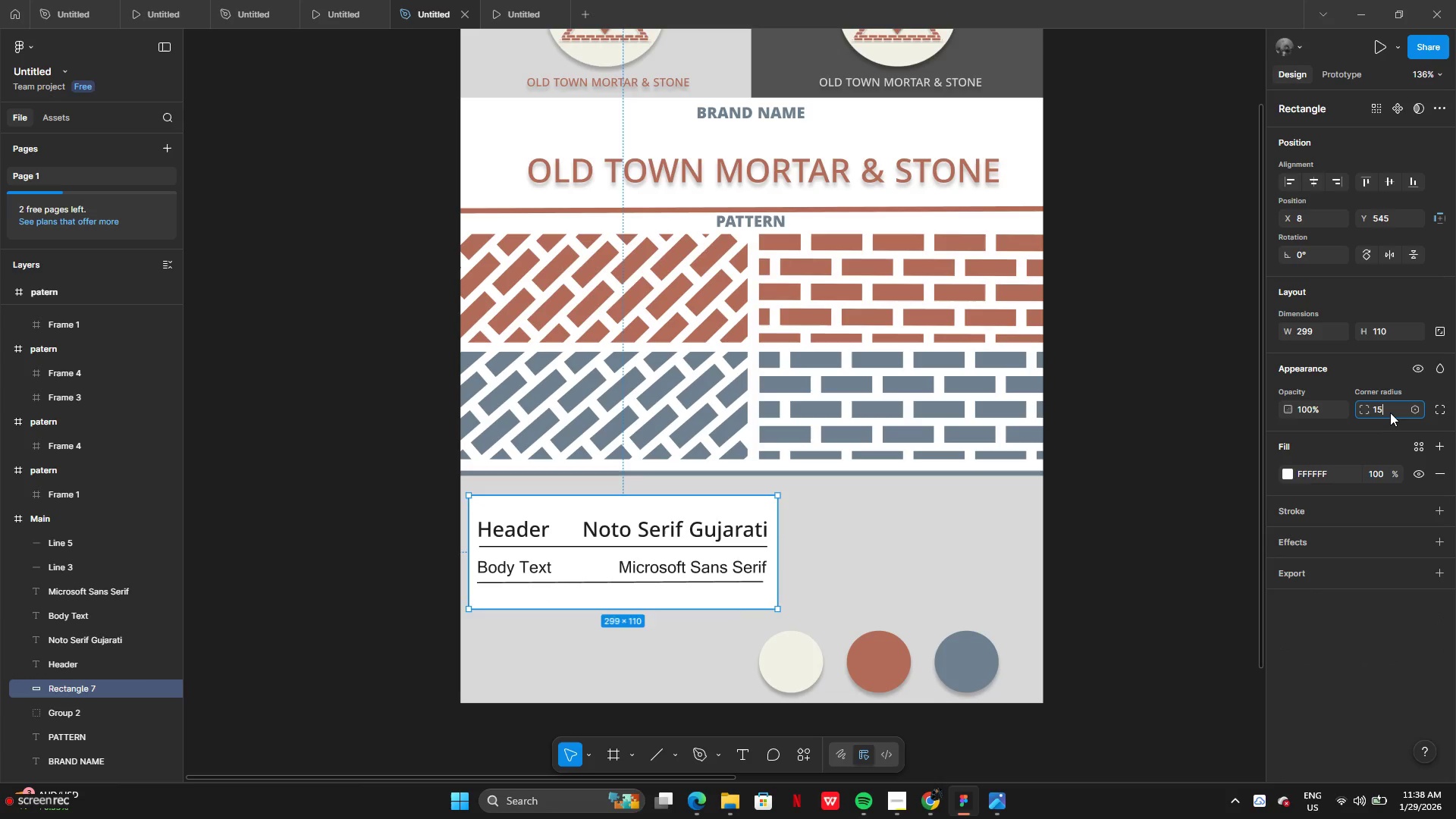 
key(Enter)
 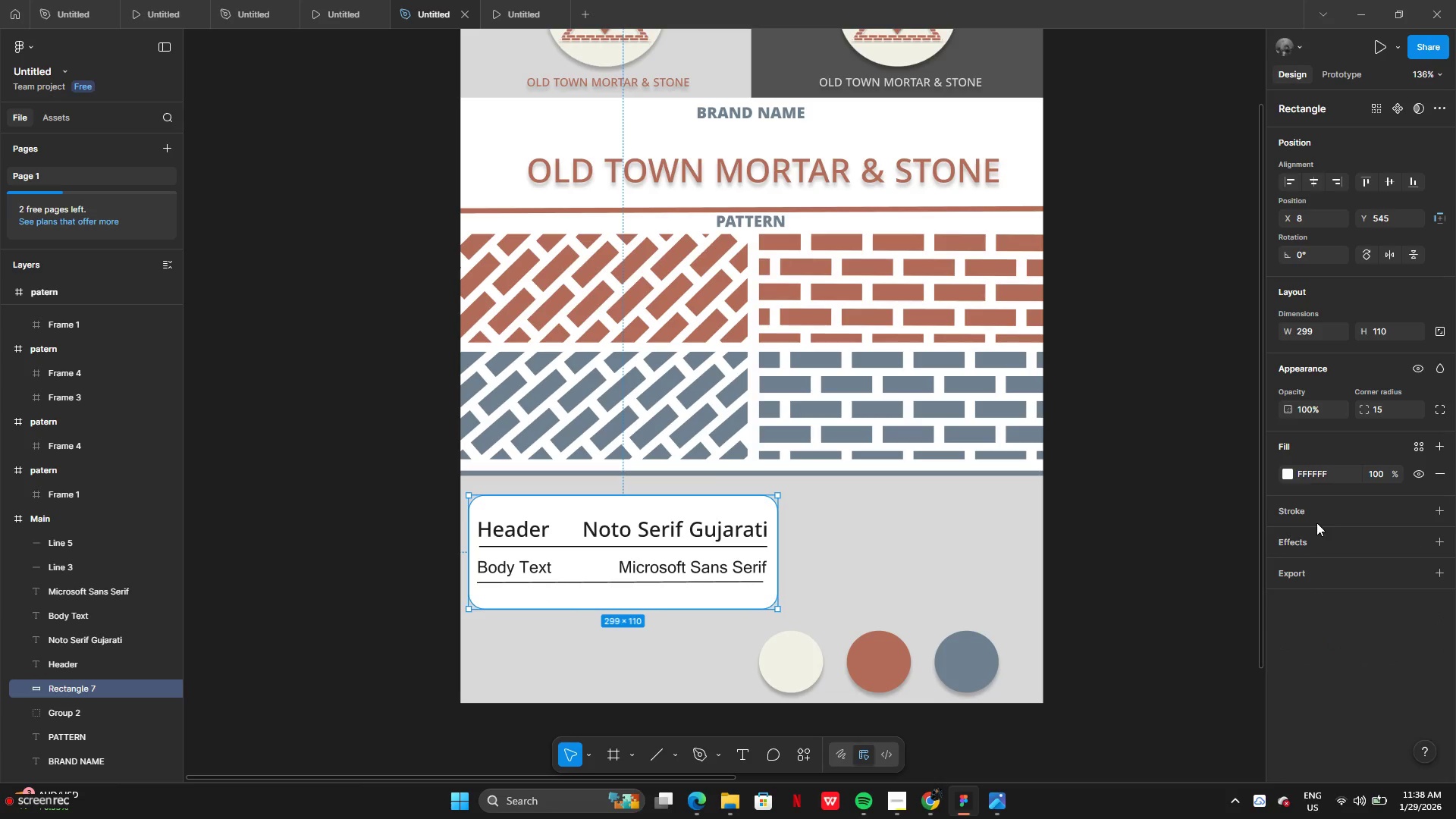 
left_click([1318, 540])
 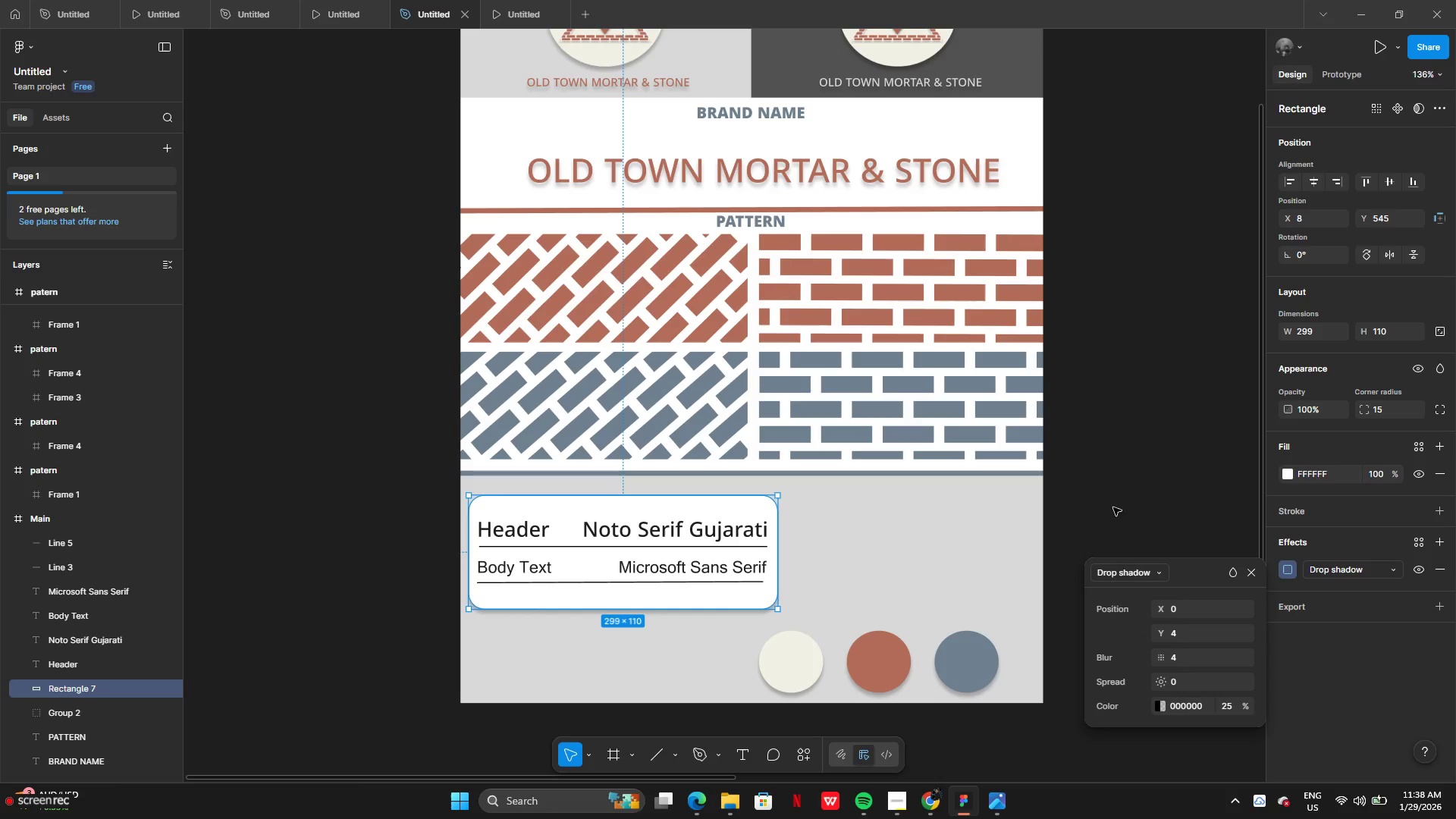 
left_click([1112, 501])
 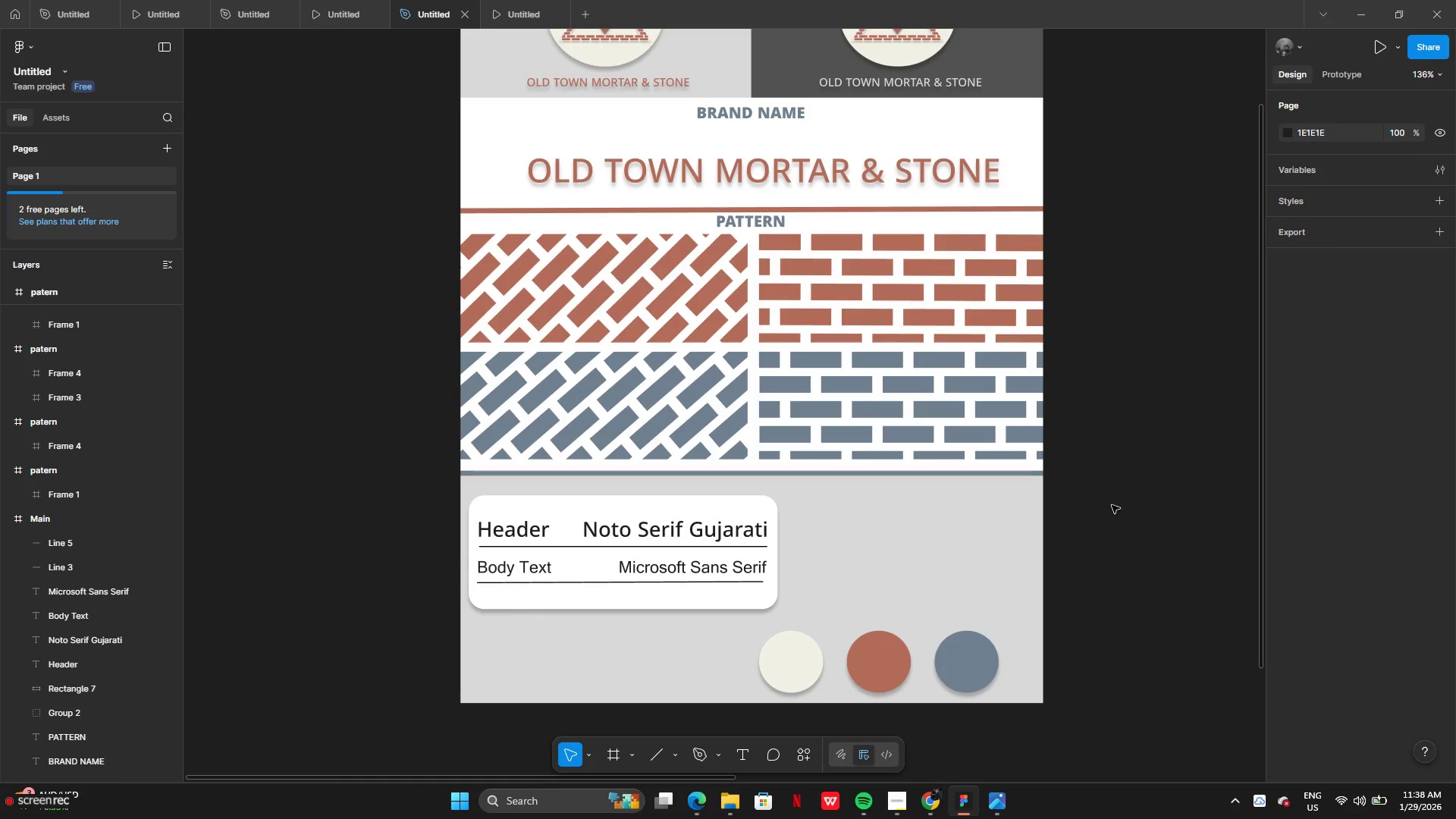 
scroll: coordinate [1112, 507], scroll_direction: up, amount: 1.0
 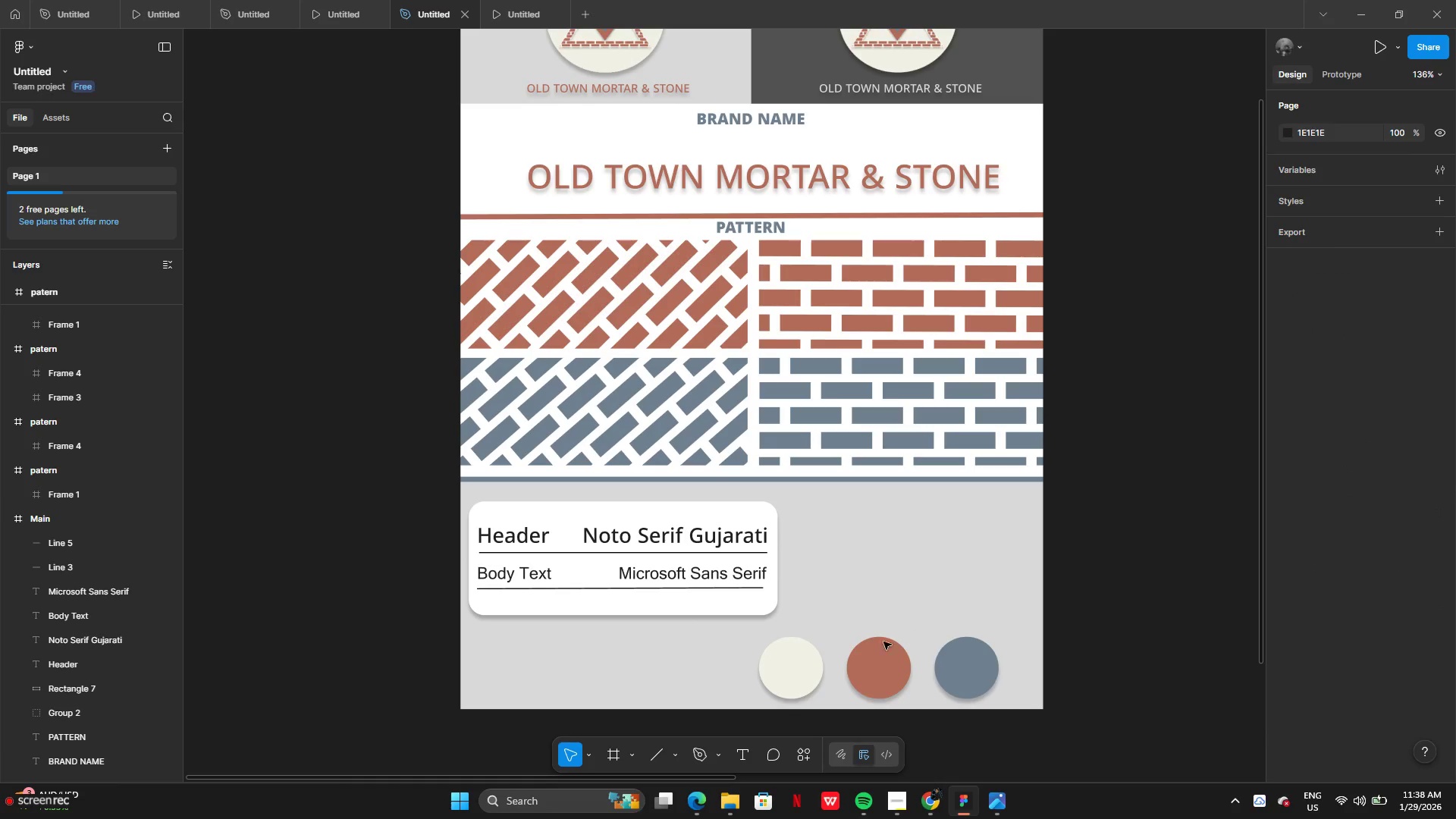 
left_click_drag(start_coordinate=[874, 661], to_coordinate=[900, 557])
 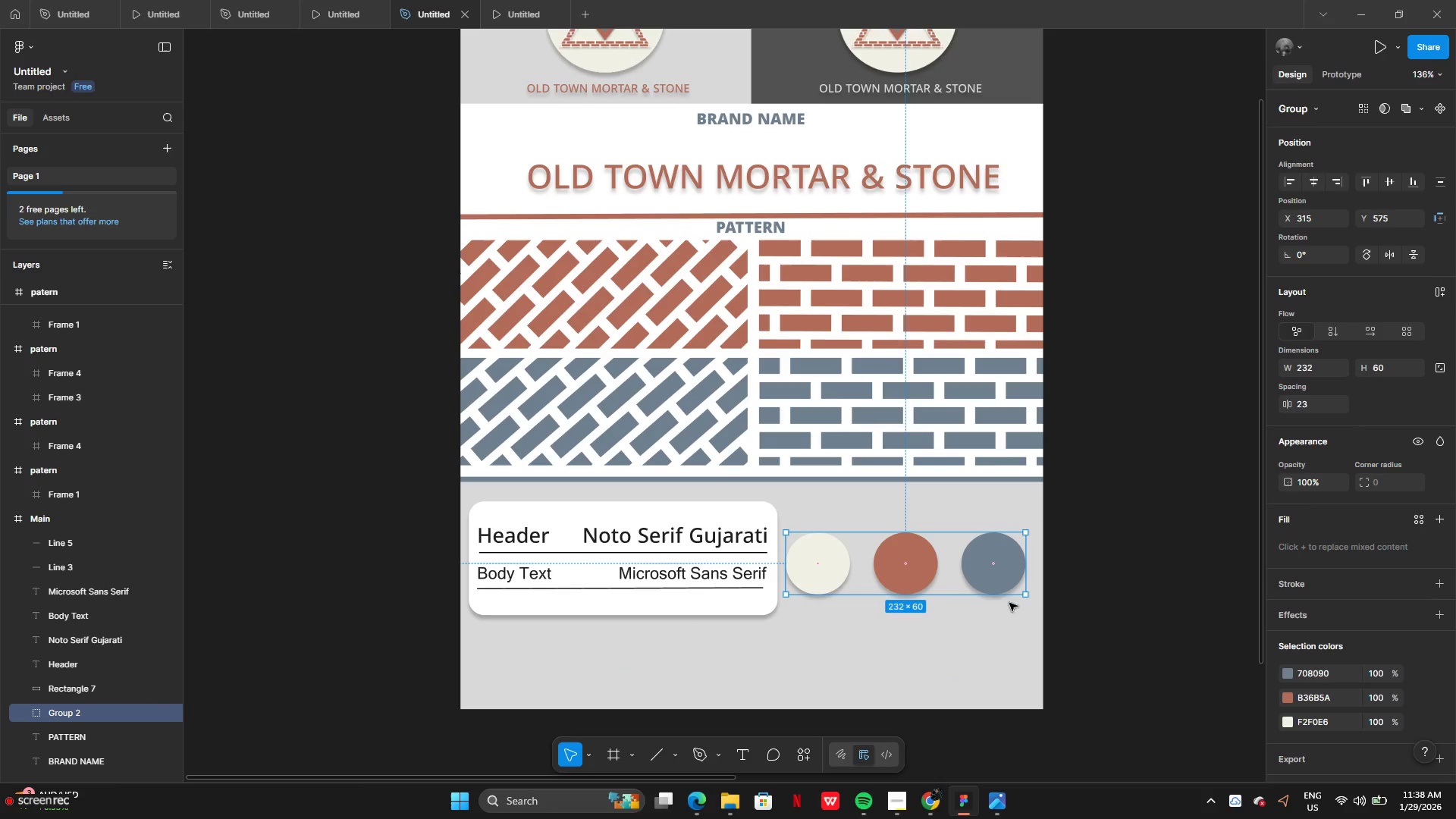 
left_click_drag(start_coordinate=[970, 579], to_coordinate=[989, 577])
 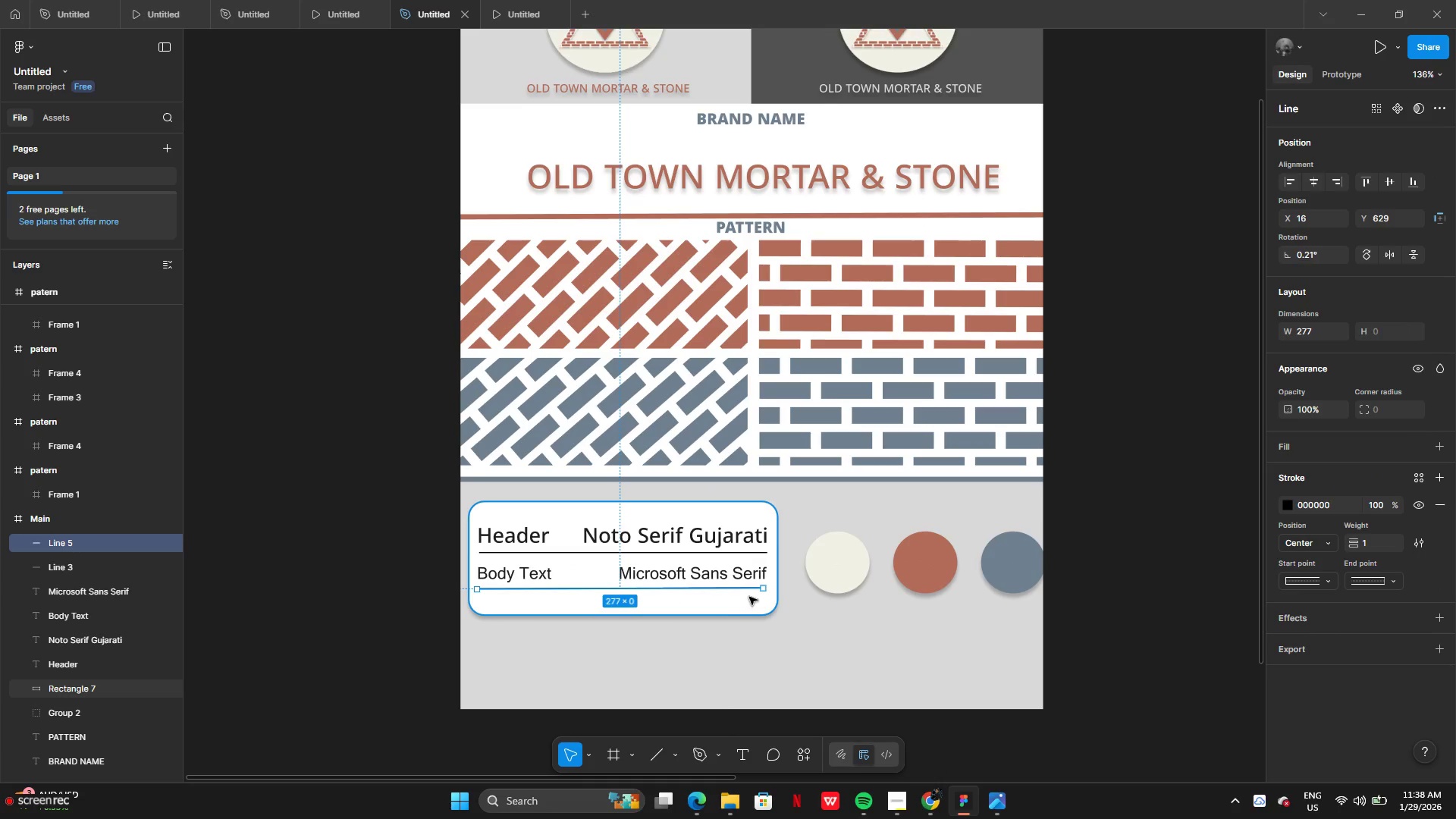 
left_click_drag(start_coordinate=[764, 589], to_coordinate=[770, 590])
 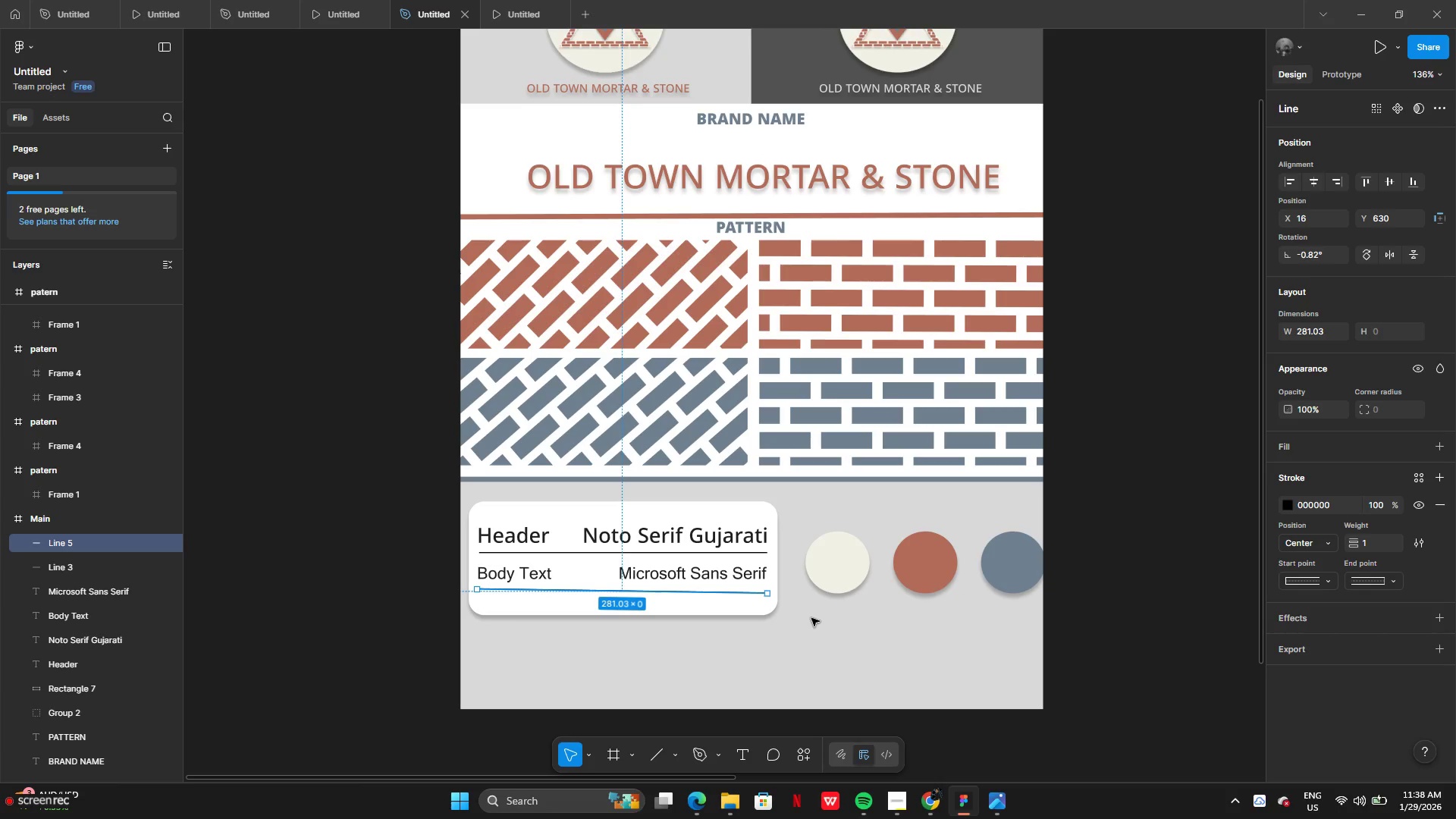 
left_click([811, 618])
 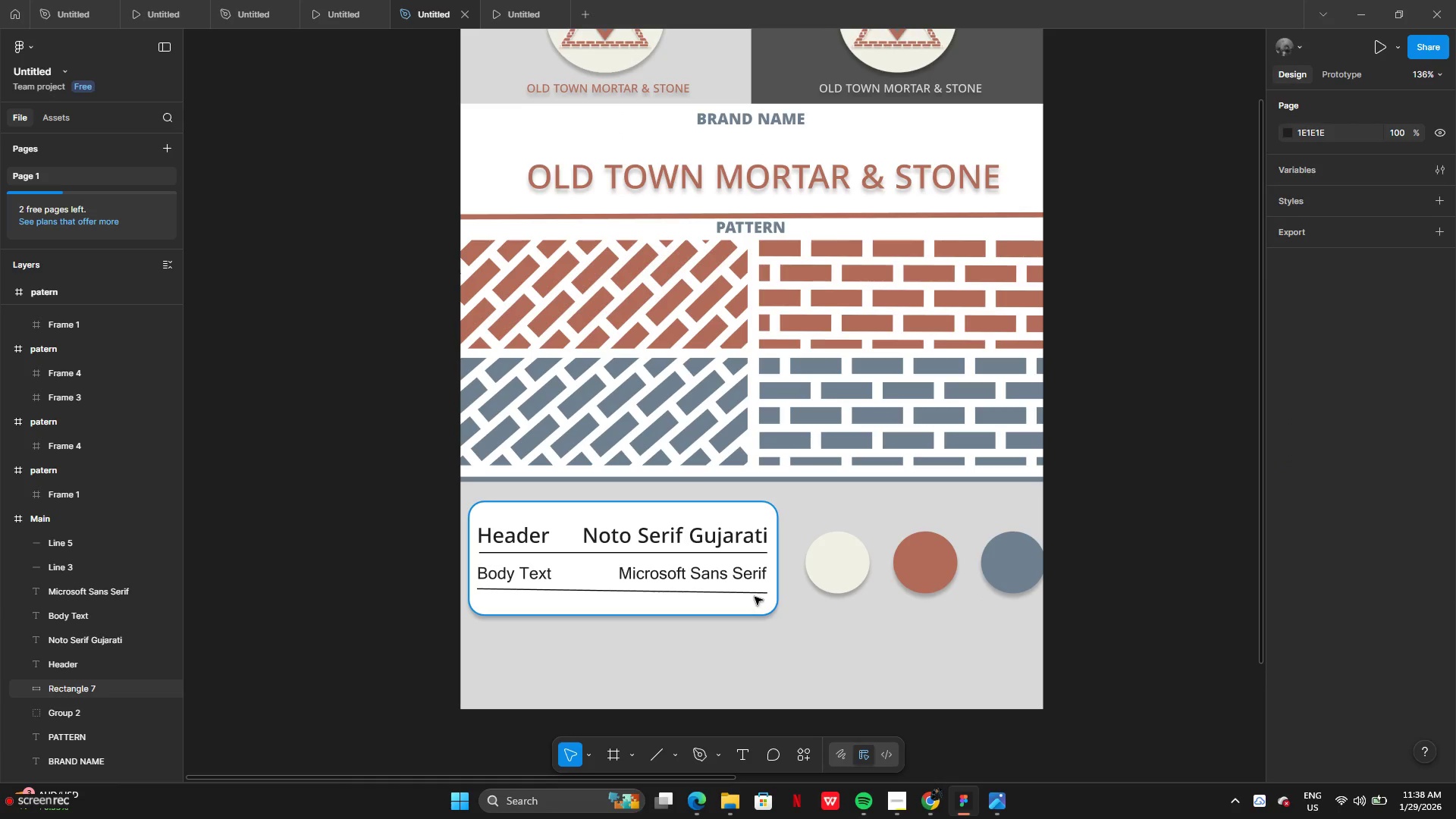 
double_click([757, 593])
 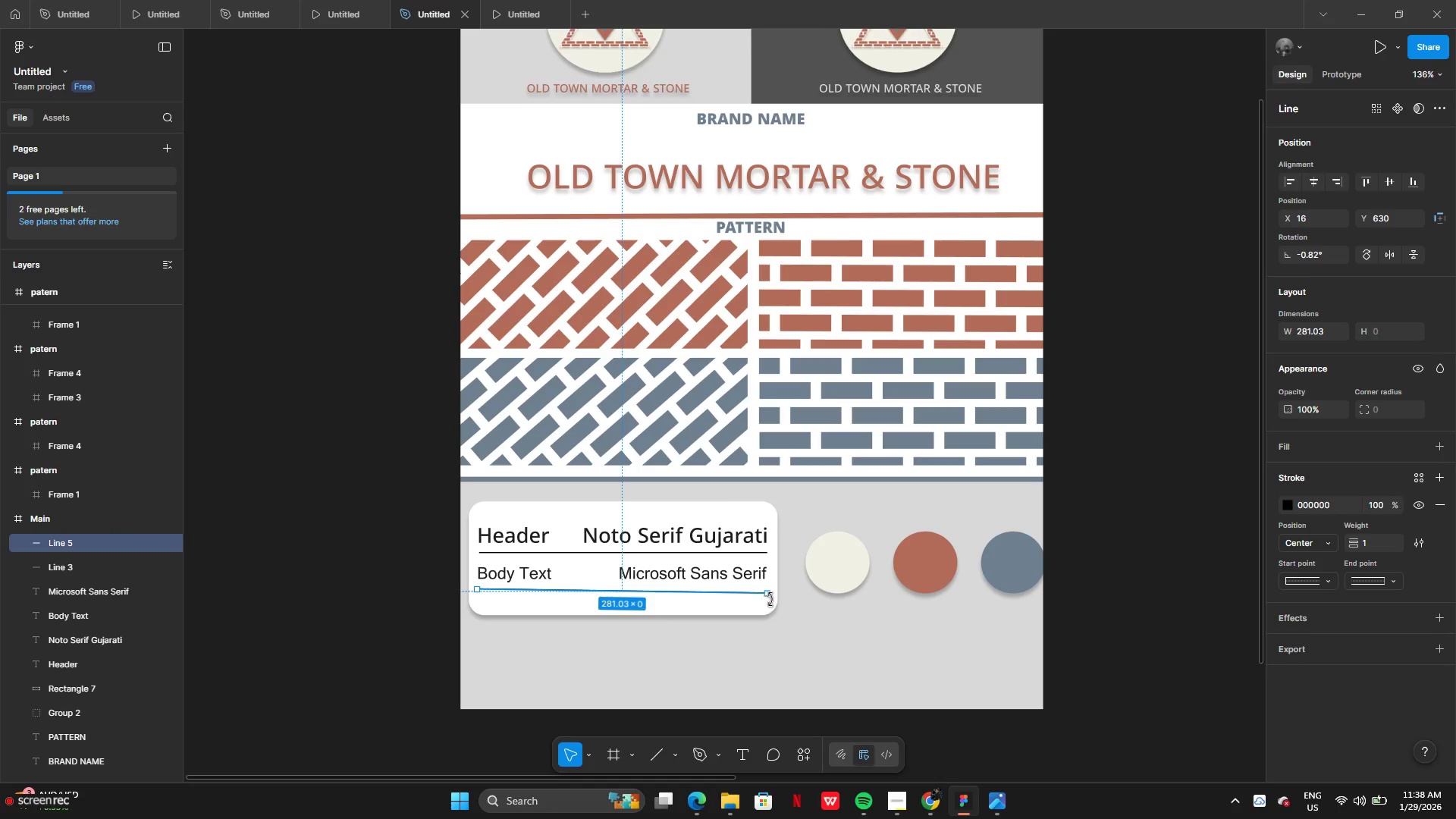 
left_click_drag(start_coordinate=[770, 598], to_coordinate=[770, 592])
 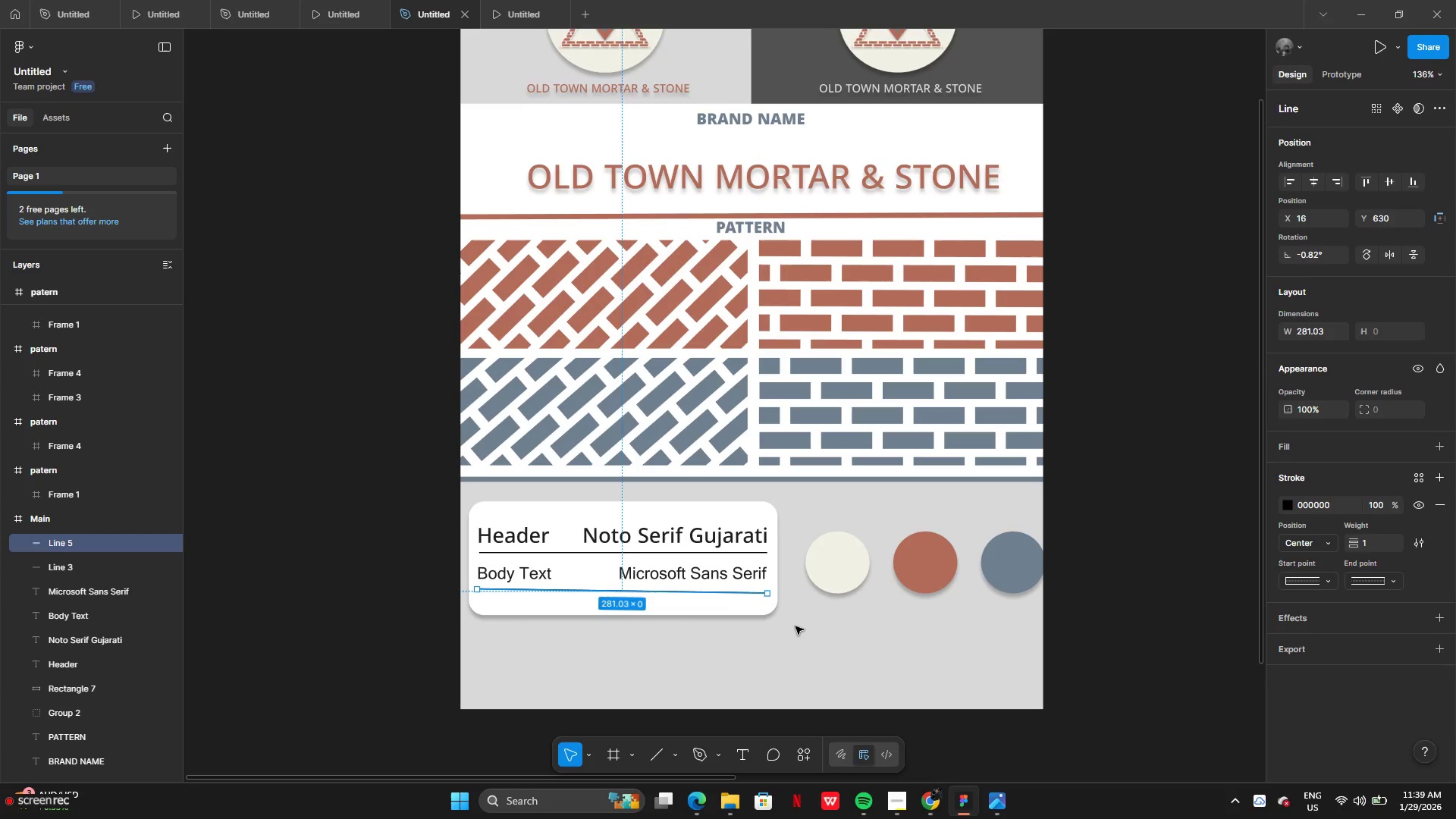 
left_click([795, 626])
 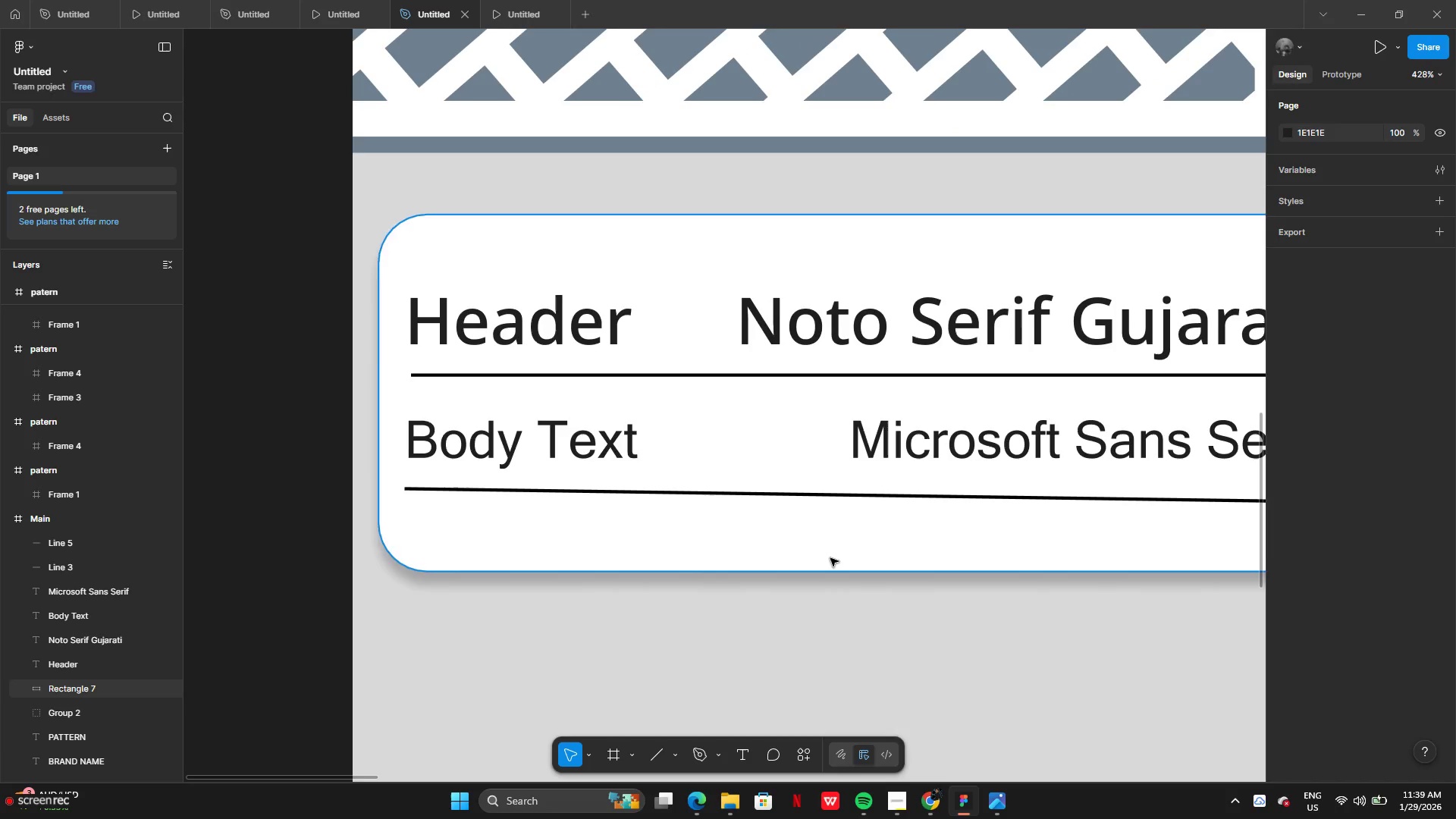 
wait(5.2)
 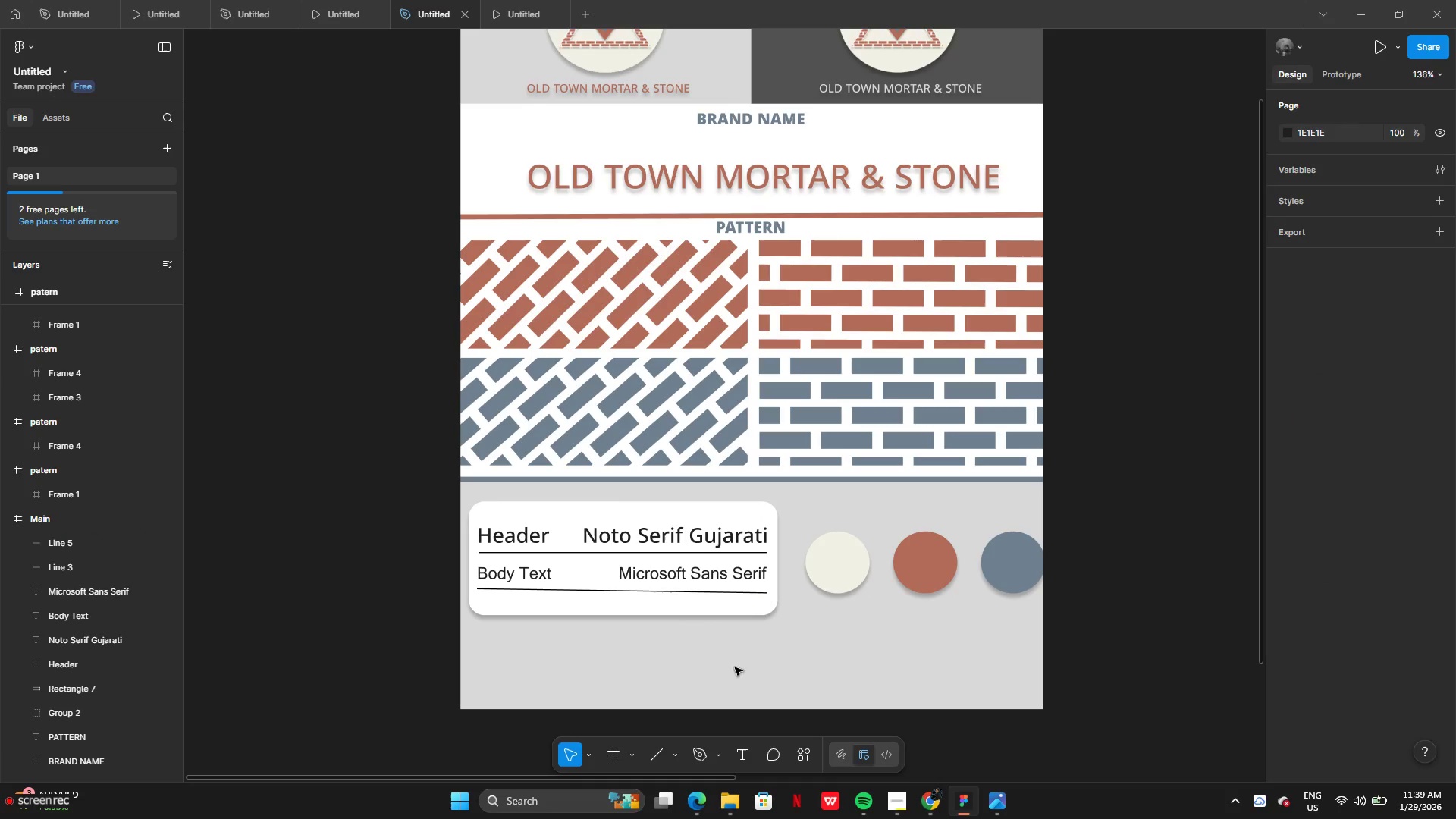 
left_click([880, 509])
 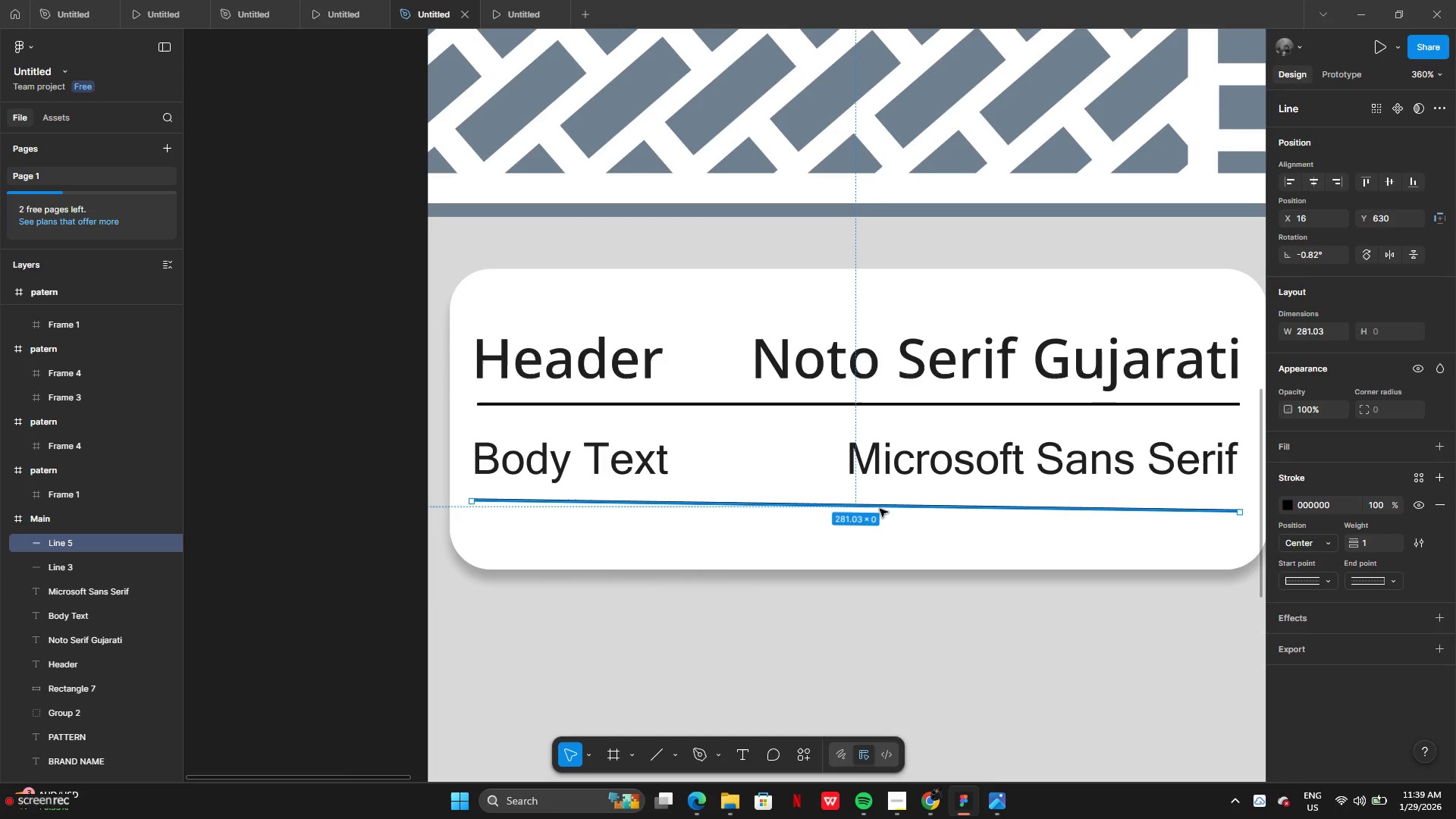 
key(Backspace)
 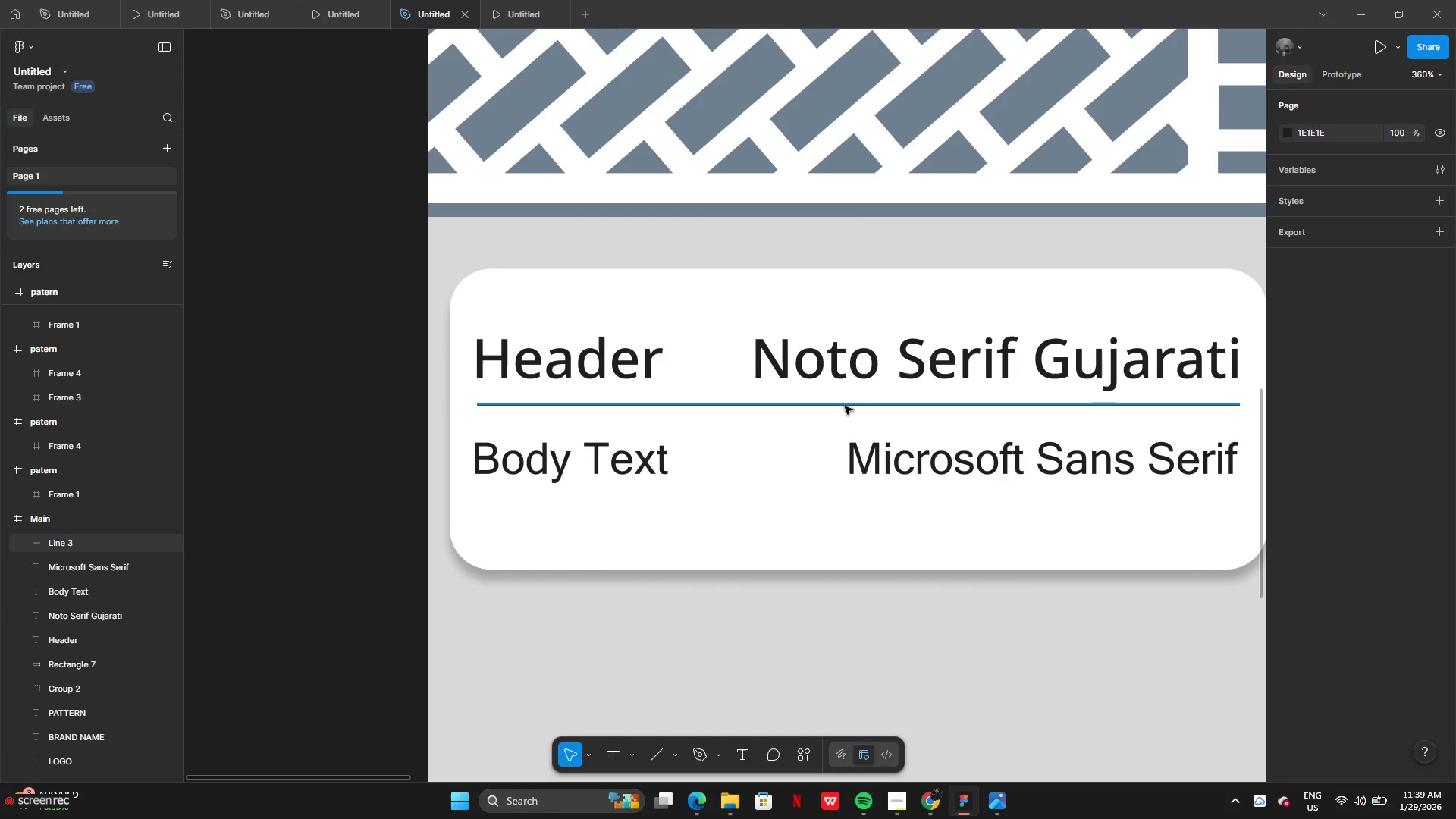 
left_click([845, 407])
 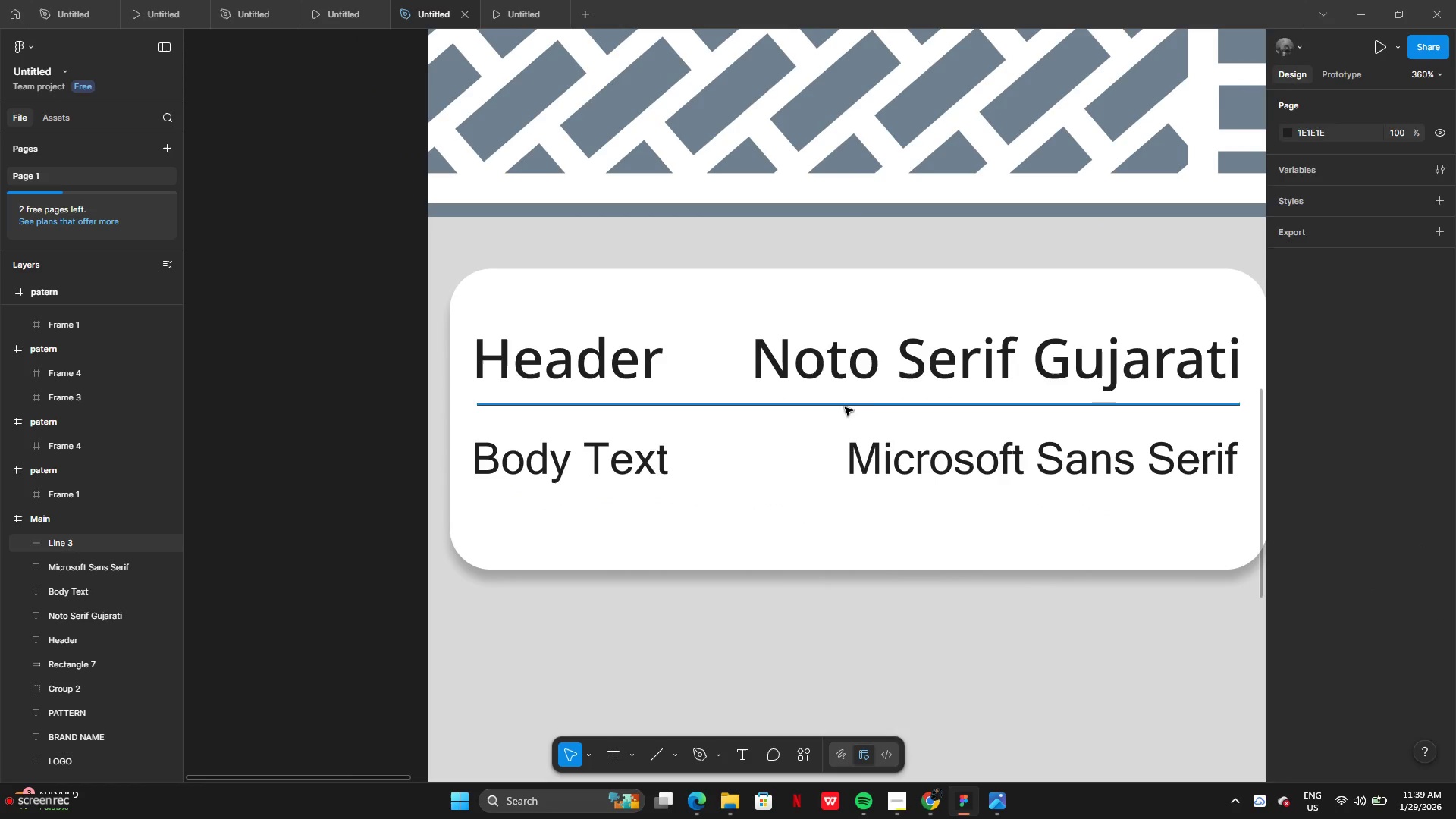 
key(Backspace)
 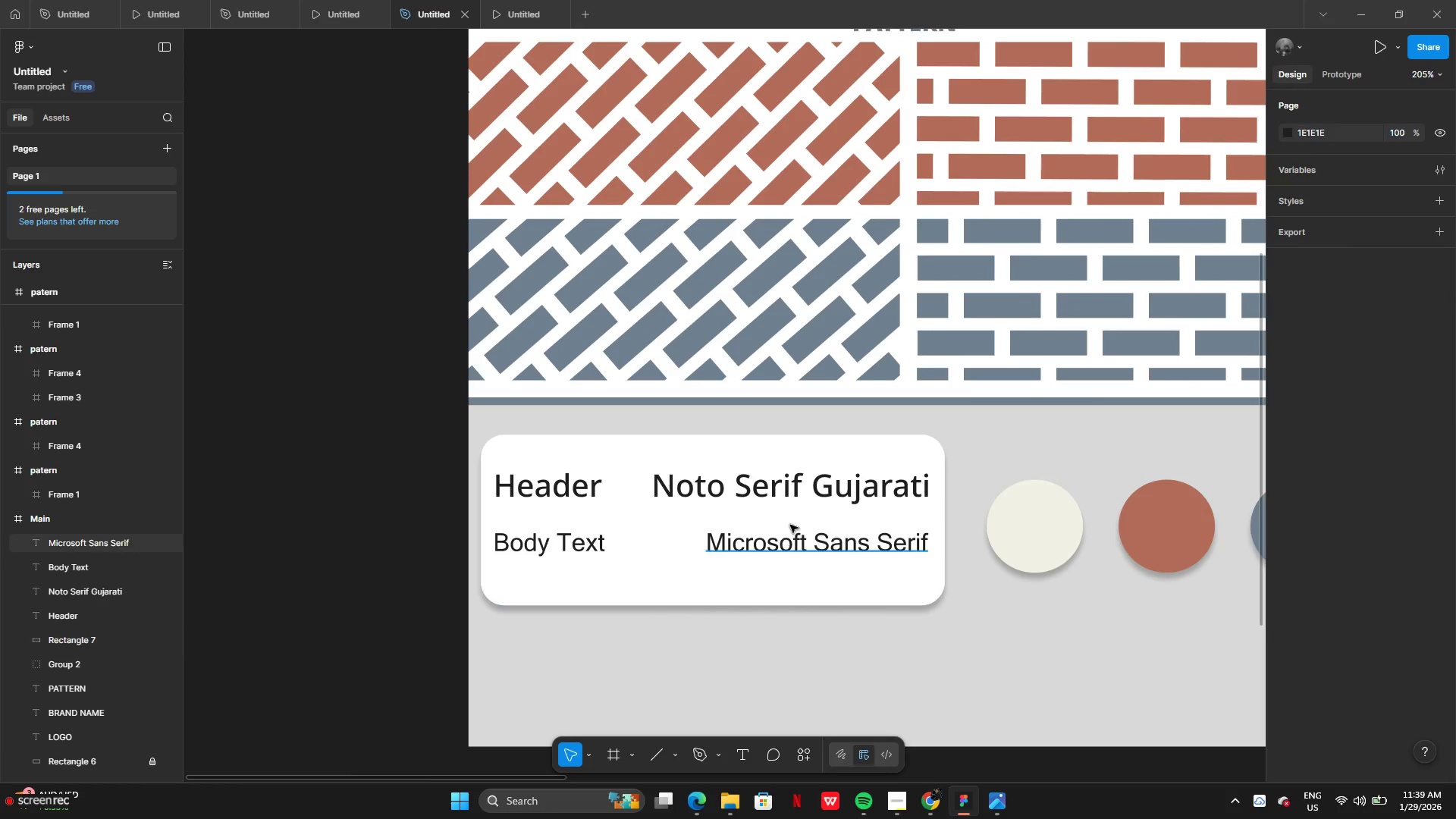 
wait(5.03)
 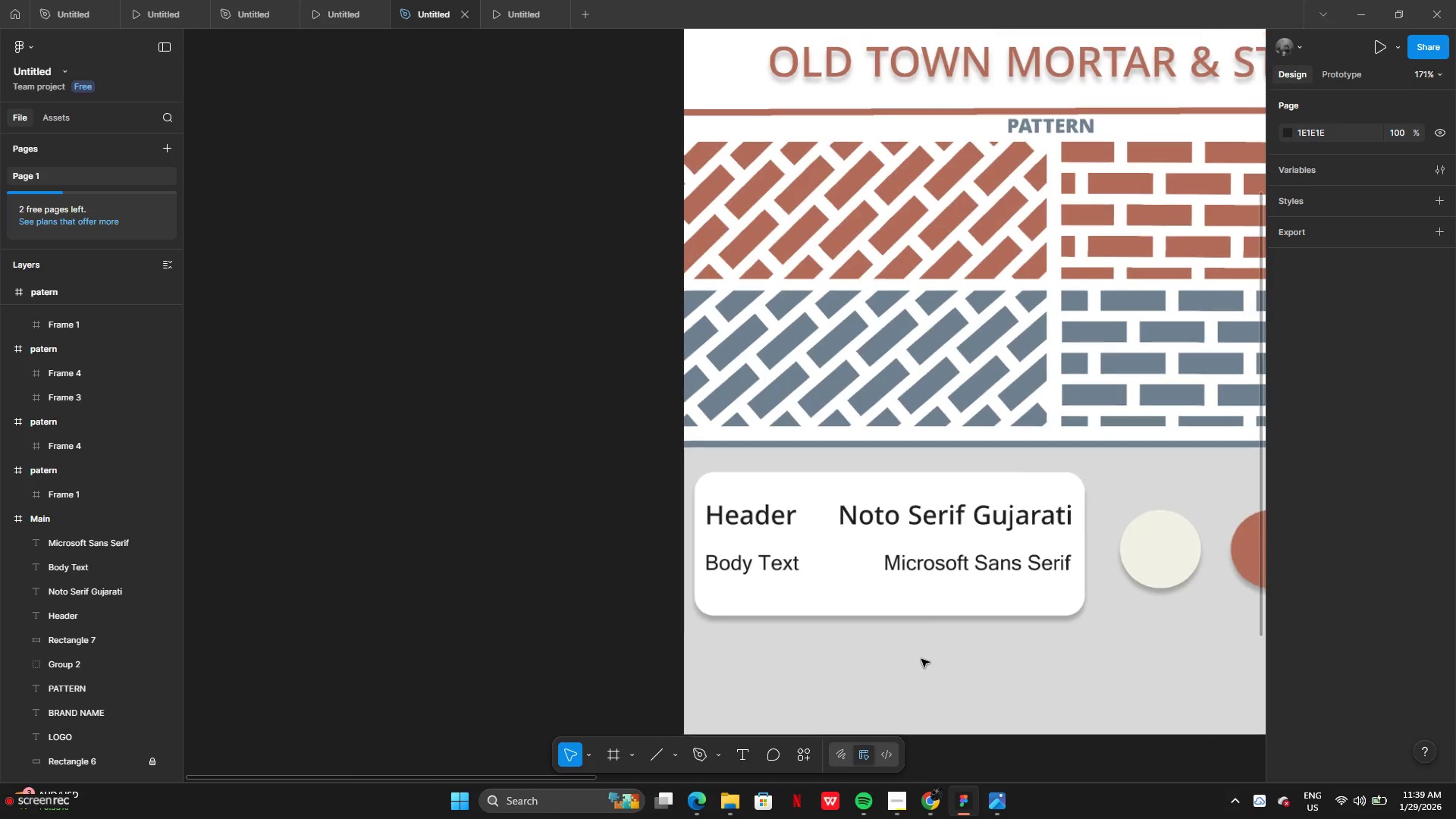 
left_click_drag(start_coordinate=[720, 495], to_coordinate=[717, 497])
 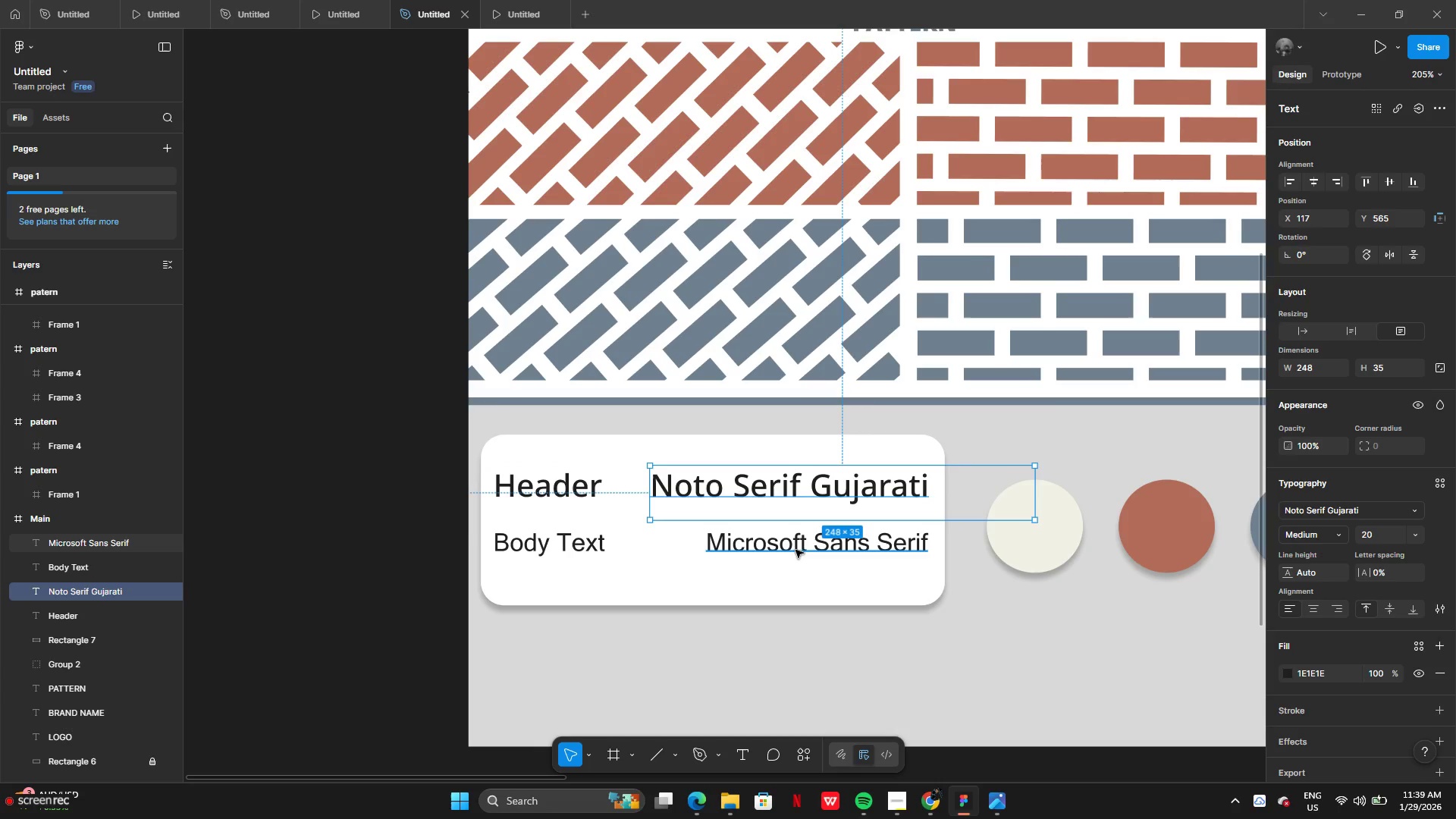 
left_click_drag(start_coordinate=[795, 550], to_coordinate=[743, 551])
 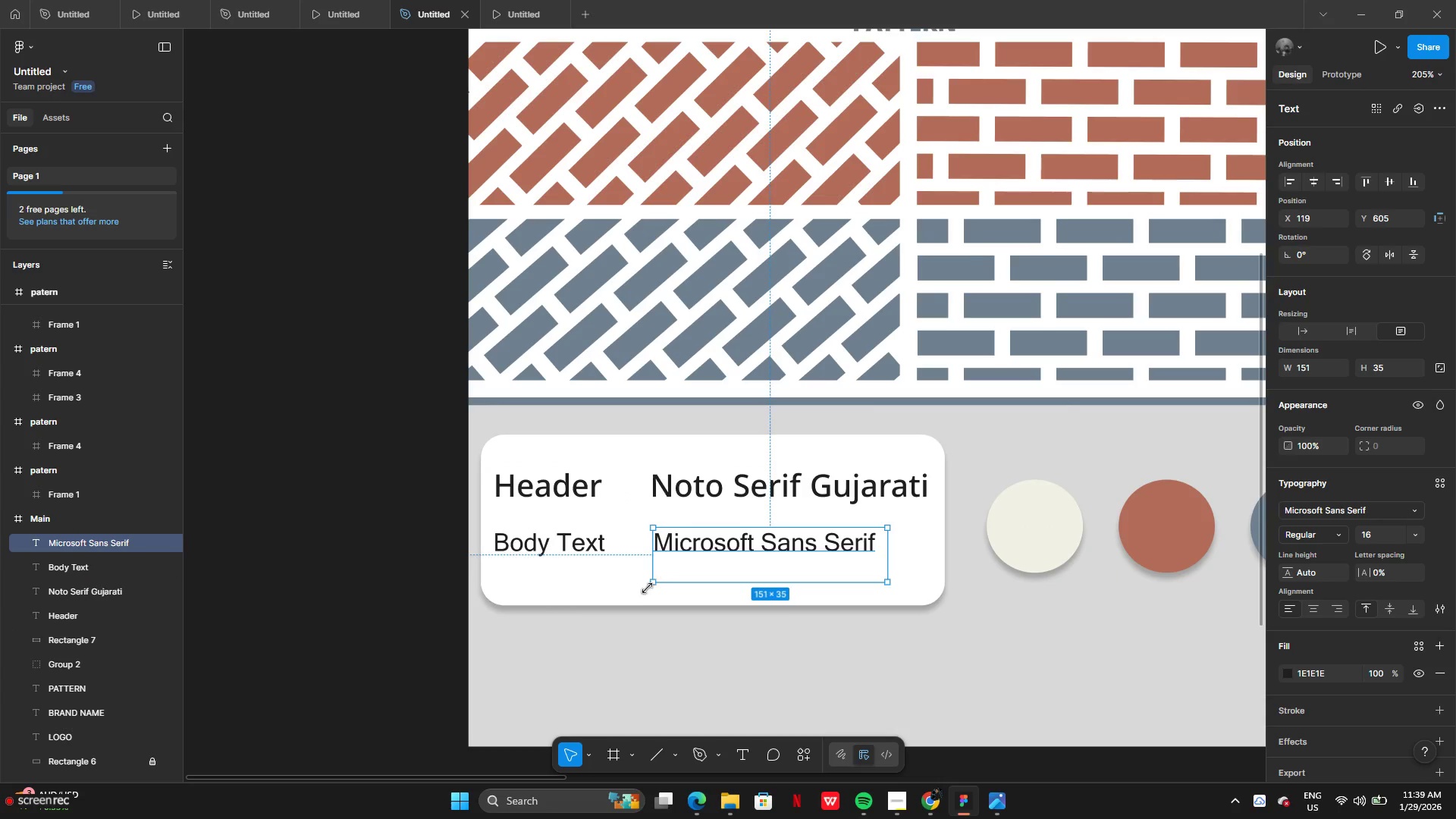 
left_click([623, 592])
 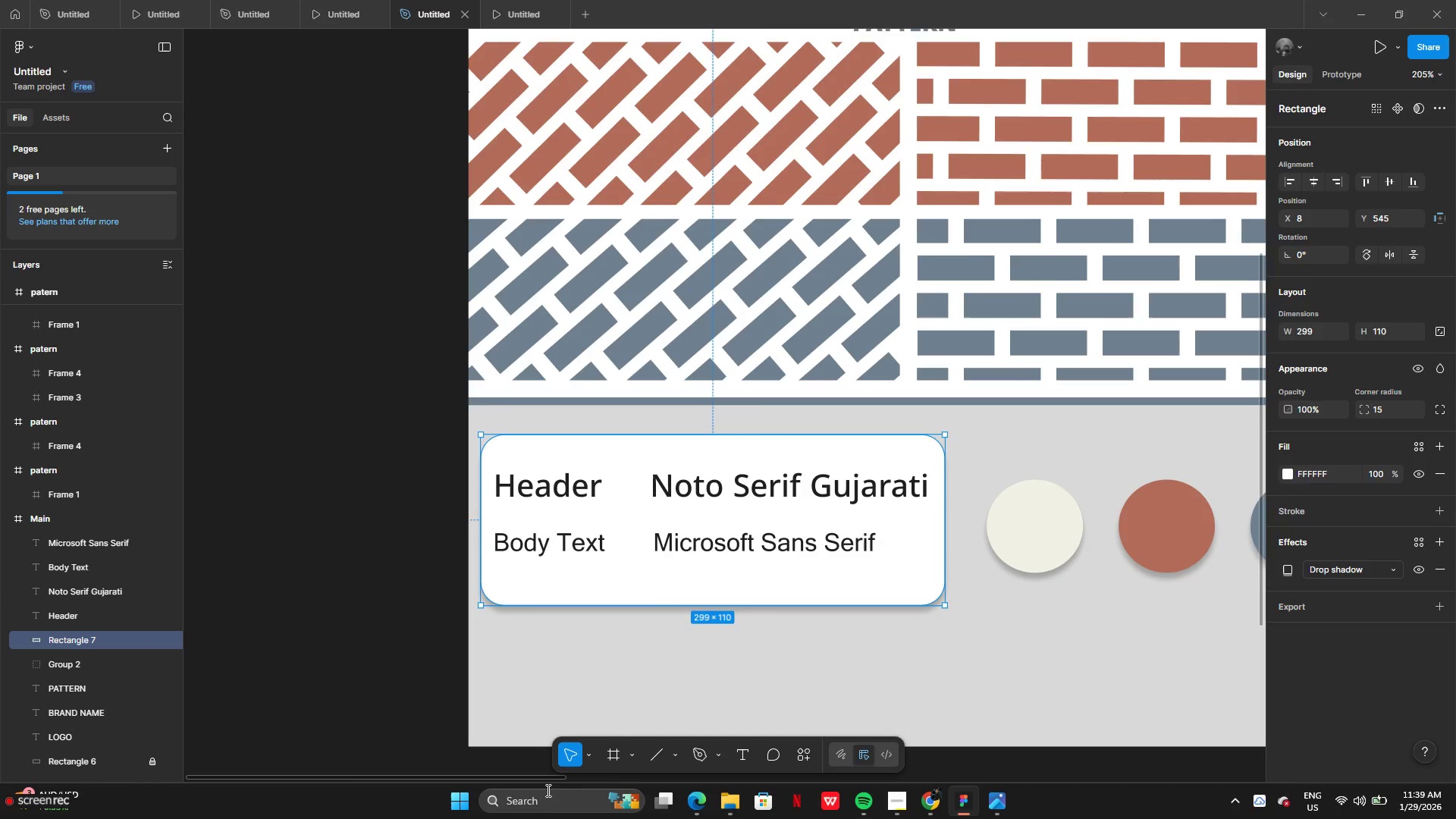 
left_click([635, 756])
 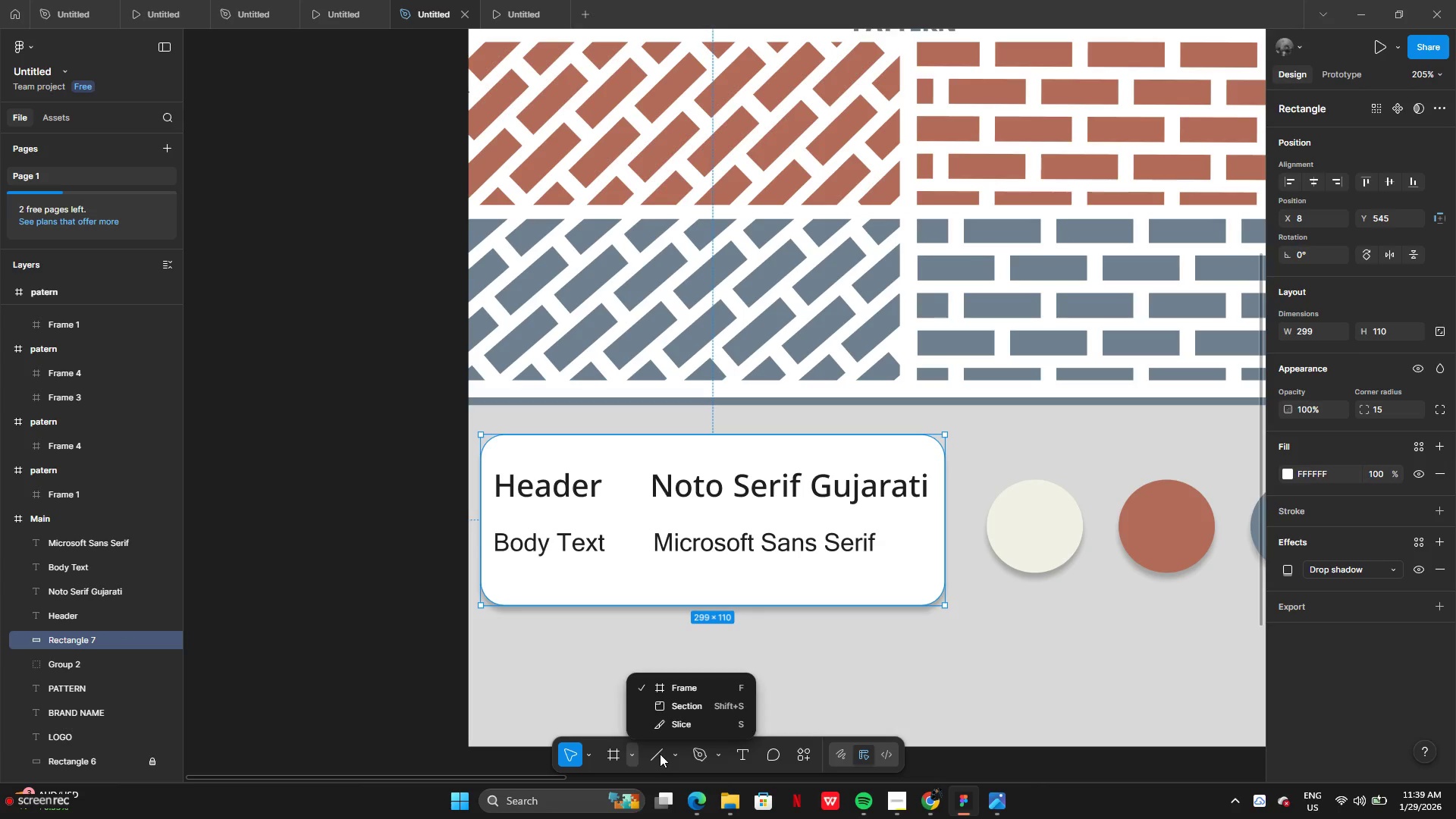 
double_click([676, 752])
 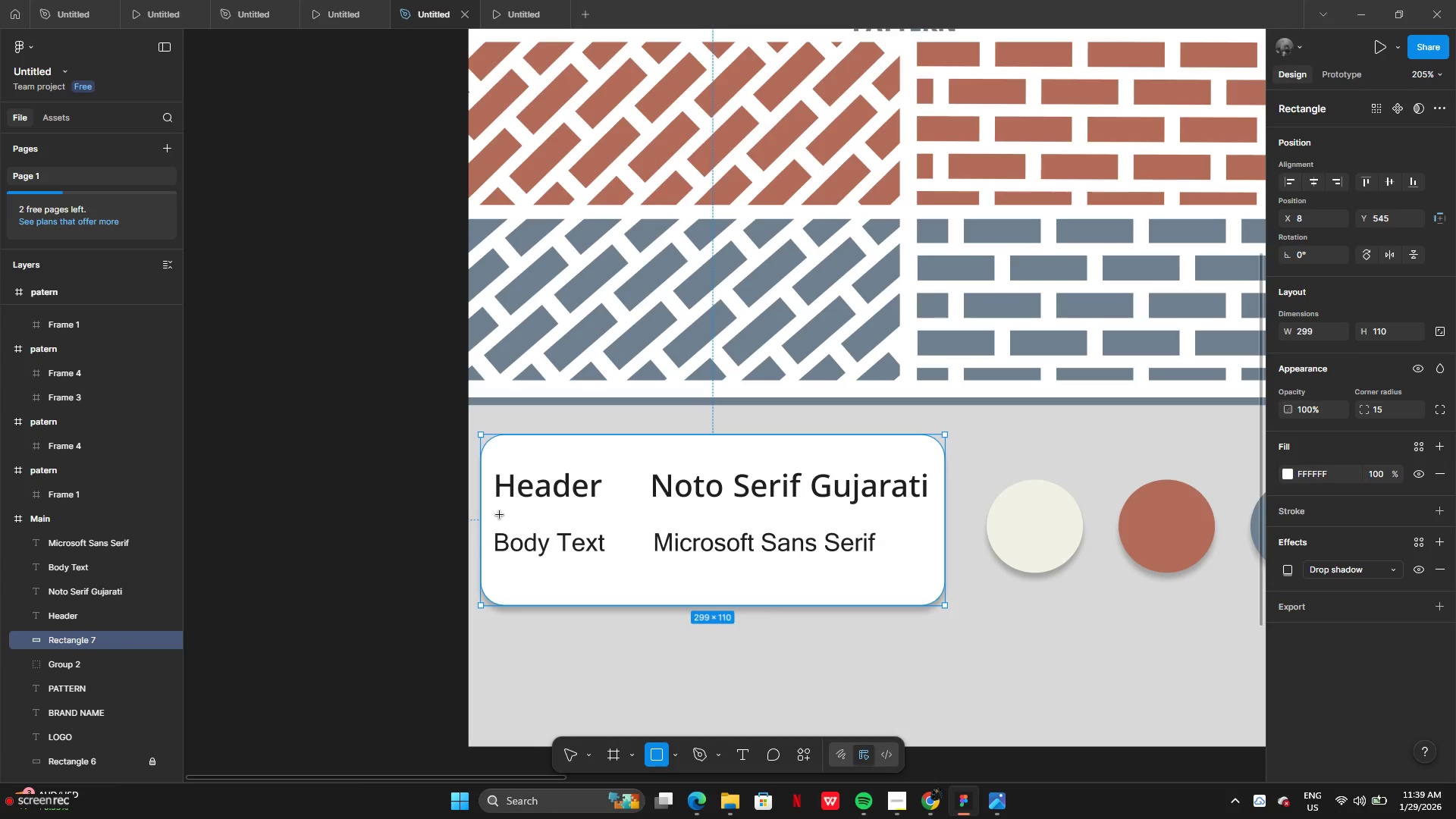 
left_click_drag(start_coordinate=[492, 463], to_coordinate=[504, 592])
 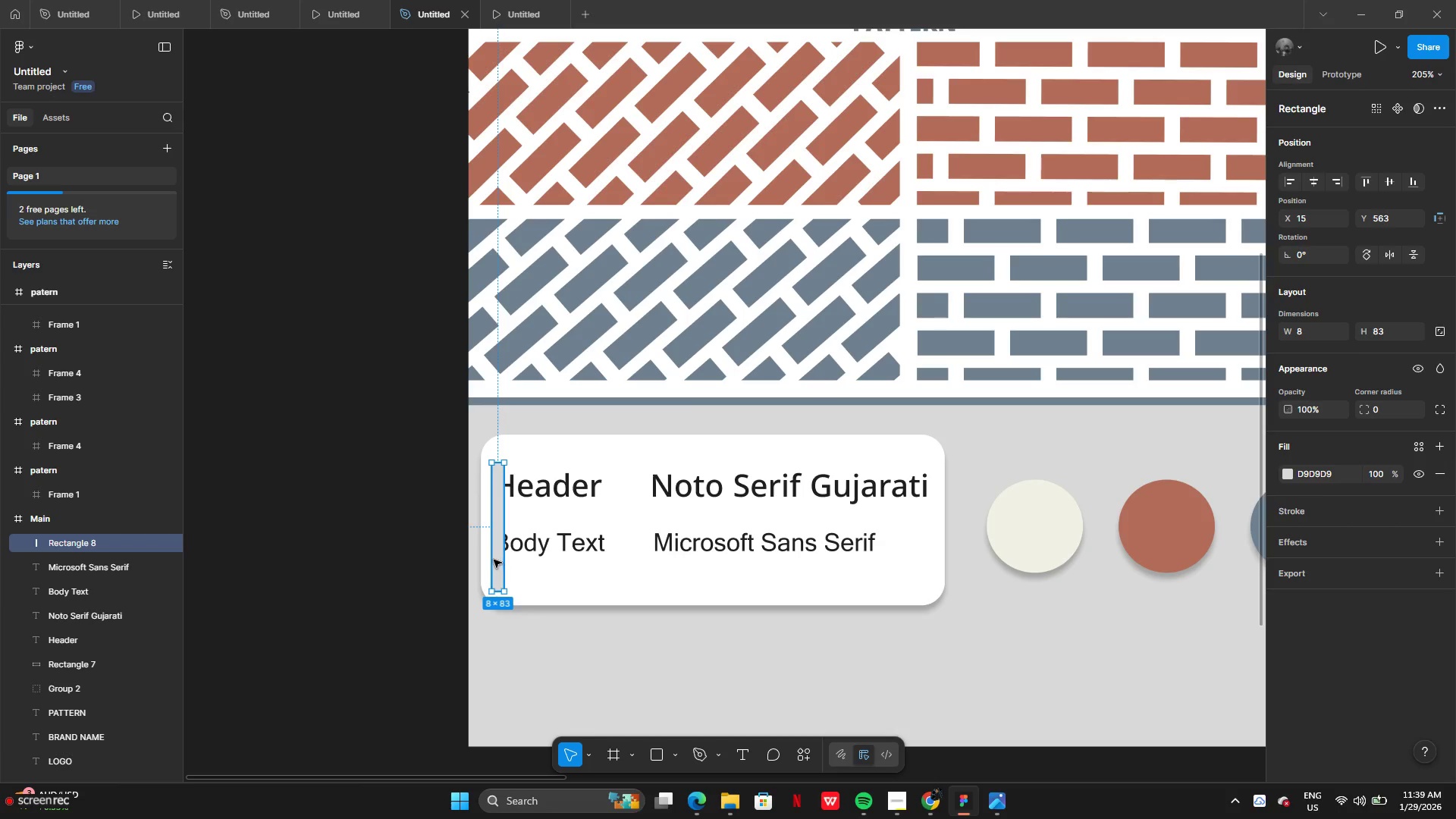 
left_click_drag(start_coordinate=[494, 560], to_coordinate=[625, 544])
 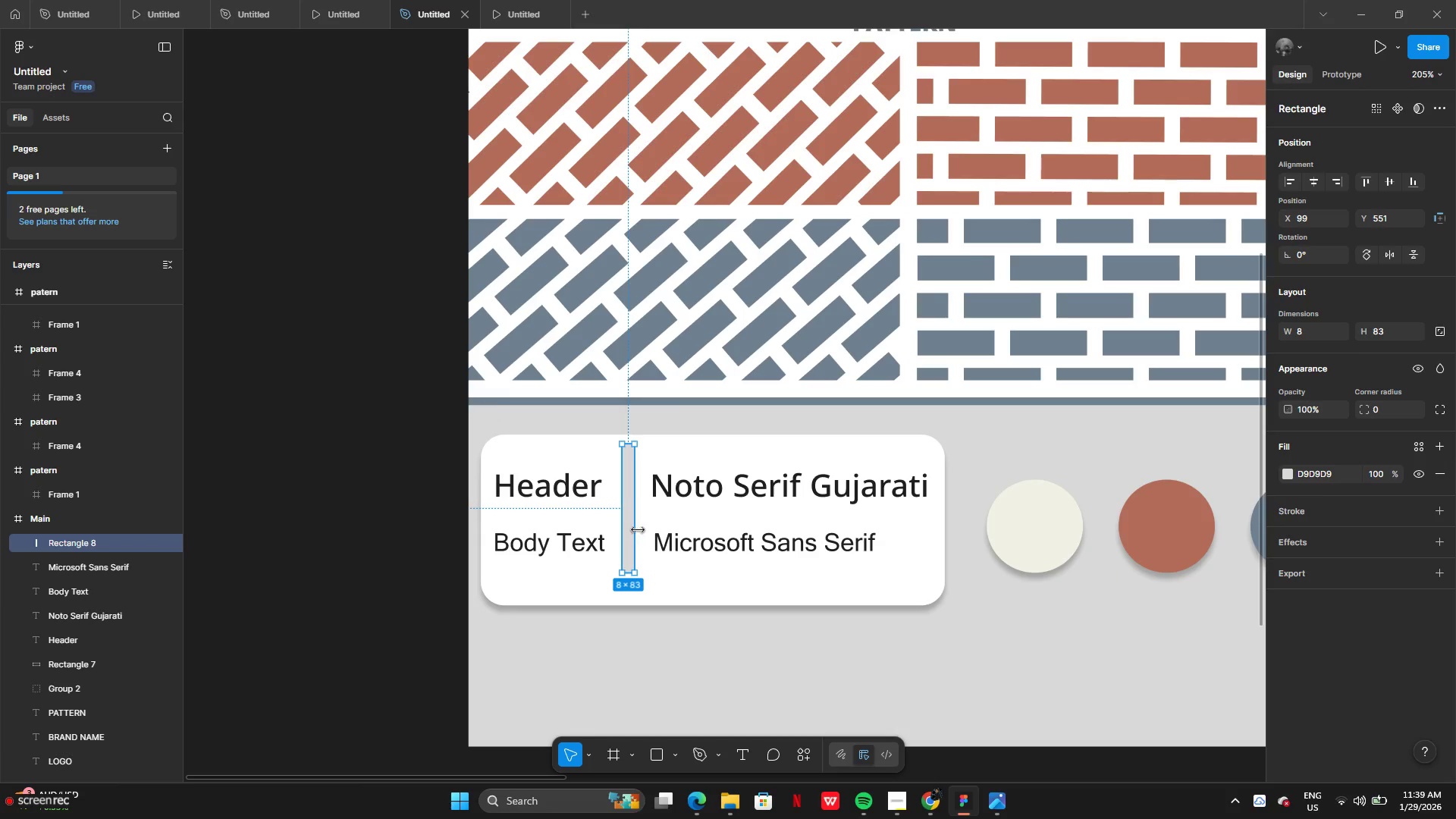 
left_click_drag(start_coordinate=[639, 529], to_coordinate=[657, 529])
 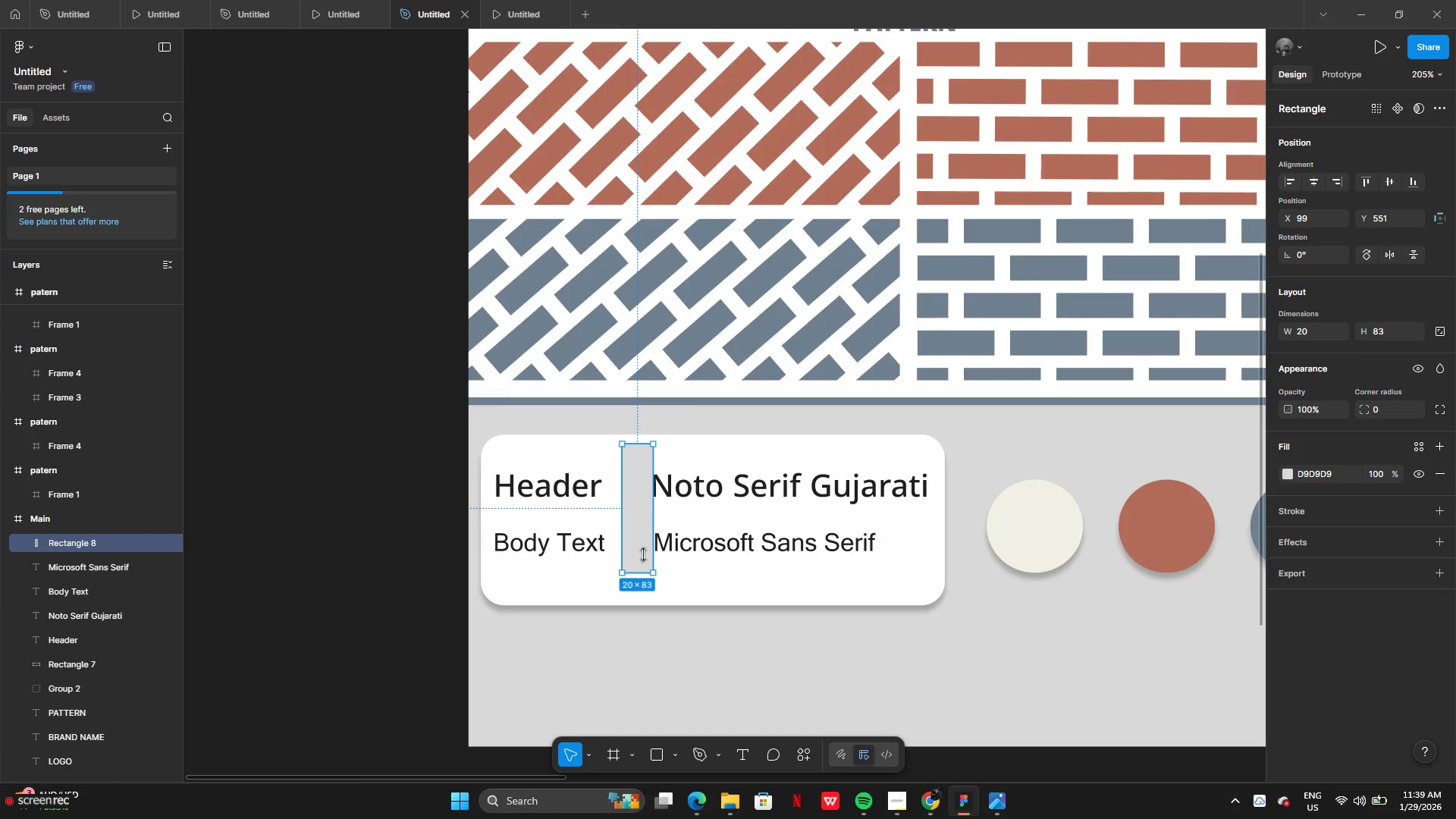 
left_click_drag(start_coordinate=[645, 545], to_coordinate=[635, 544])
 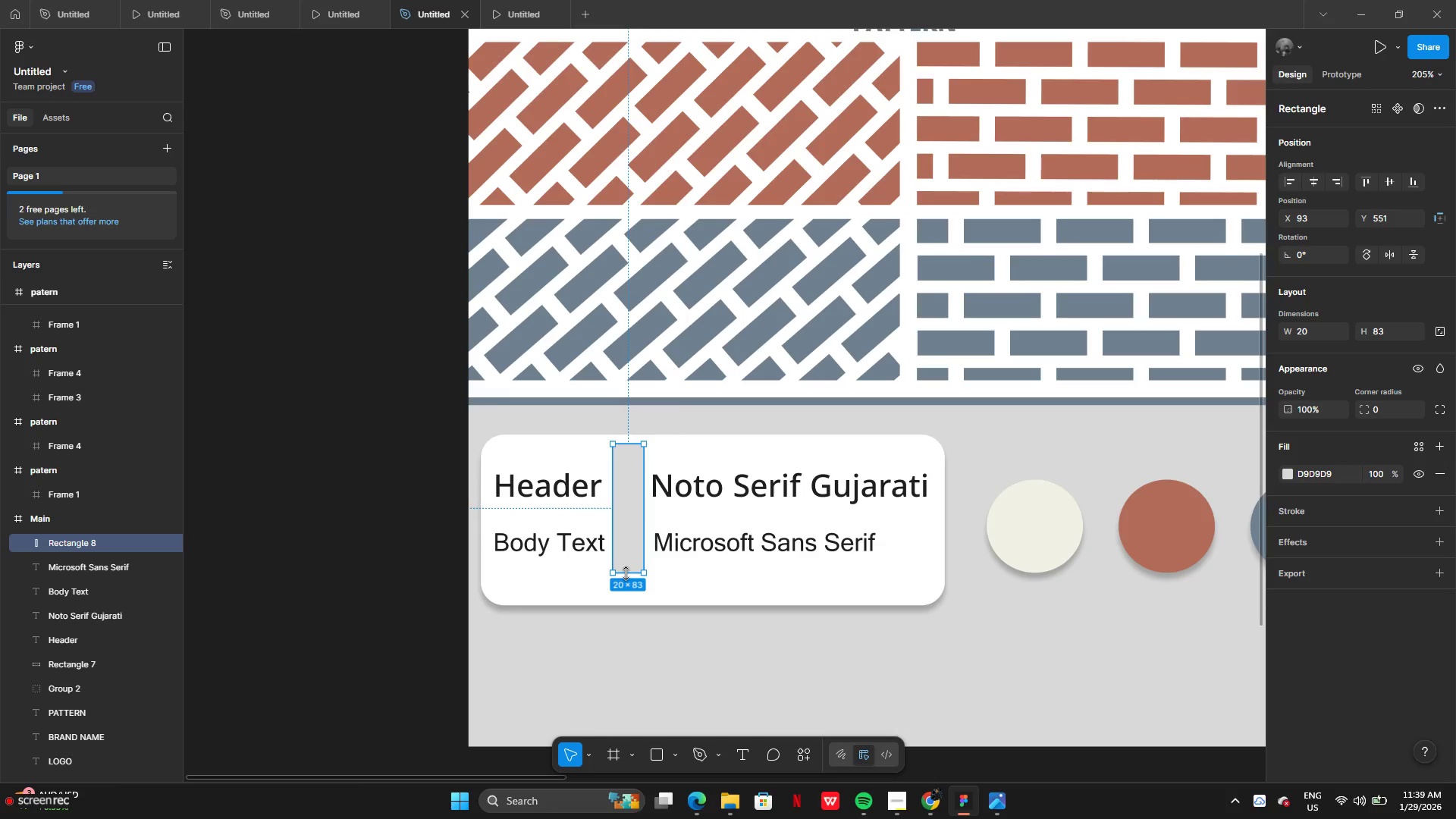 
left_click_drag(start_coordinate=[625, 574], to_coordinate=[623, 554])
 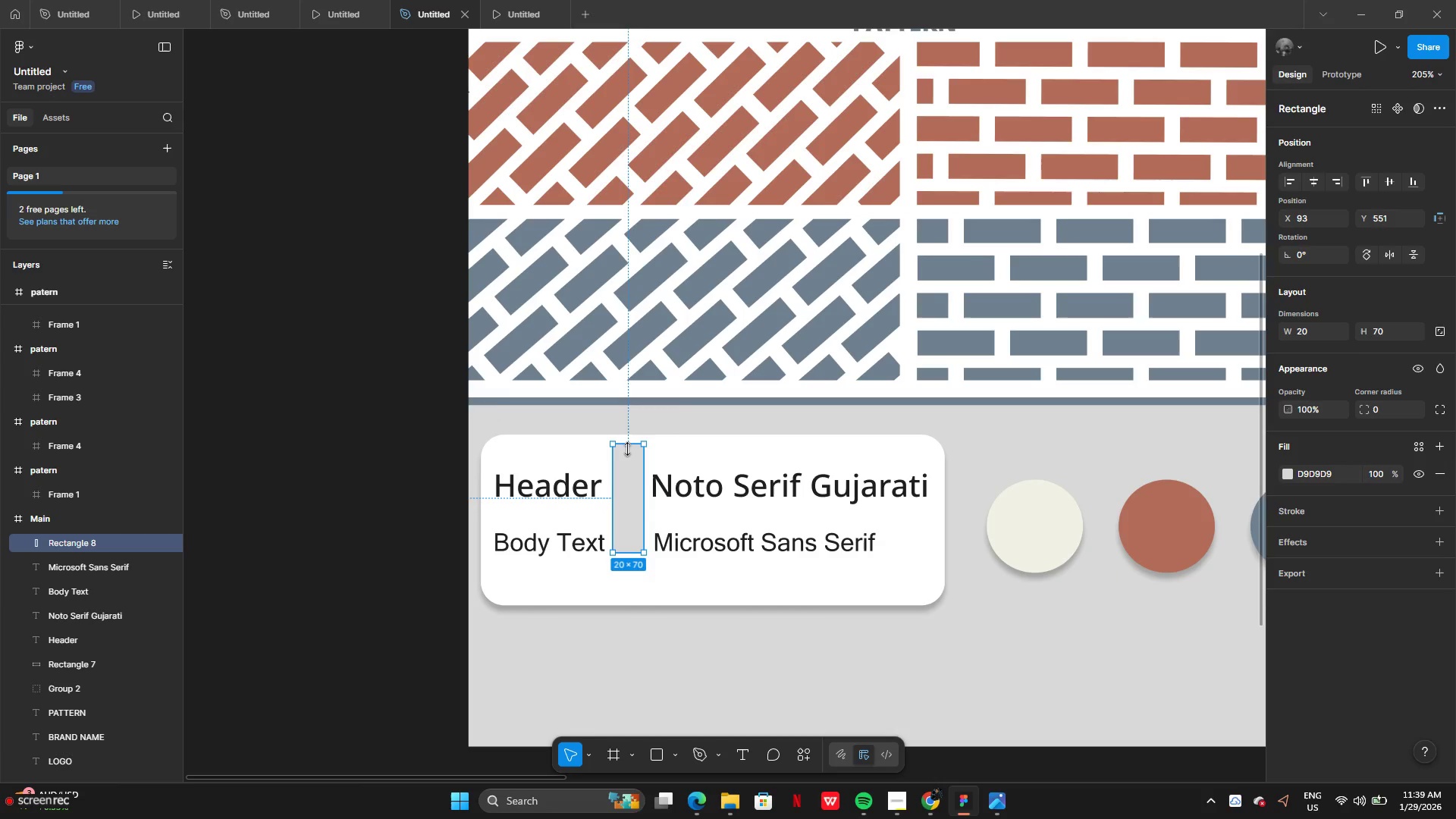 
left_click_drag(start_coordinate=[628, 445], to_coordinate=[632, 543])
 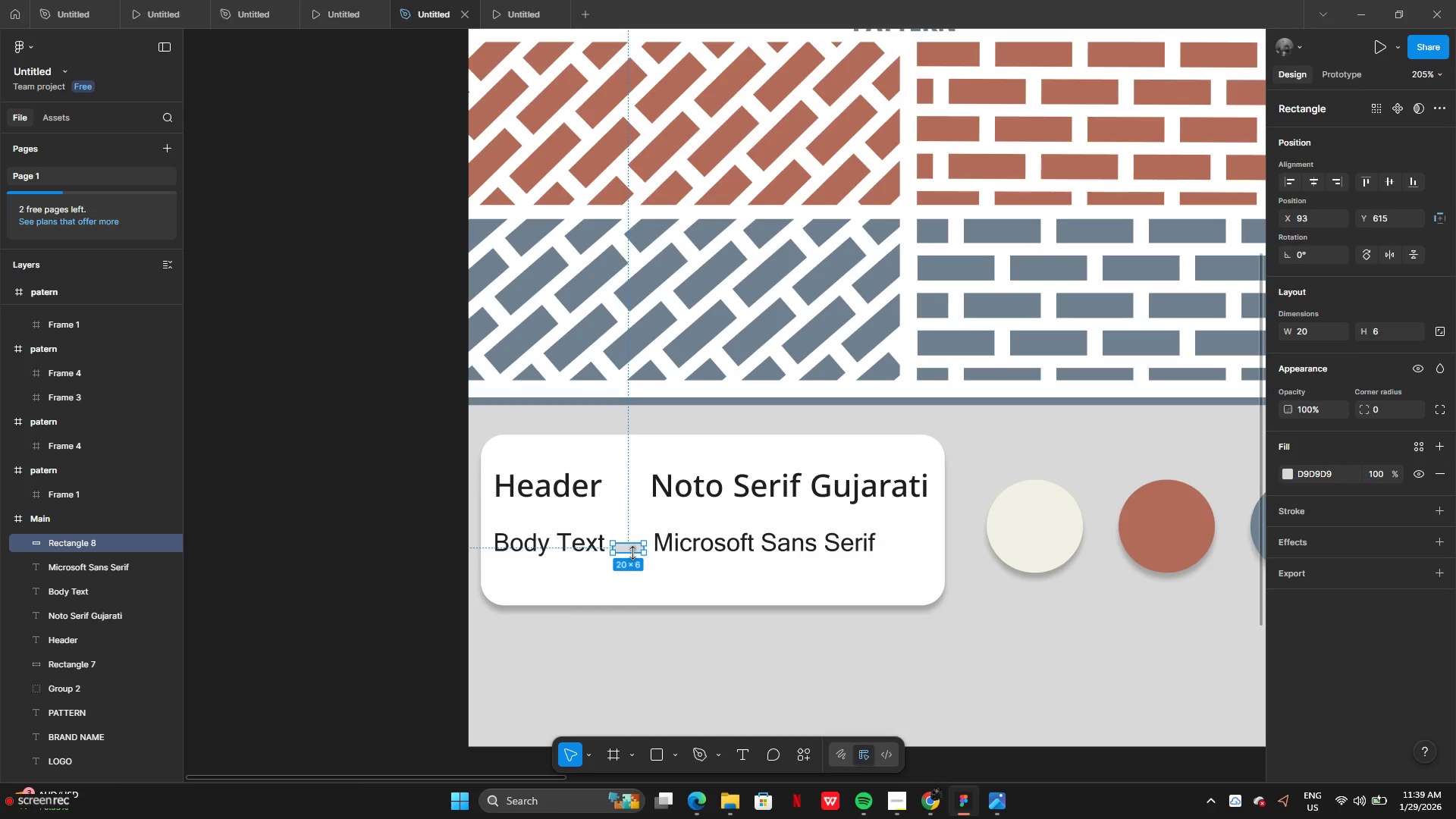 
left_click_drag(start_coordinate=[632, 553], to_coordinate=[632, 478])
 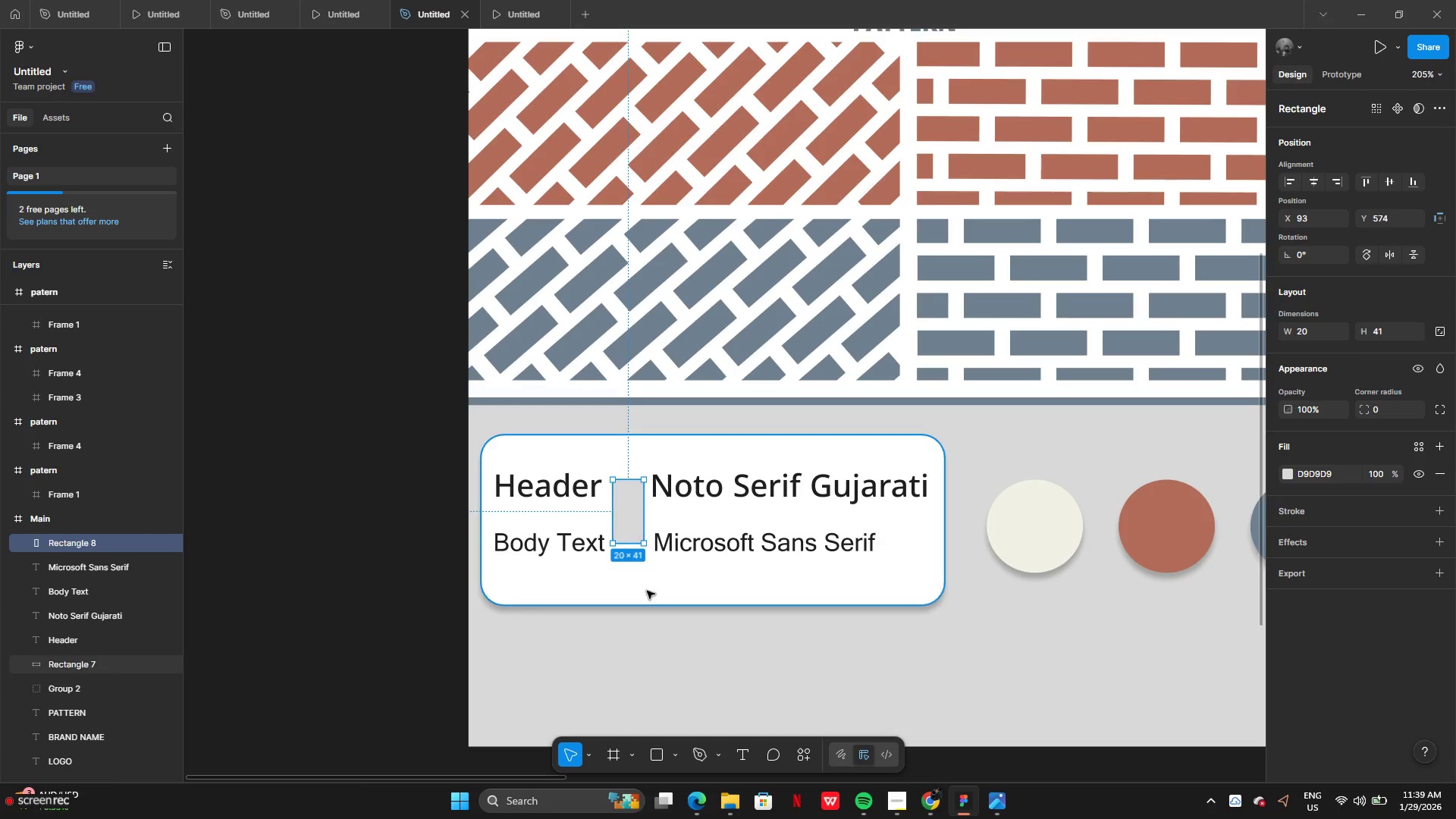 
left_click([648, 592])
 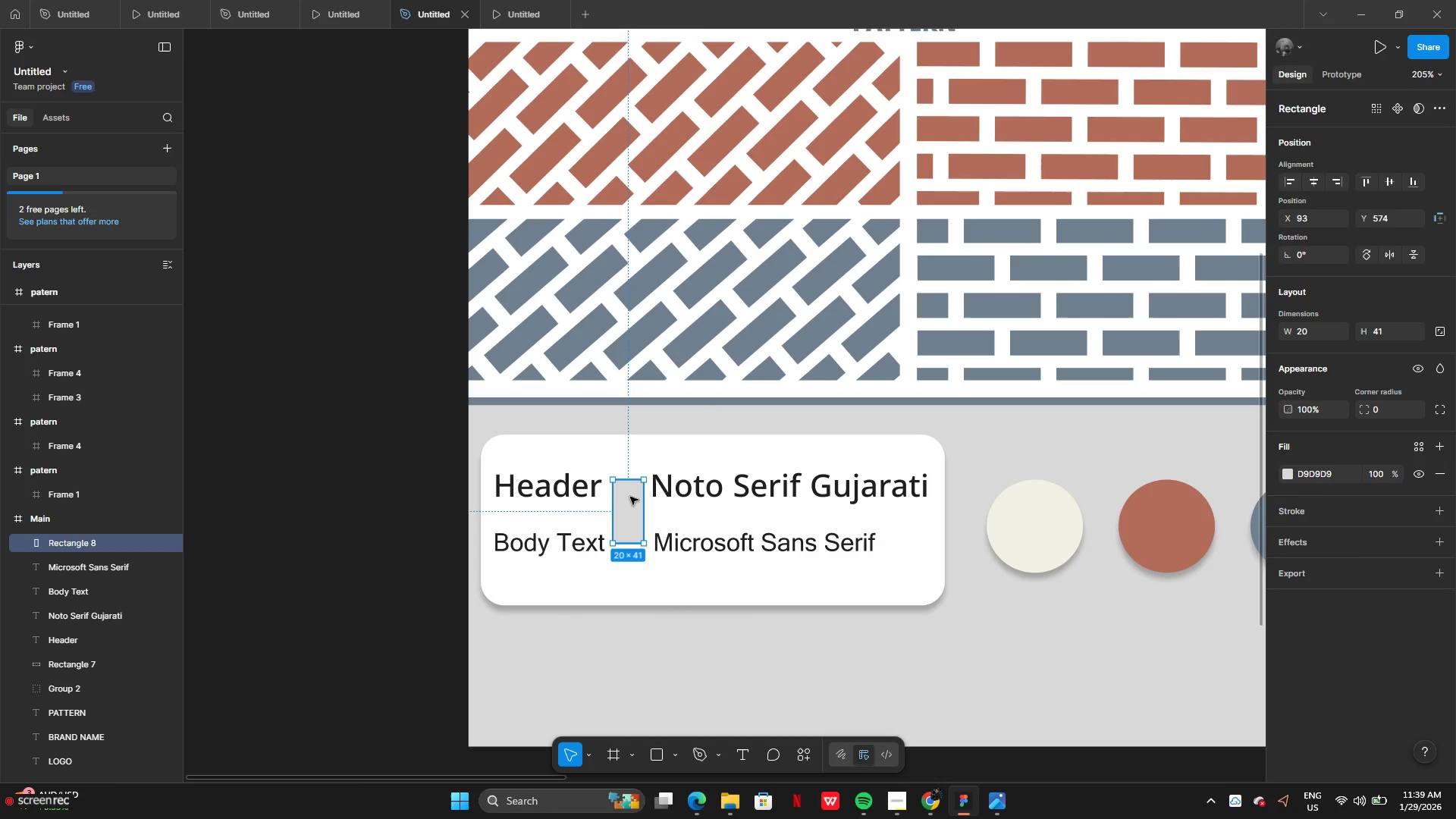 
key(Backspace)
 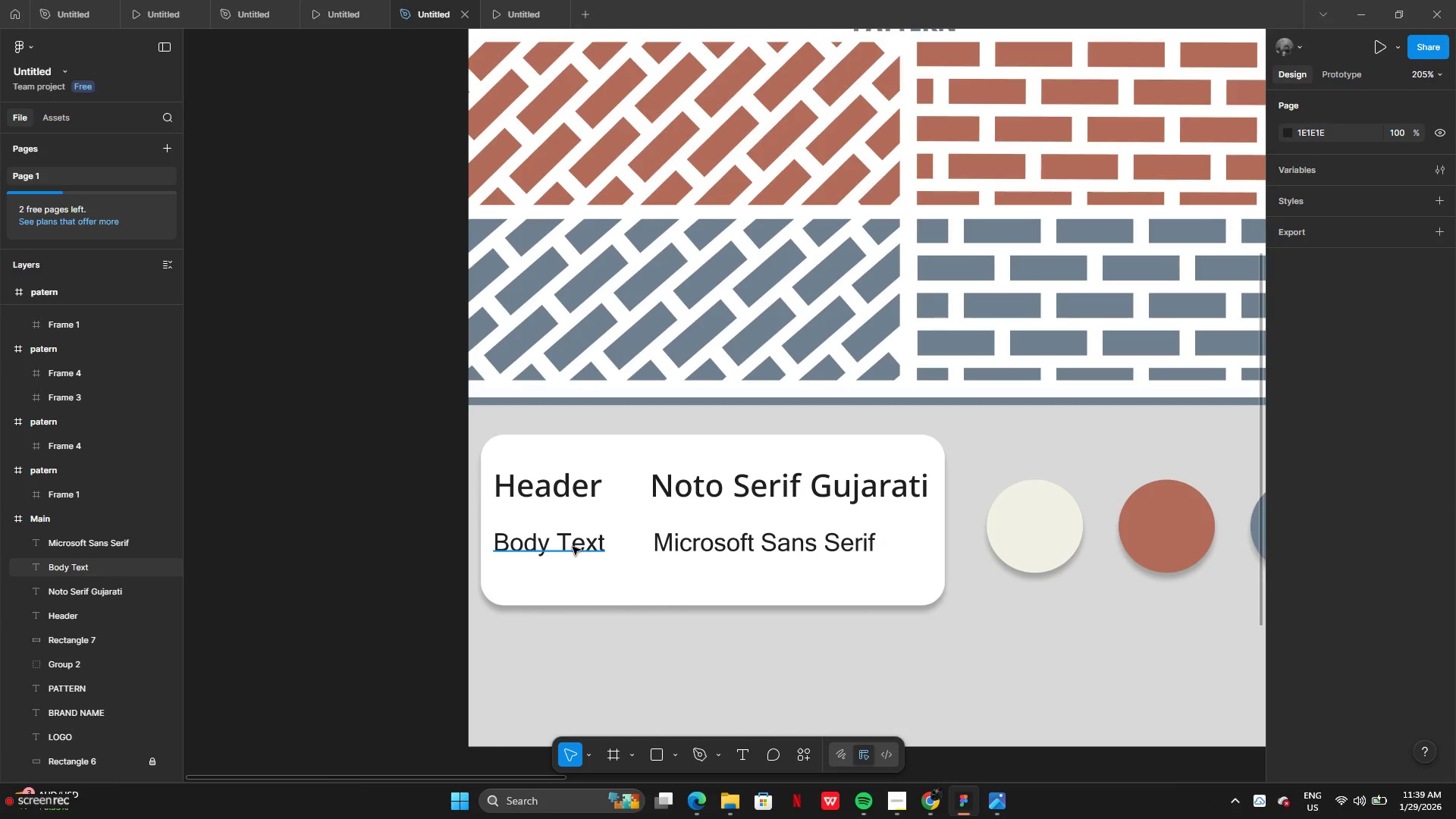 
left_click_drag(start_coordinate=[573, 547], to_coordinate=[766, 525])
 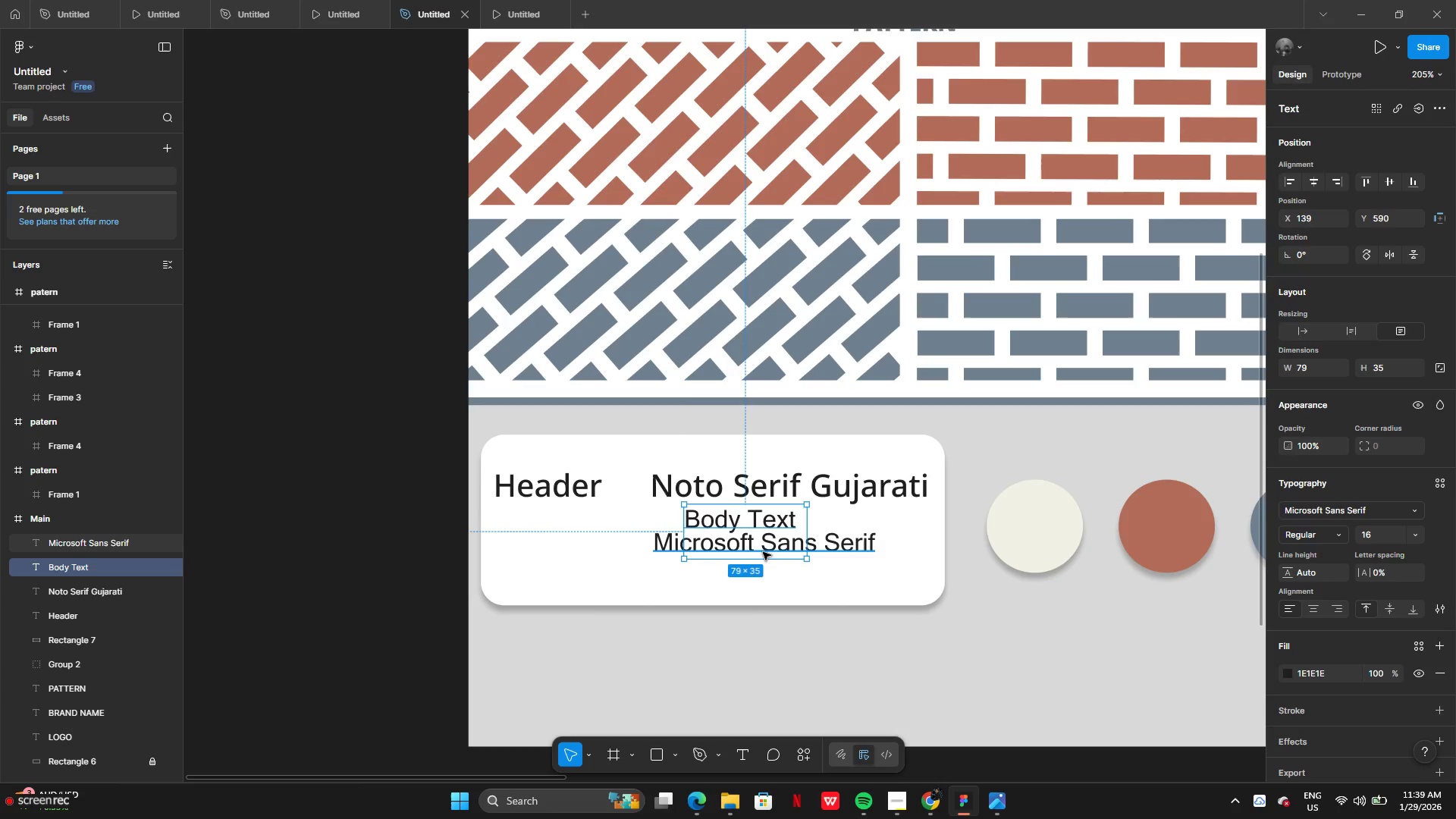 
left_click_drag(start_coordinate=[763, 552], to_coordinate=[576, 592])
 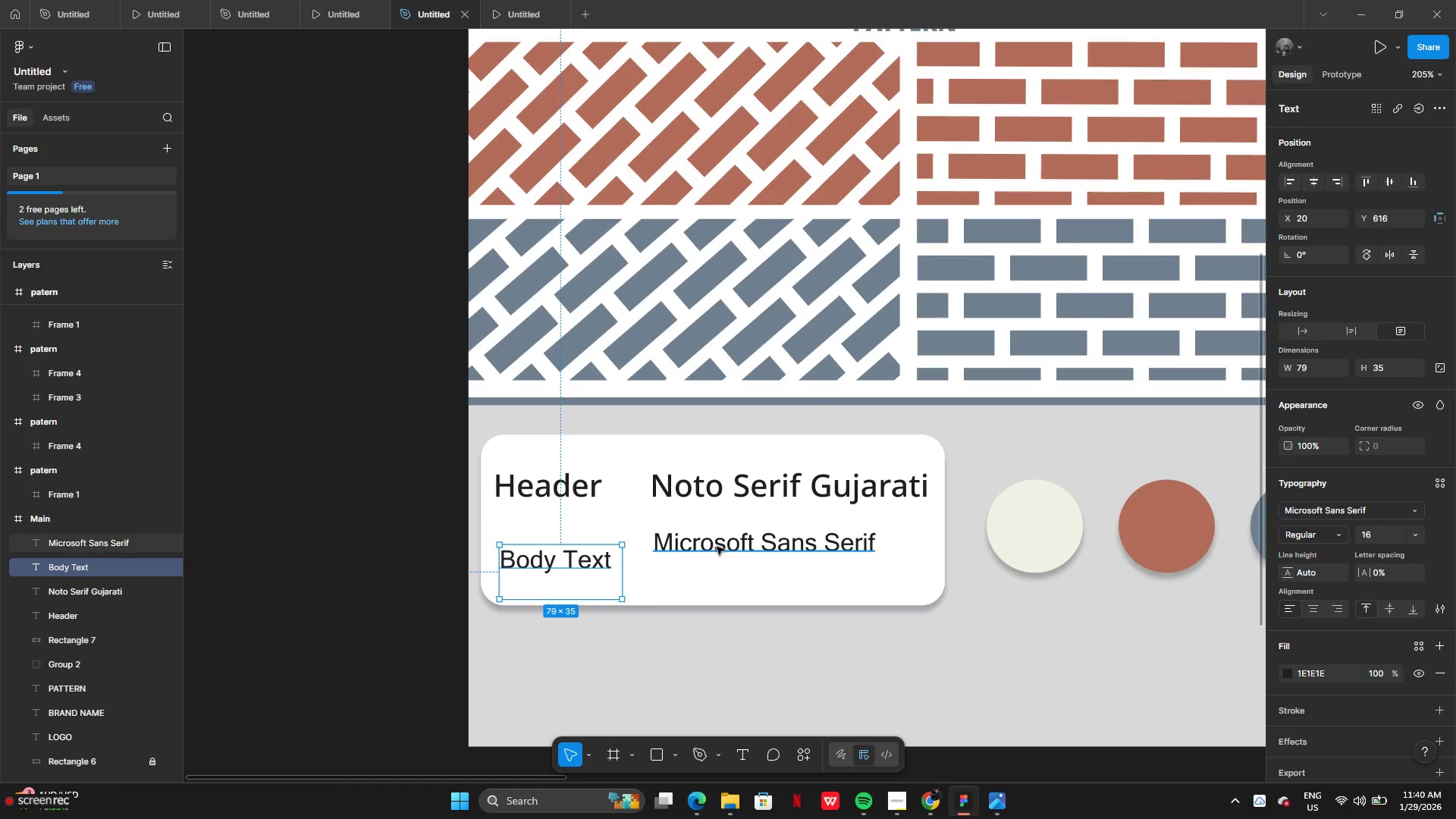 
left_click_drag(start_coordinate=[717, 547], to_coordinate=[726, 564])
 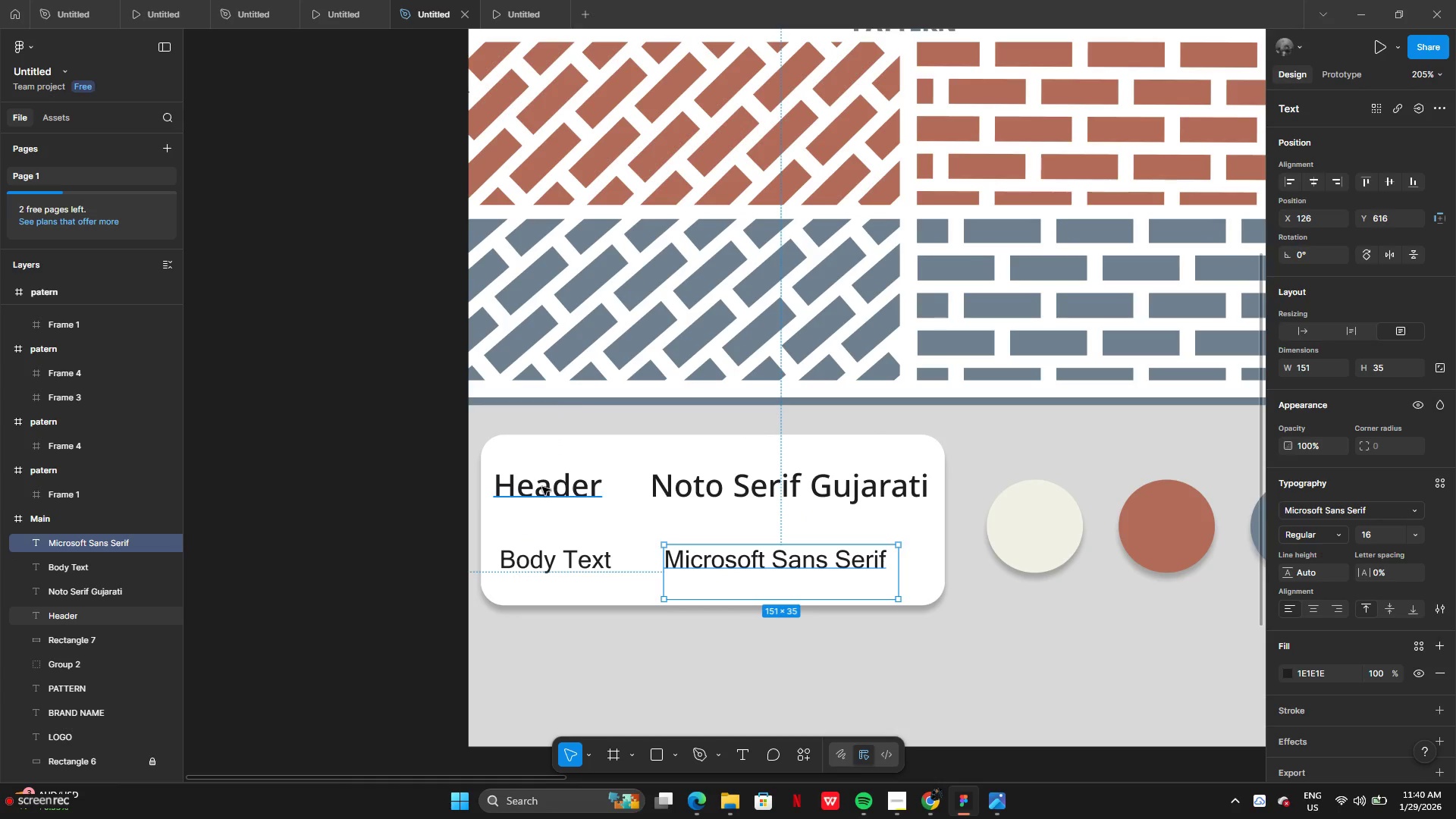 
left_click_drag(start_coordinate=[542, 487], to_coordinate=[551, 489])
 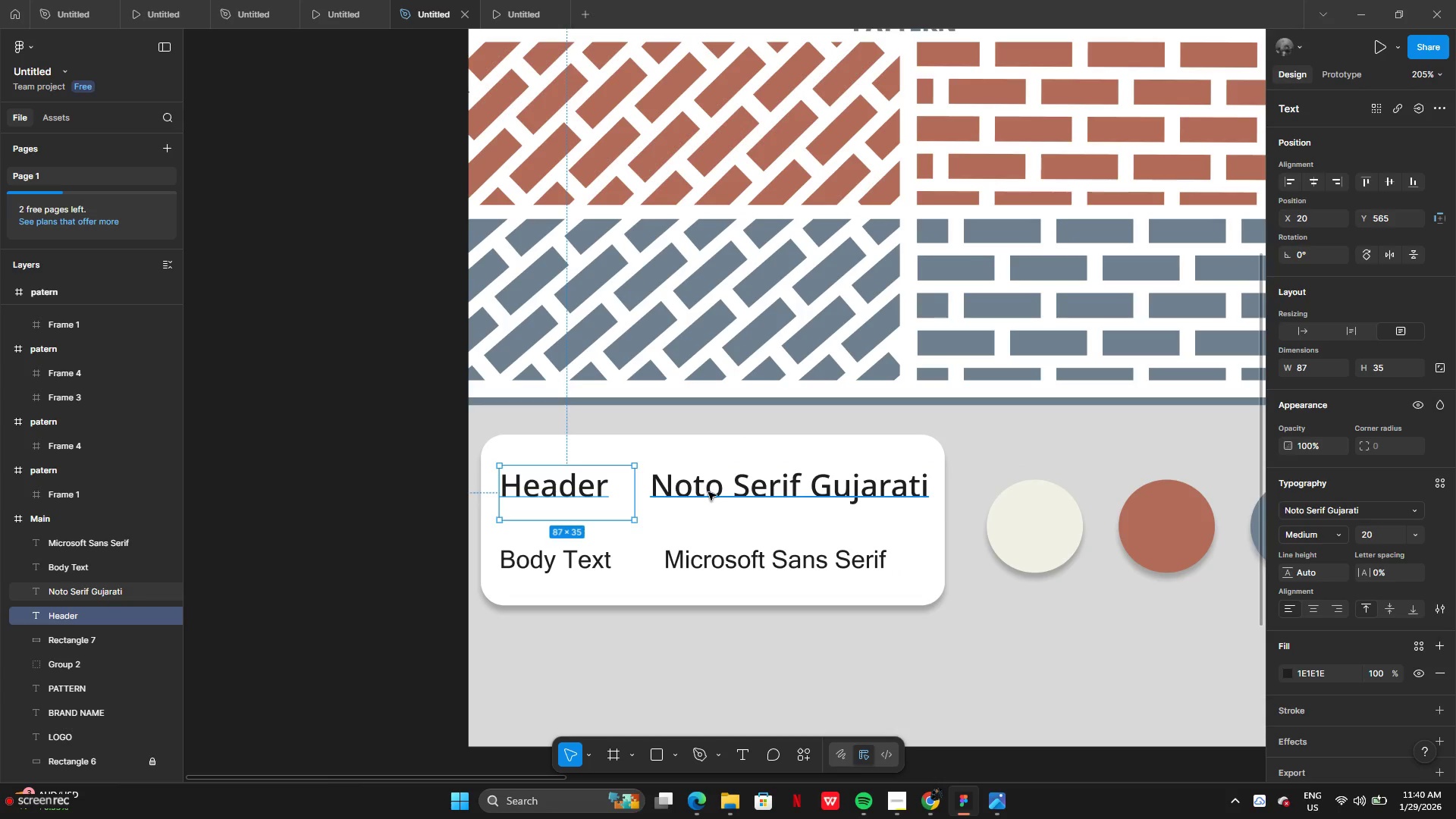 
left_click_drag(start_coordinate=[708, 492], to_coordinate=[699, 491])
 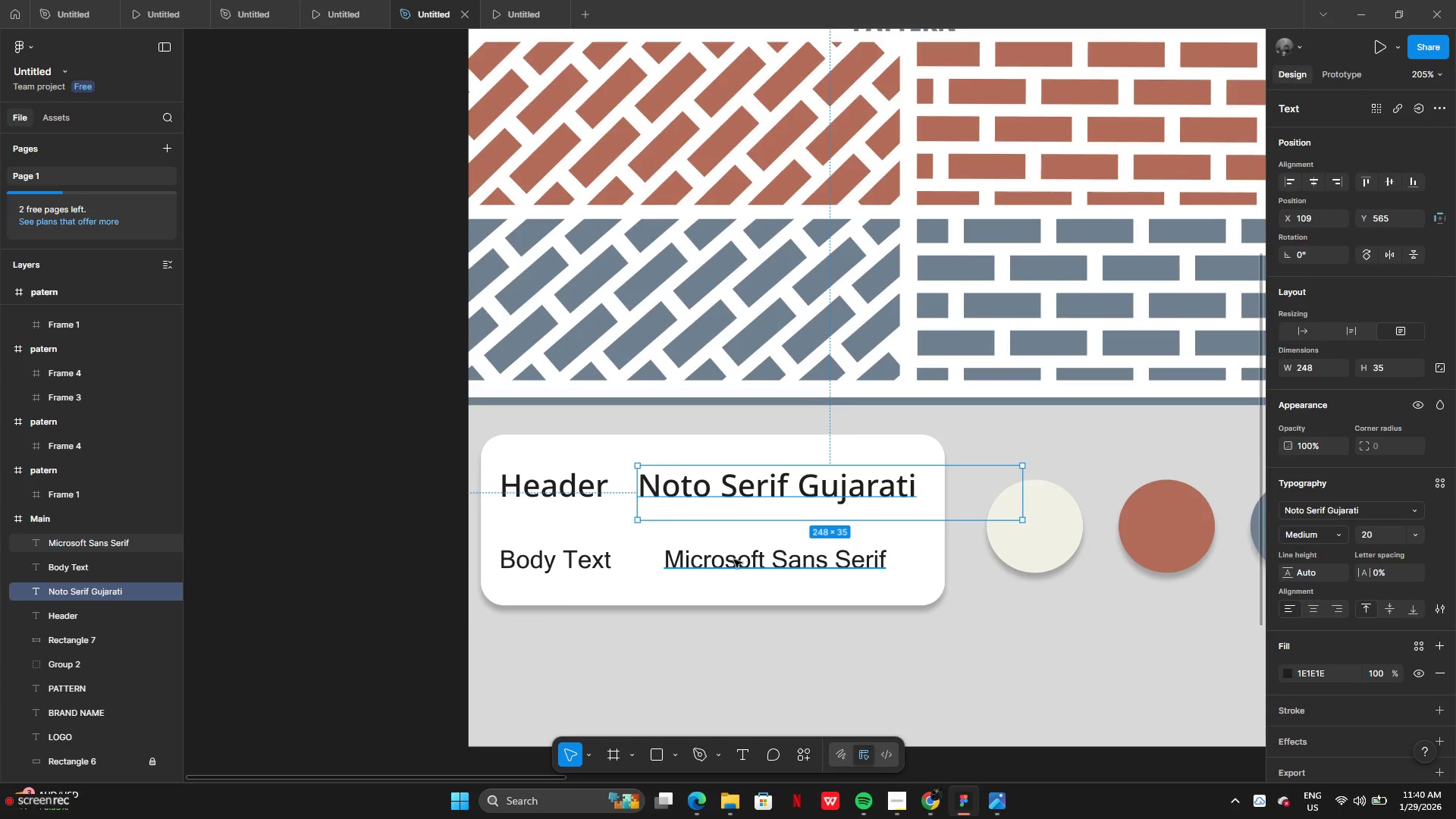 
left_click([736, 563])
 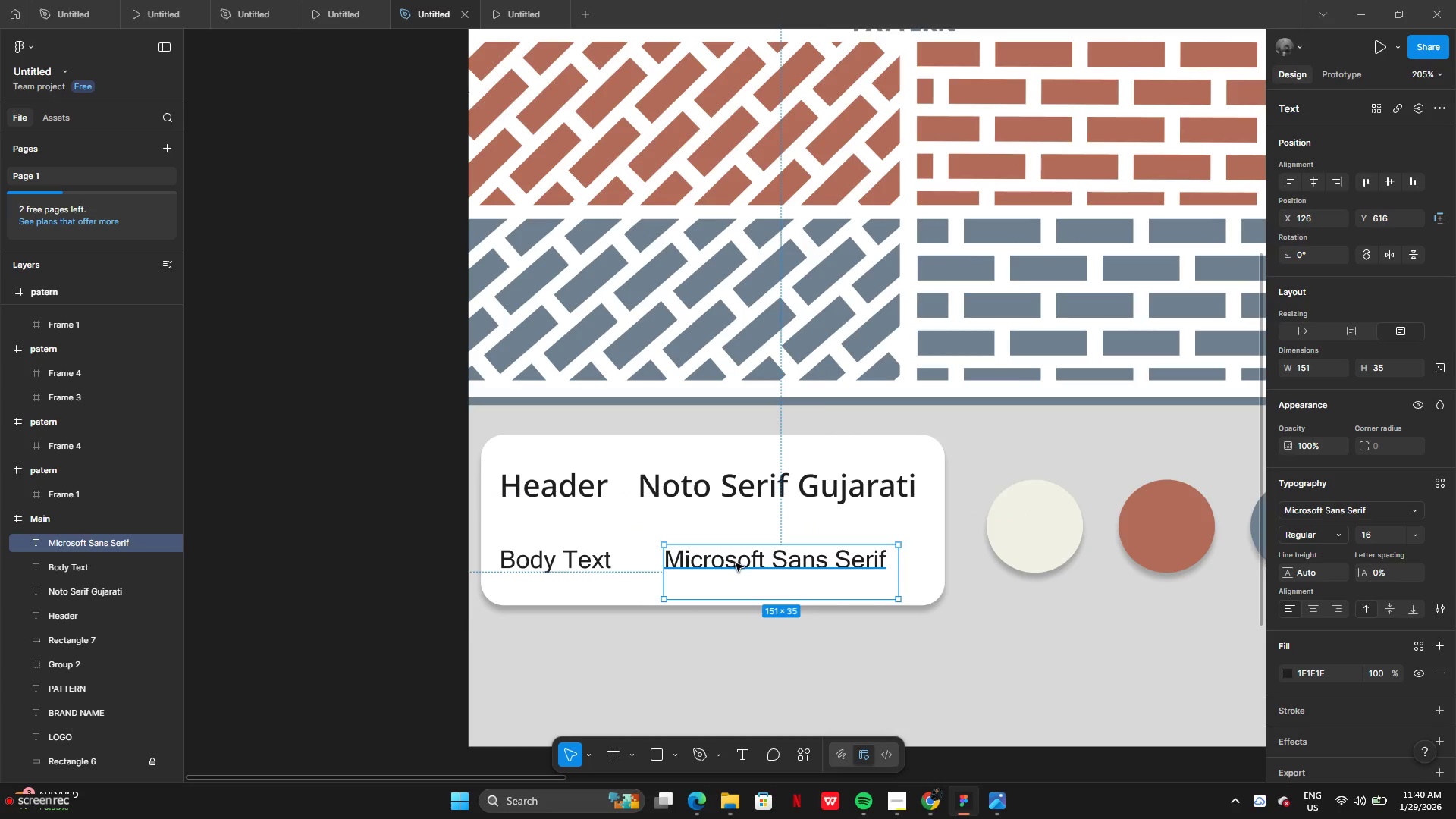 
left_click_drag(start_coordinate=[736, 563], to_coordinate=[701, 562])
 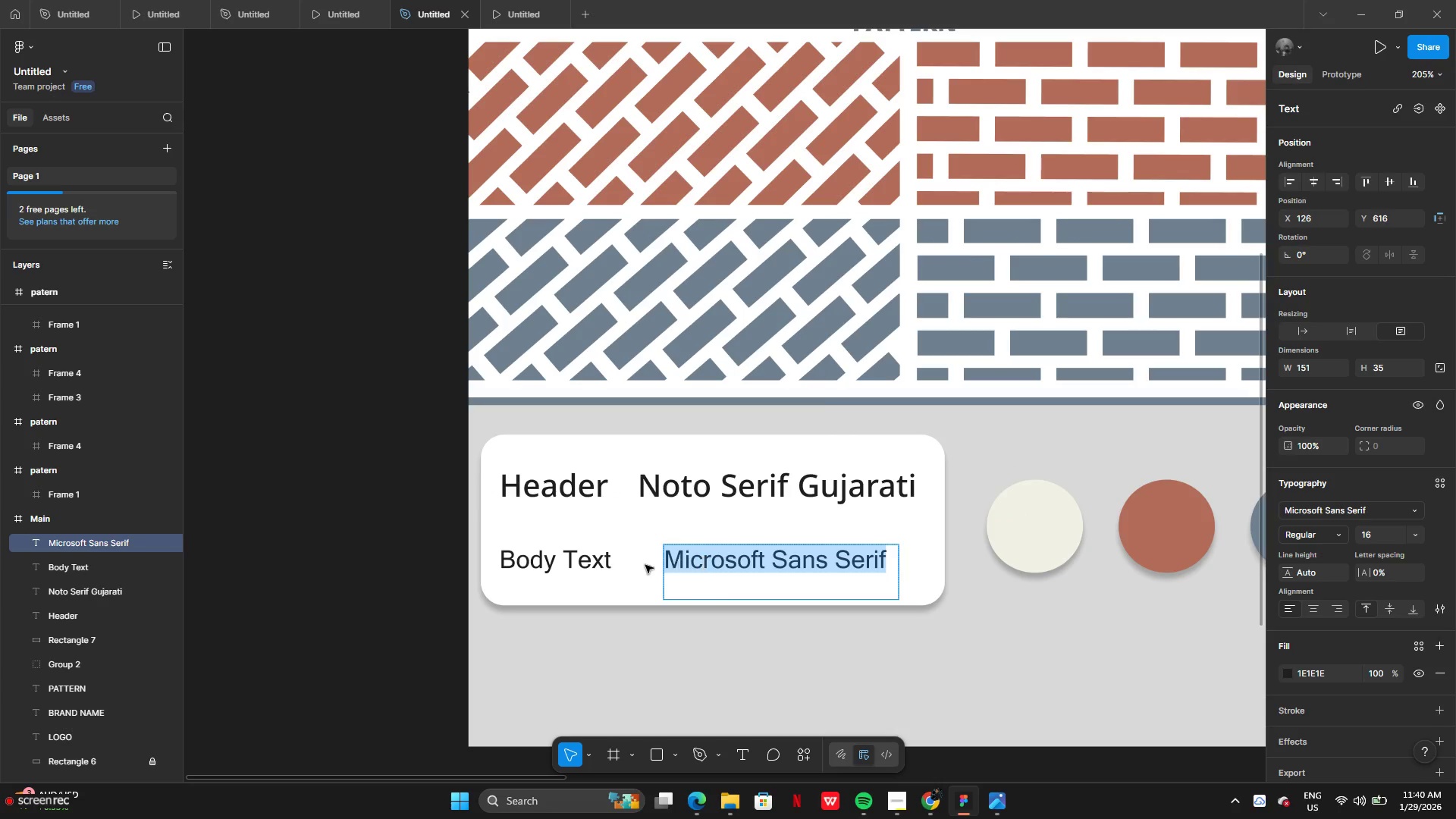 
left_click([645, 565])
 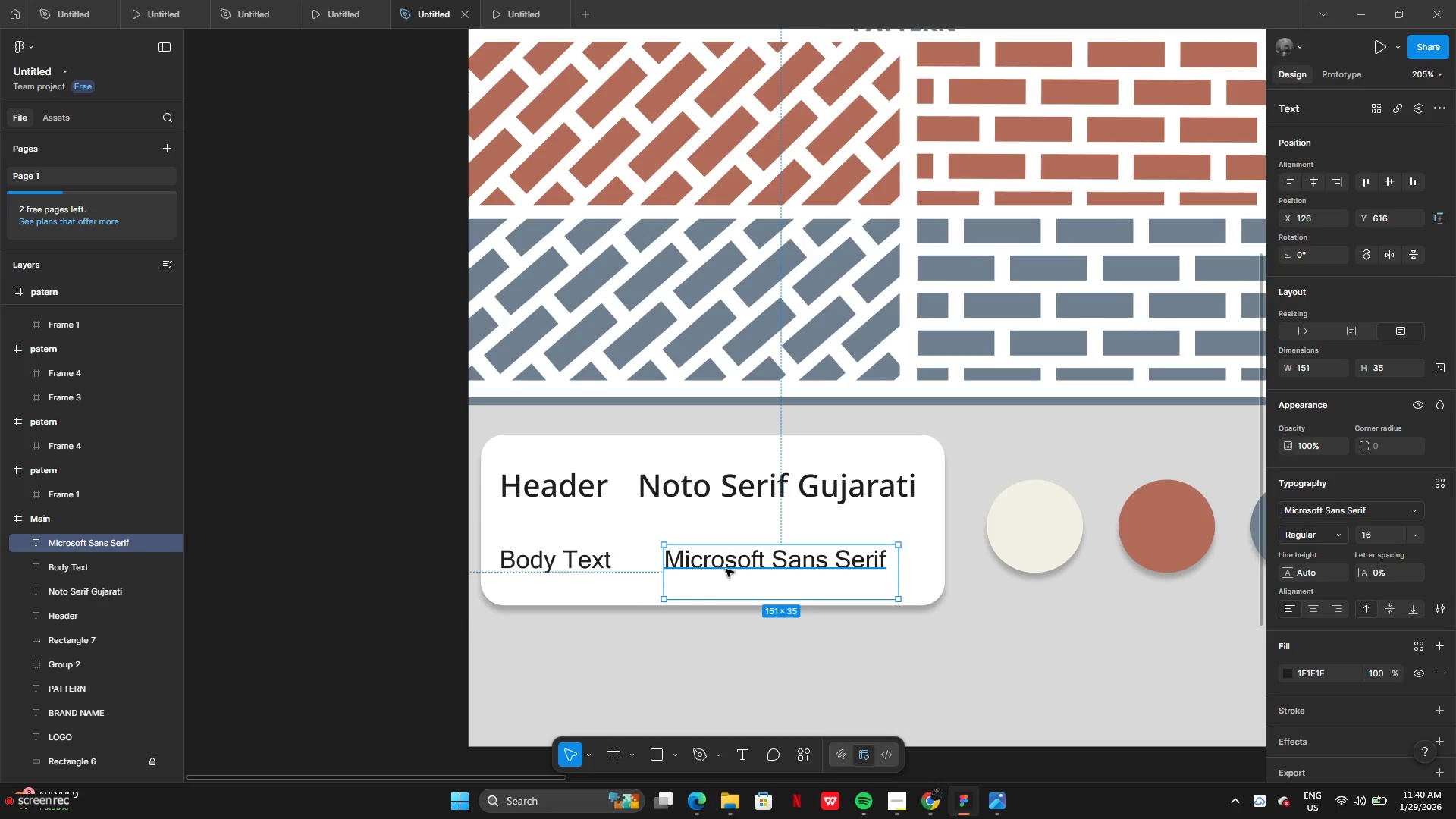 
left_click_drag(start_coordinate=[726, 569], to_coordinate=[702, 569])
 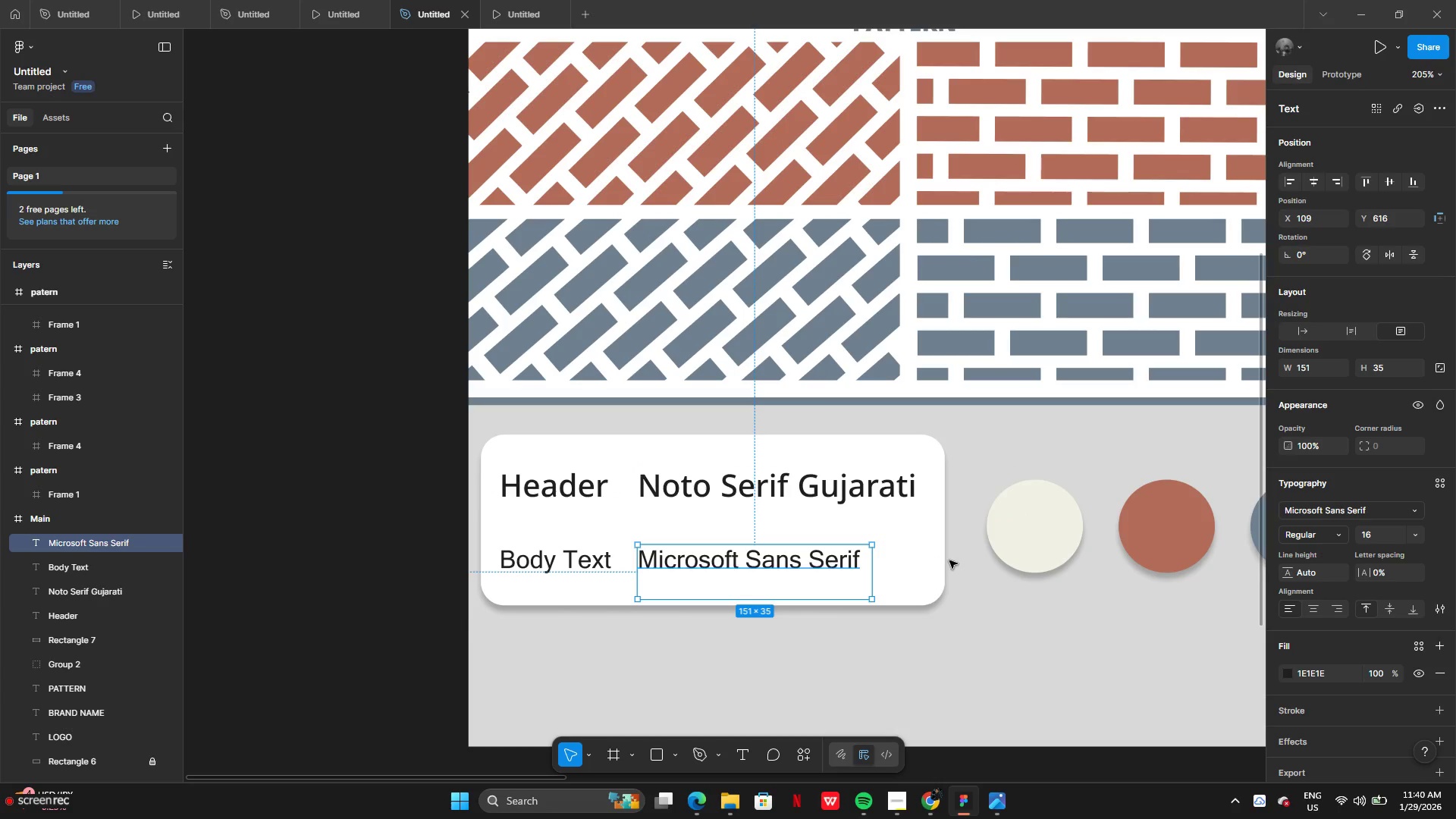 
left_click([951, 560])
 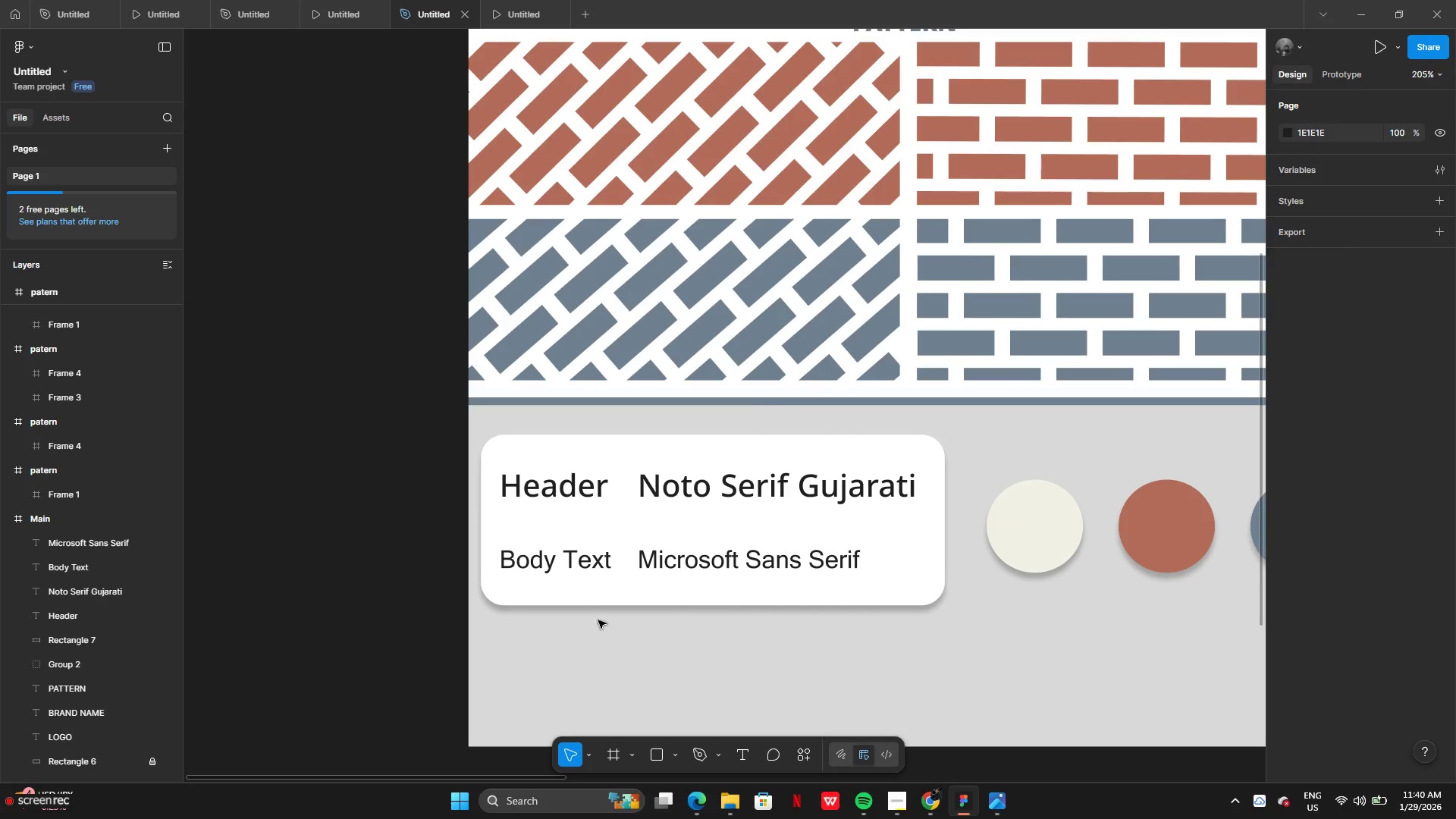 
left_click_drag(start_coordinate=[577, 563], to_coordinate=[578, 553])
 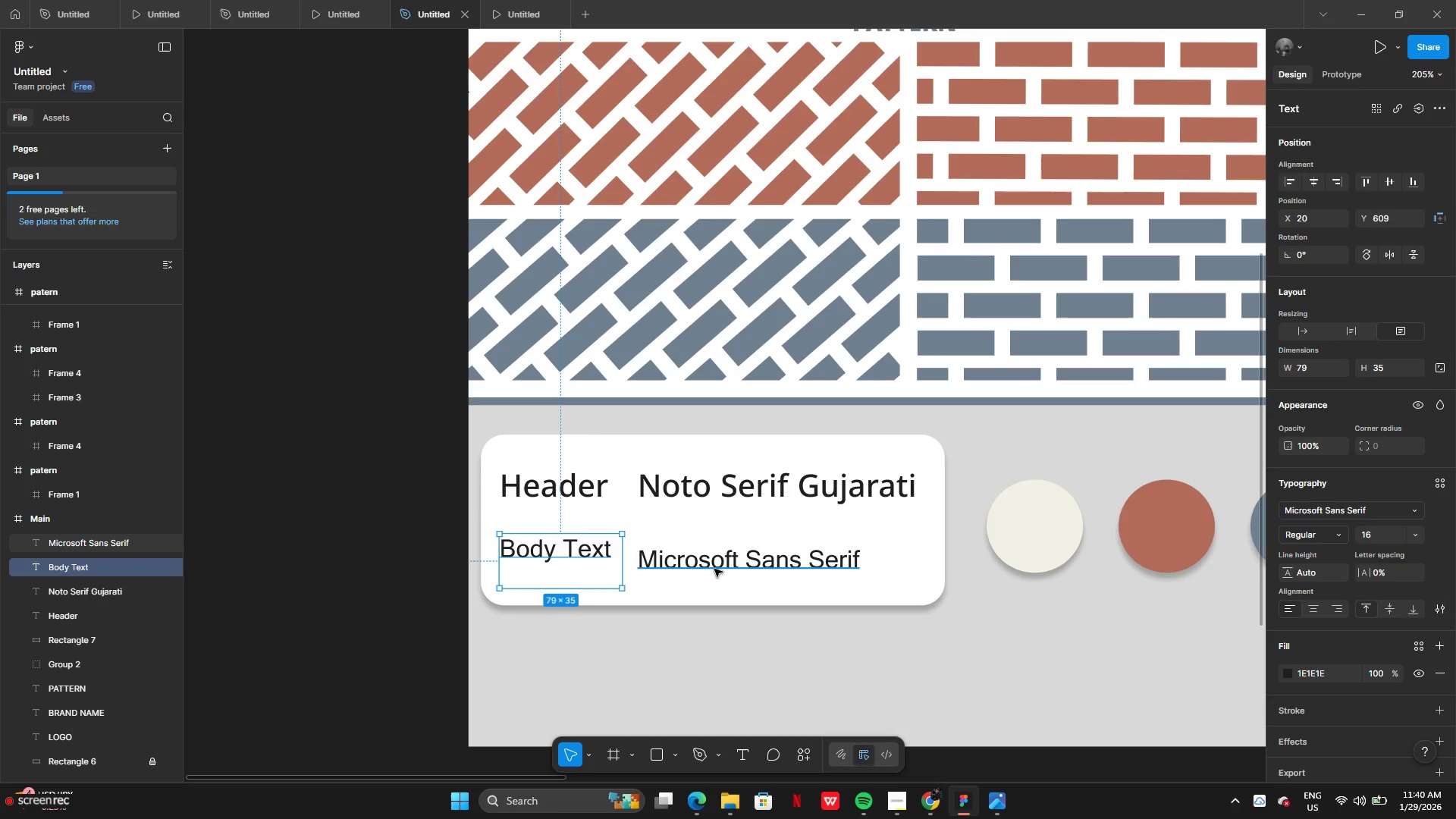 
left_click_drag(start_coordinate=[714, 569], to_coordinate=[715, 559])
 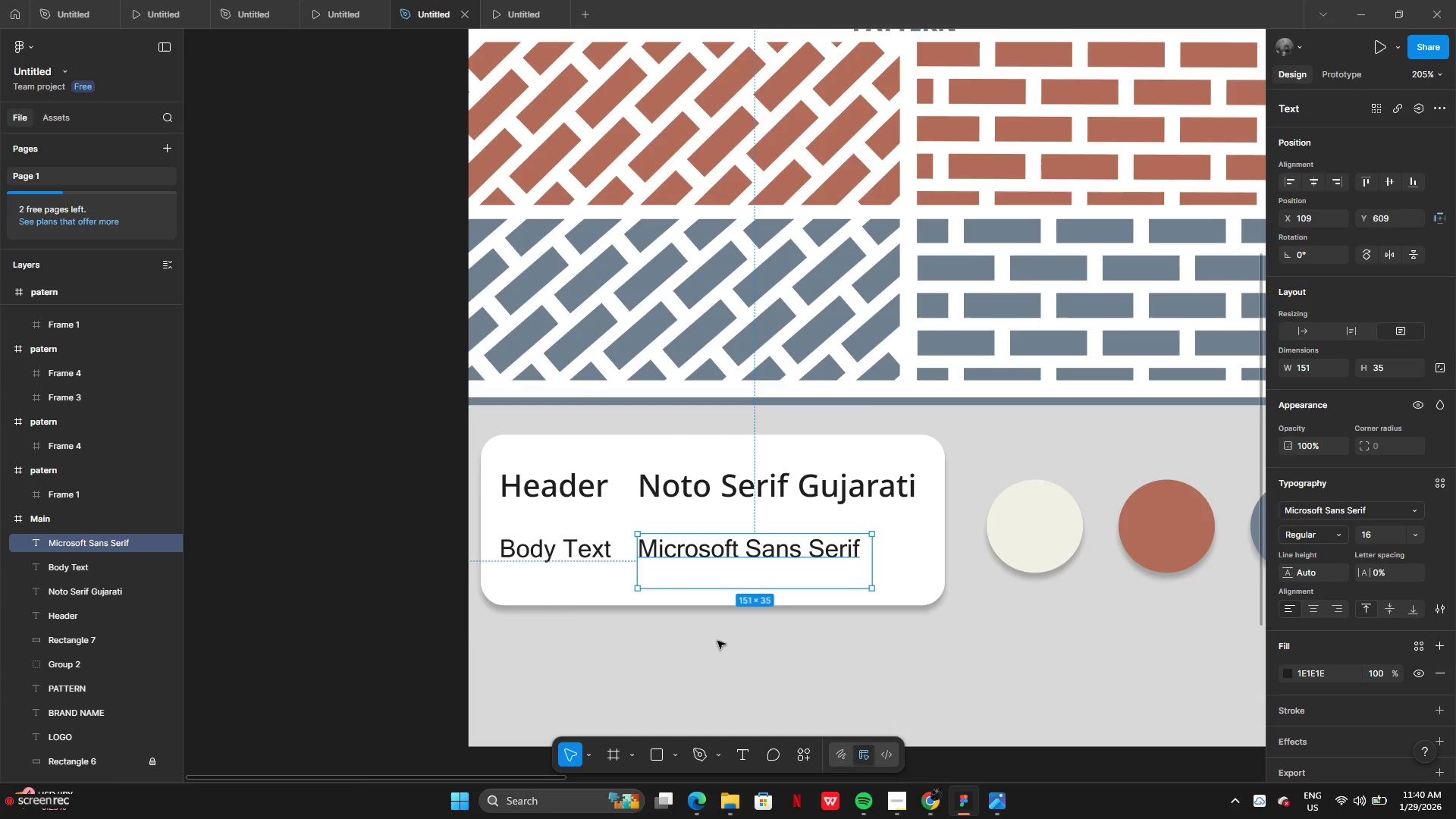 
left_click([717, 643])
 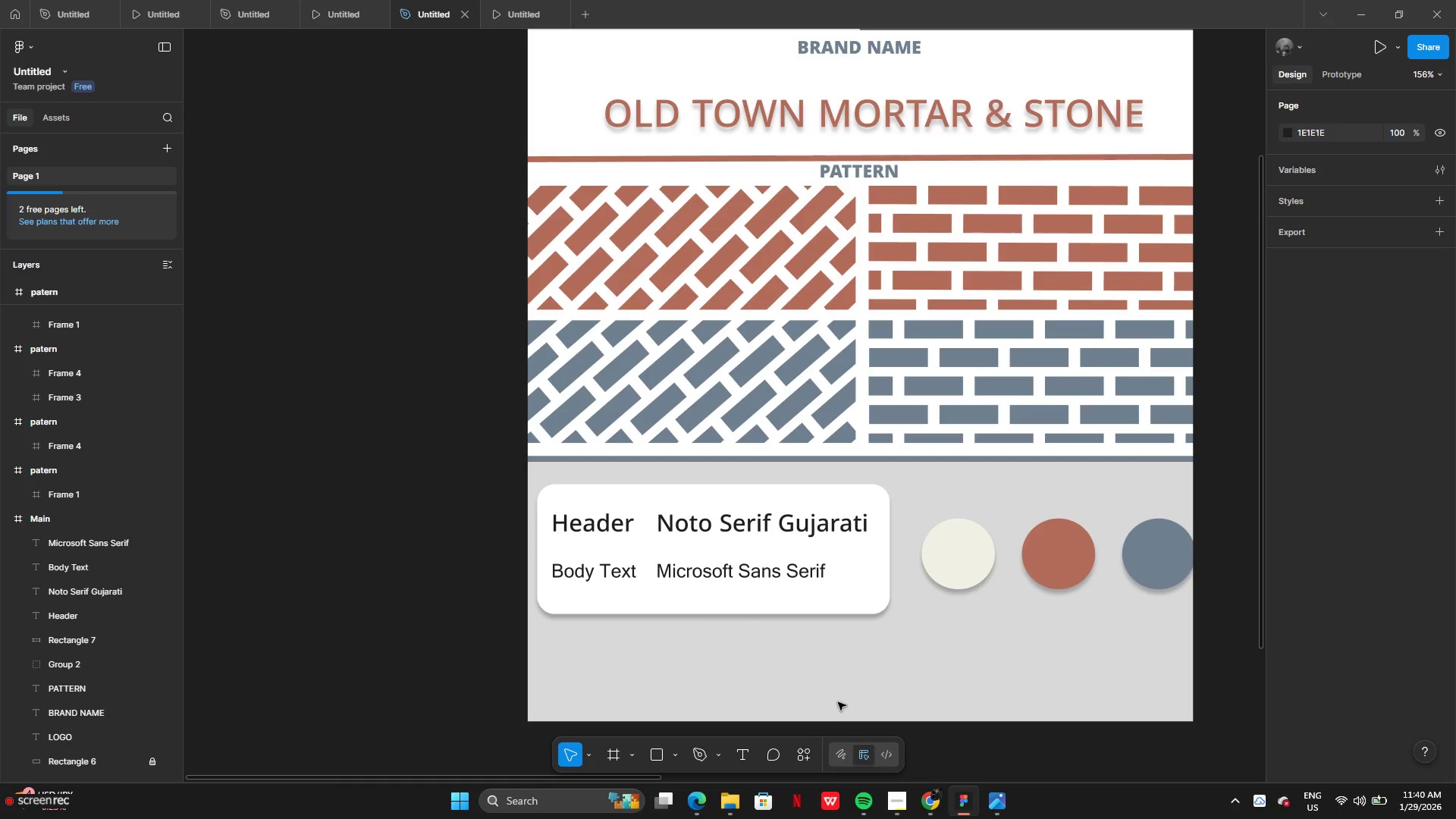 
wait(24.69)
 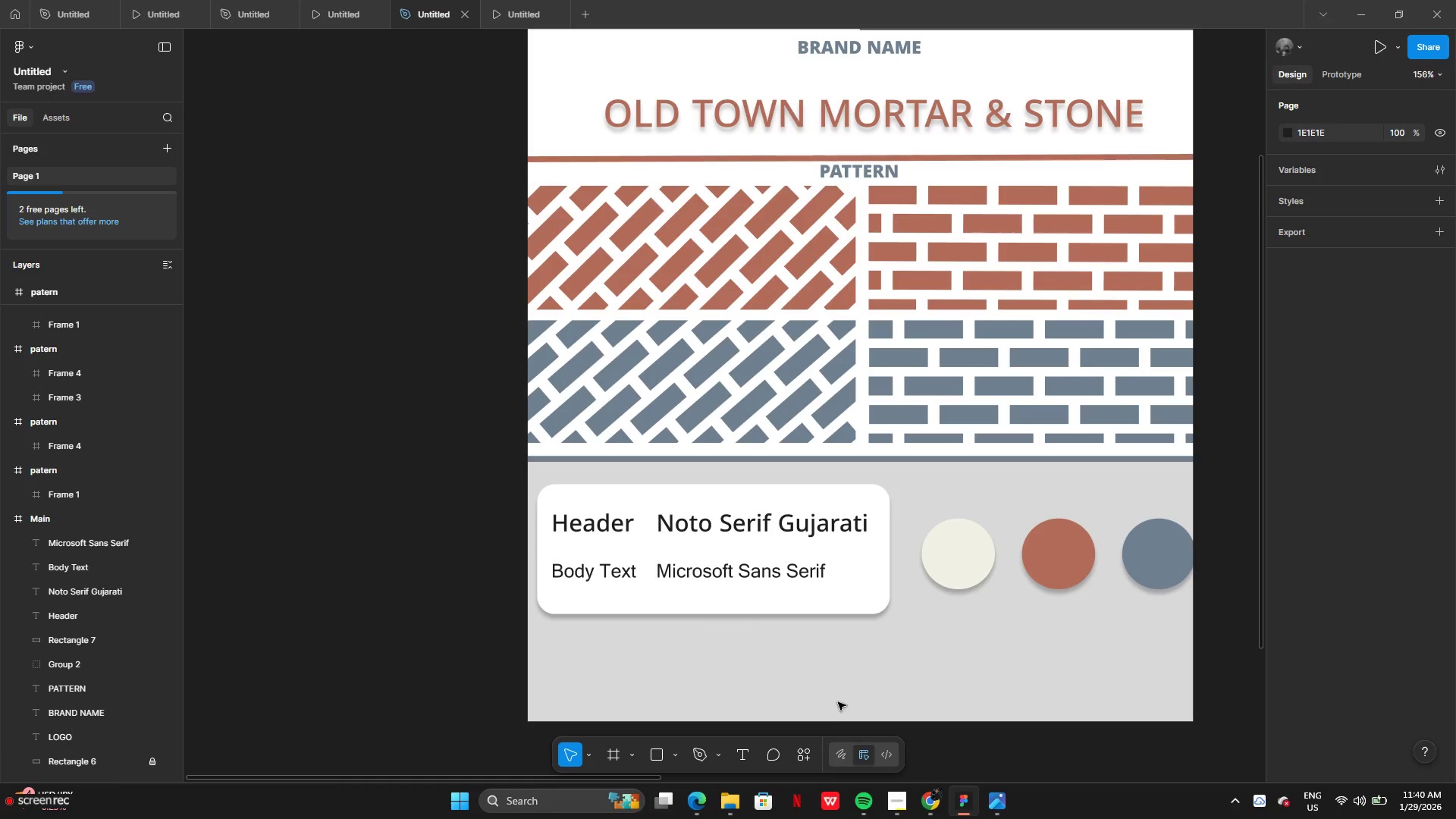 
left_click_drag(start_coordinate=[849, 571], to_coordinate=[839, 573])
 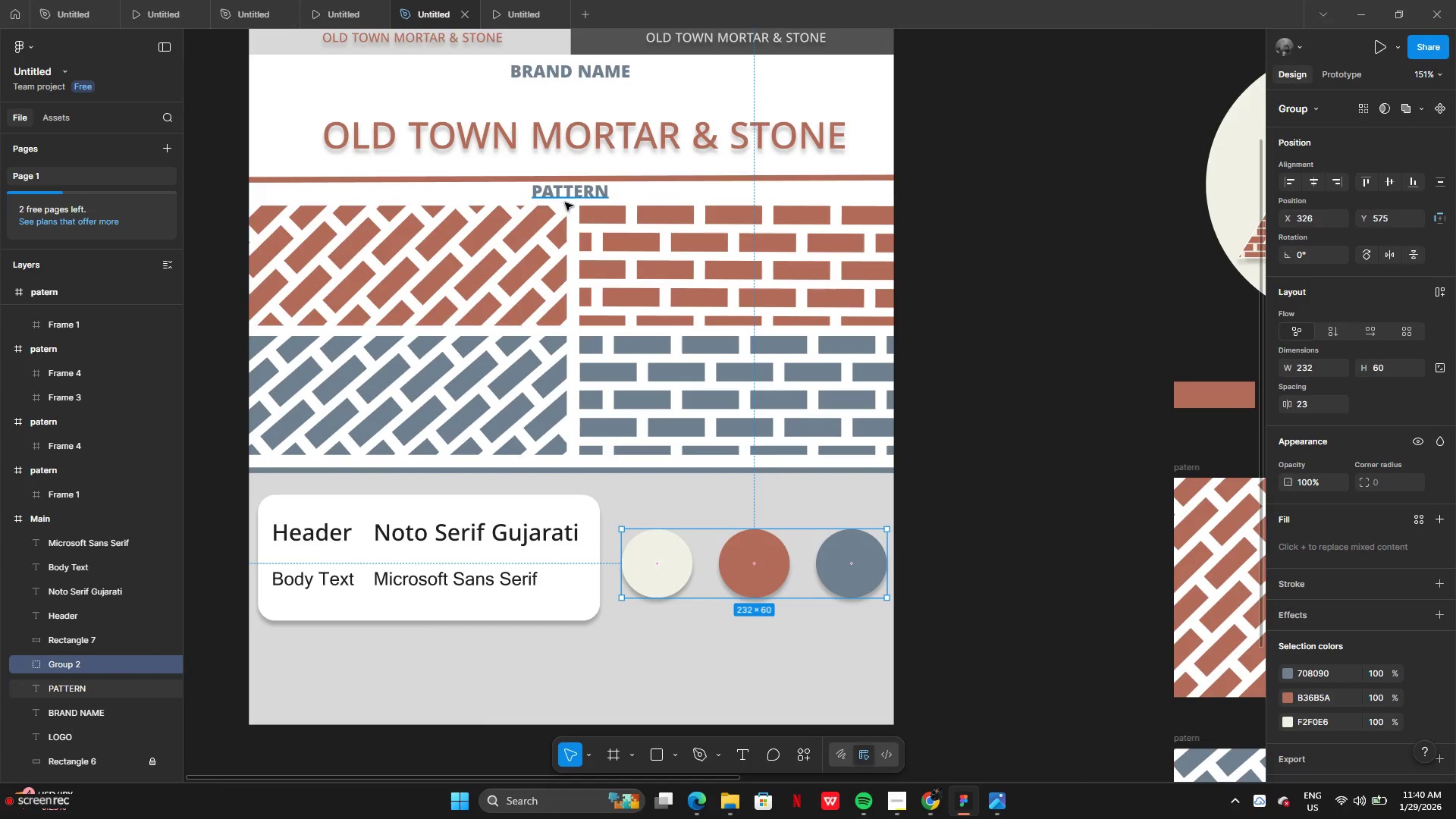 
left_click([569, 193])
 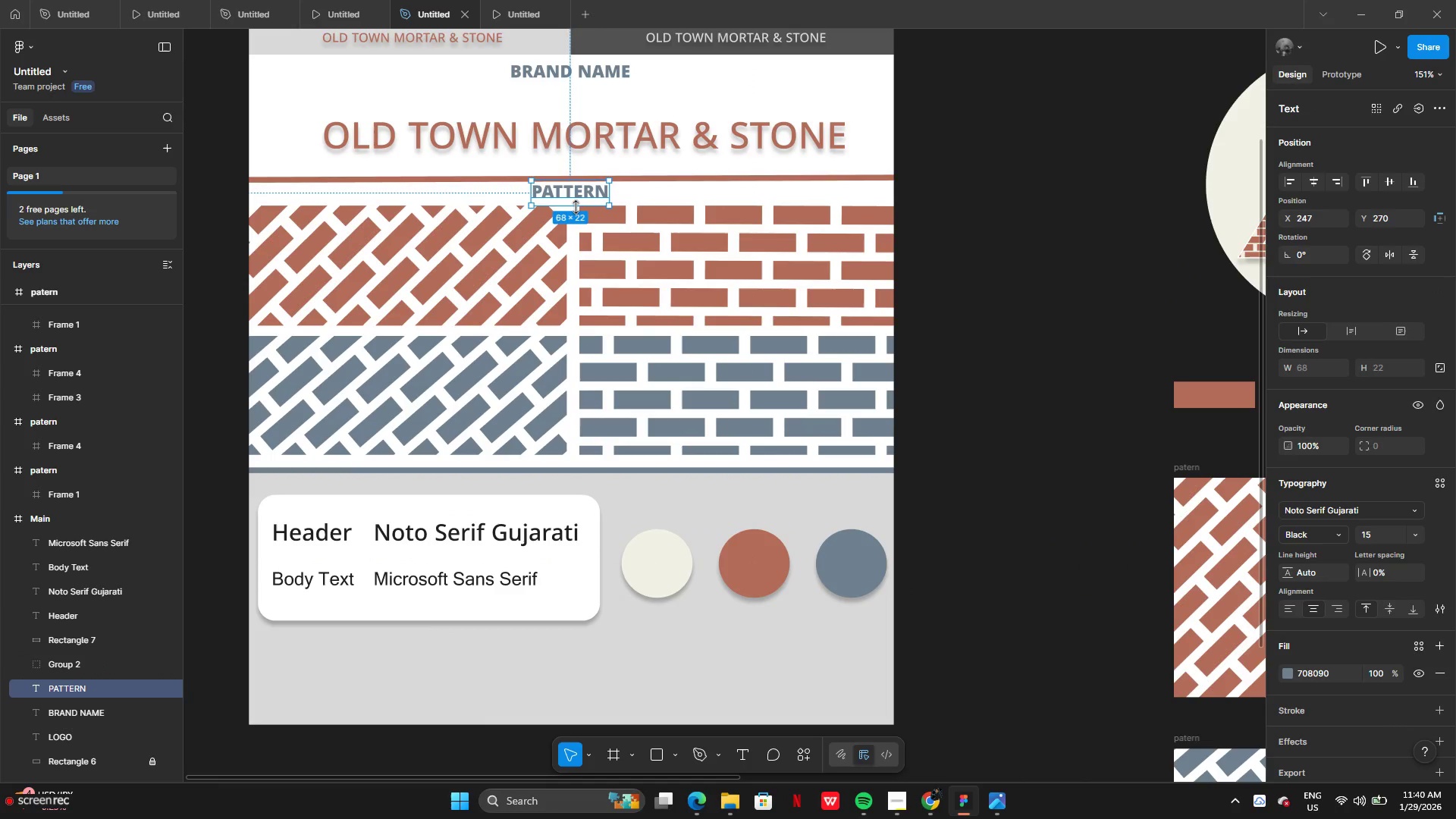 
hold_key(key=C, duration=0.47)
 